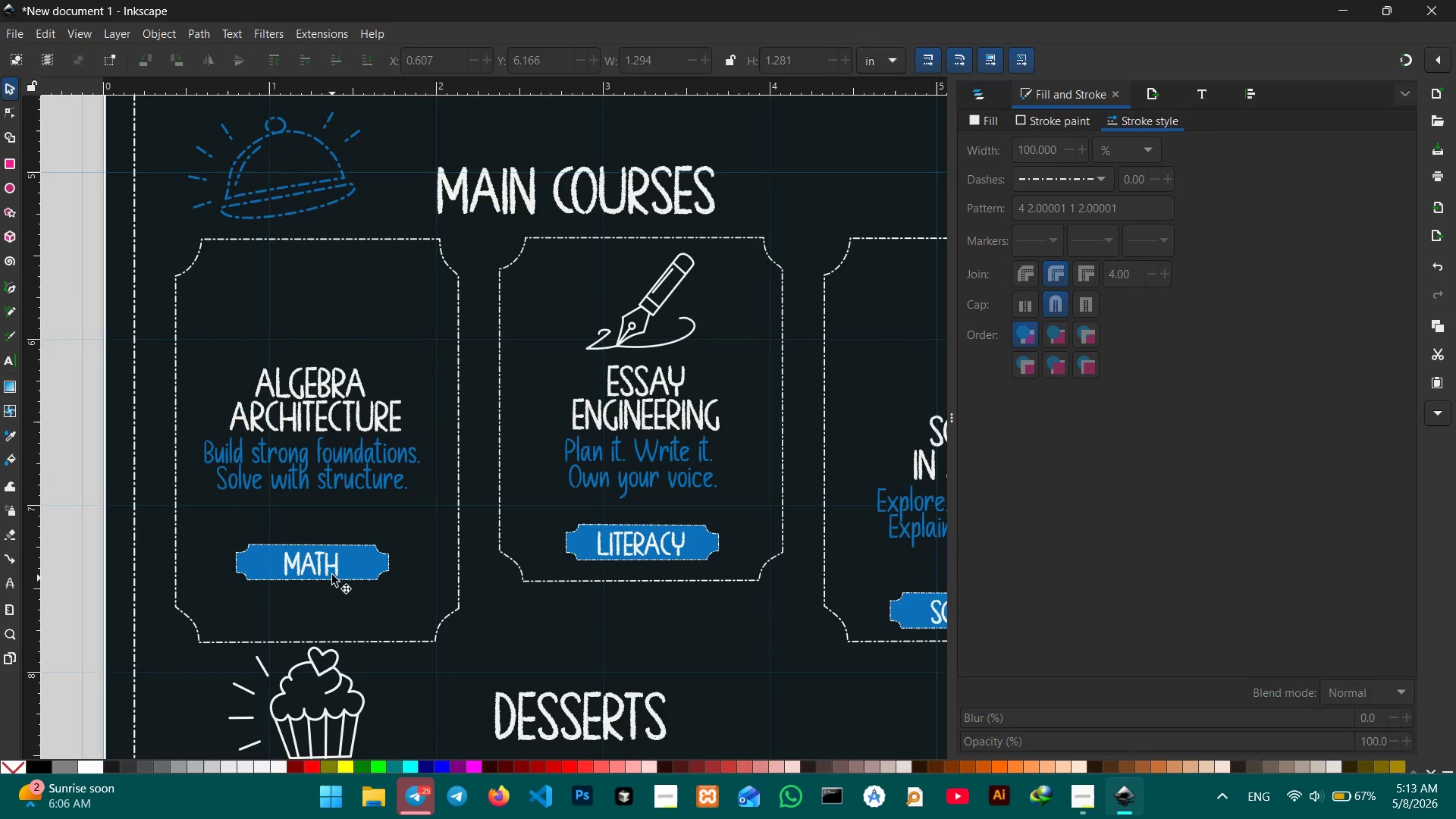 
left_click([334, 563])
 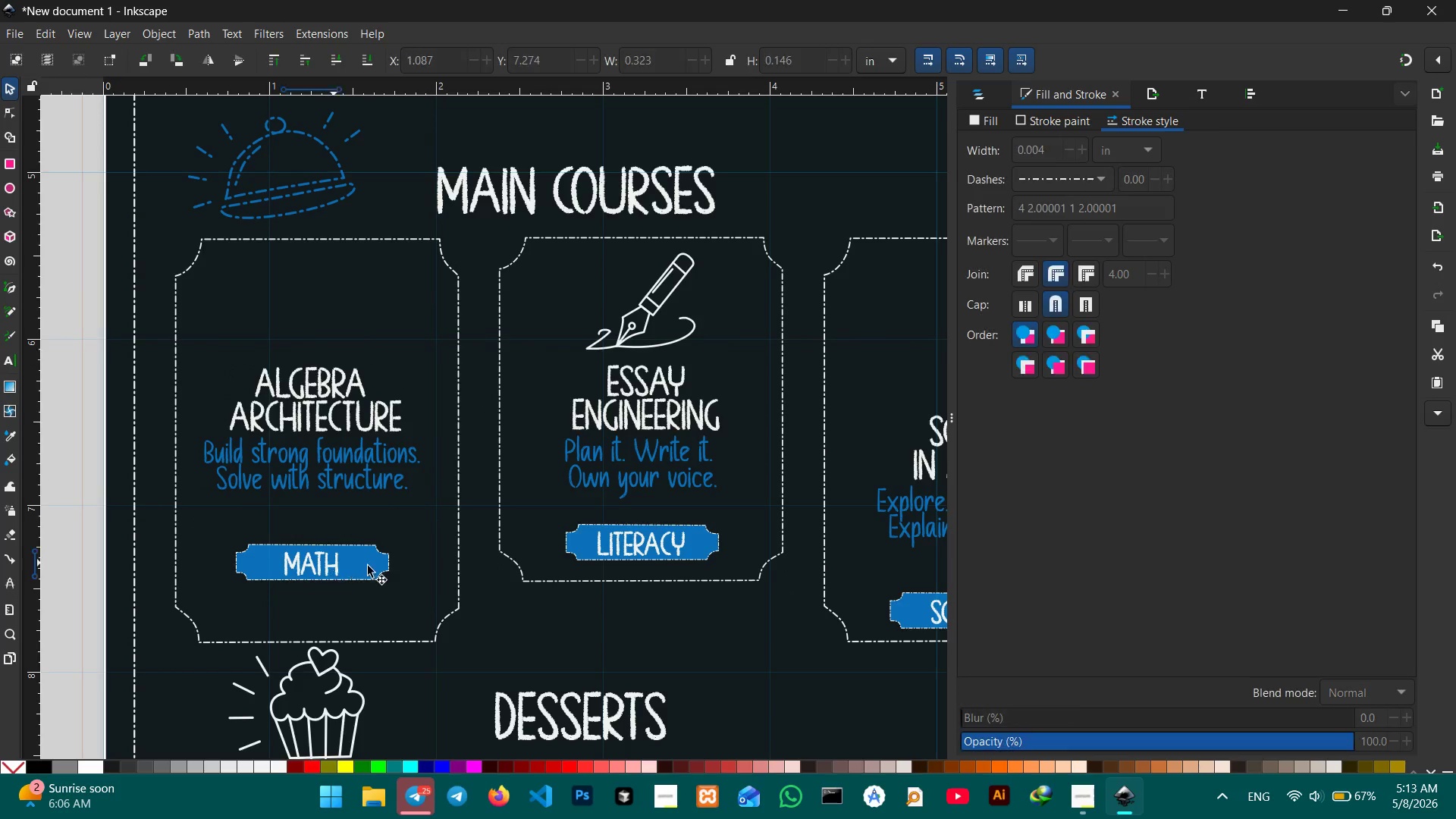 
hold_key(key=ShiftLeft, duration=0.59)
double_click([375, 566])
 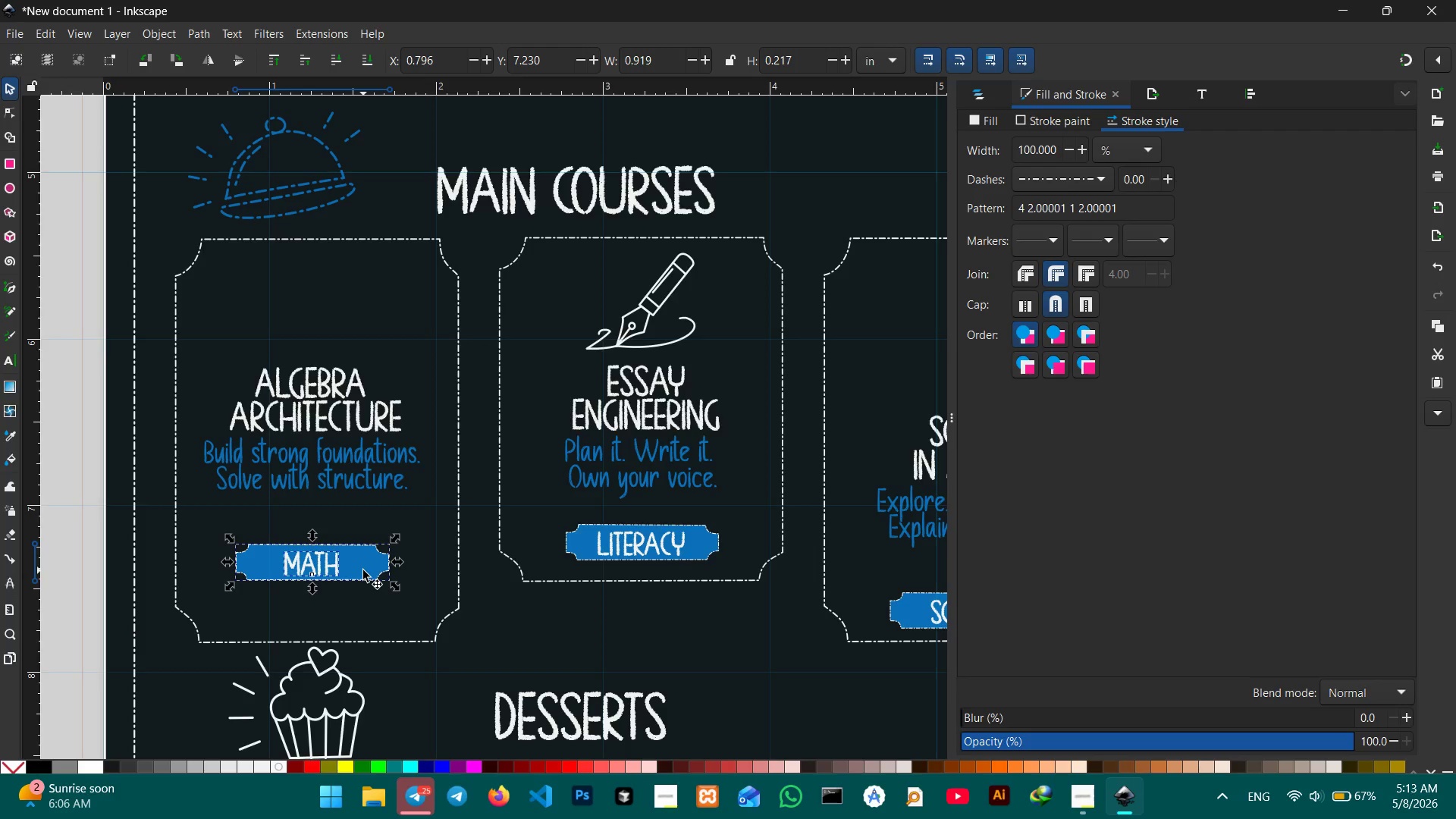 
left_click_drag(start_coordinate=[363, 570], to_coordinate=[361, 548])
 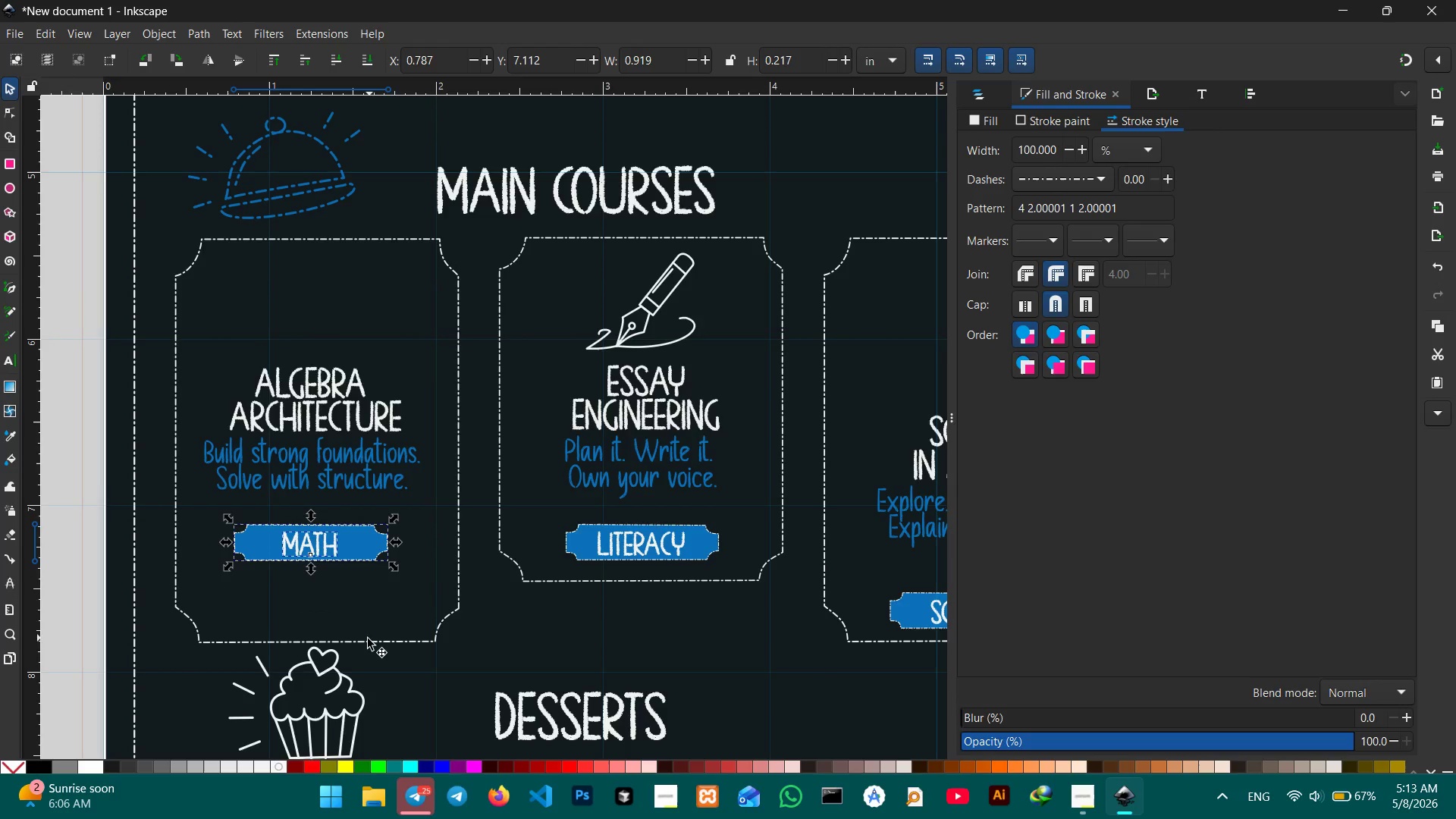 
left_click([366, 641])
 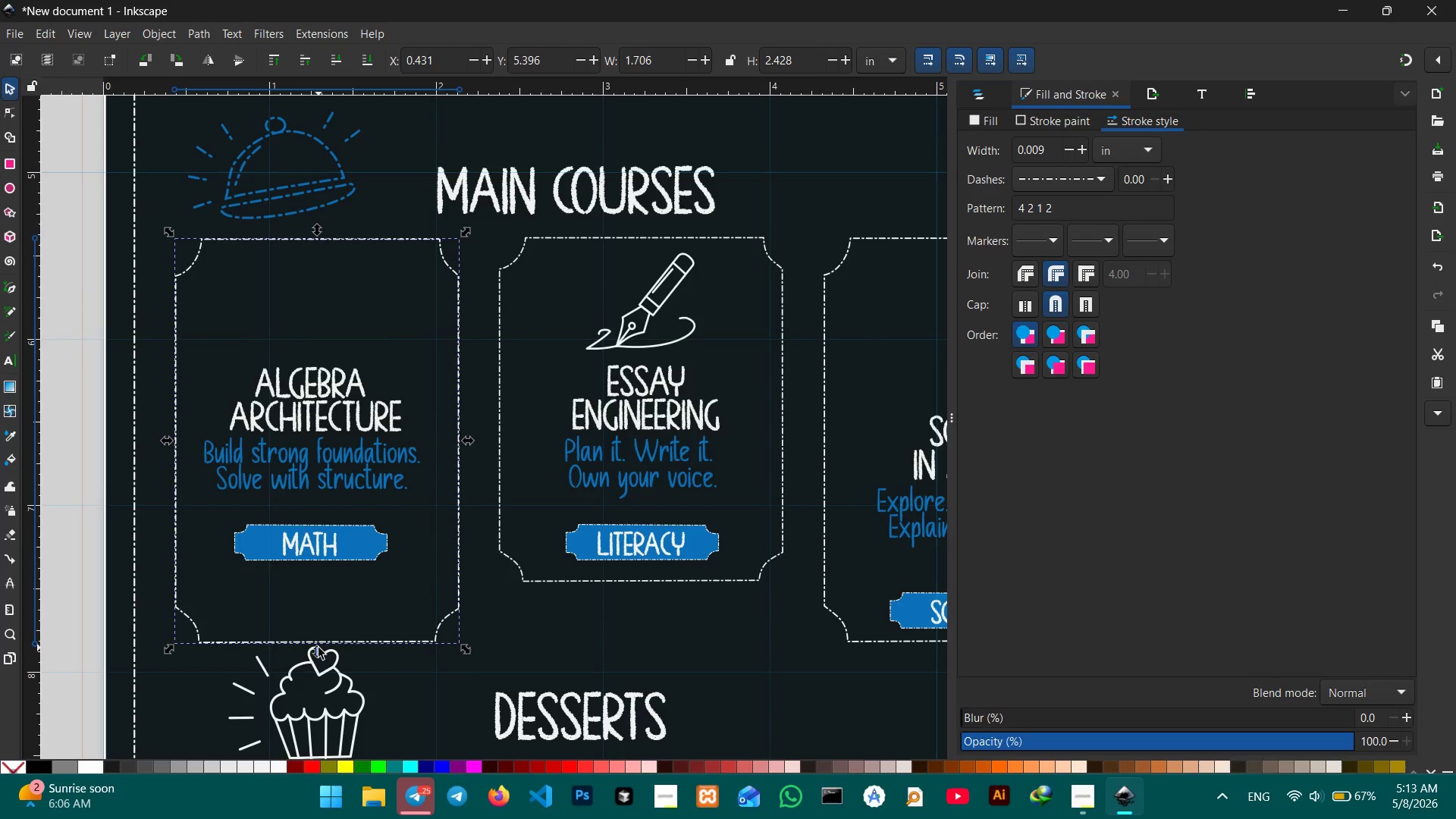 
left_click_drag(start_coordinate=[318, 648], to_coordinate=[318, 590])
 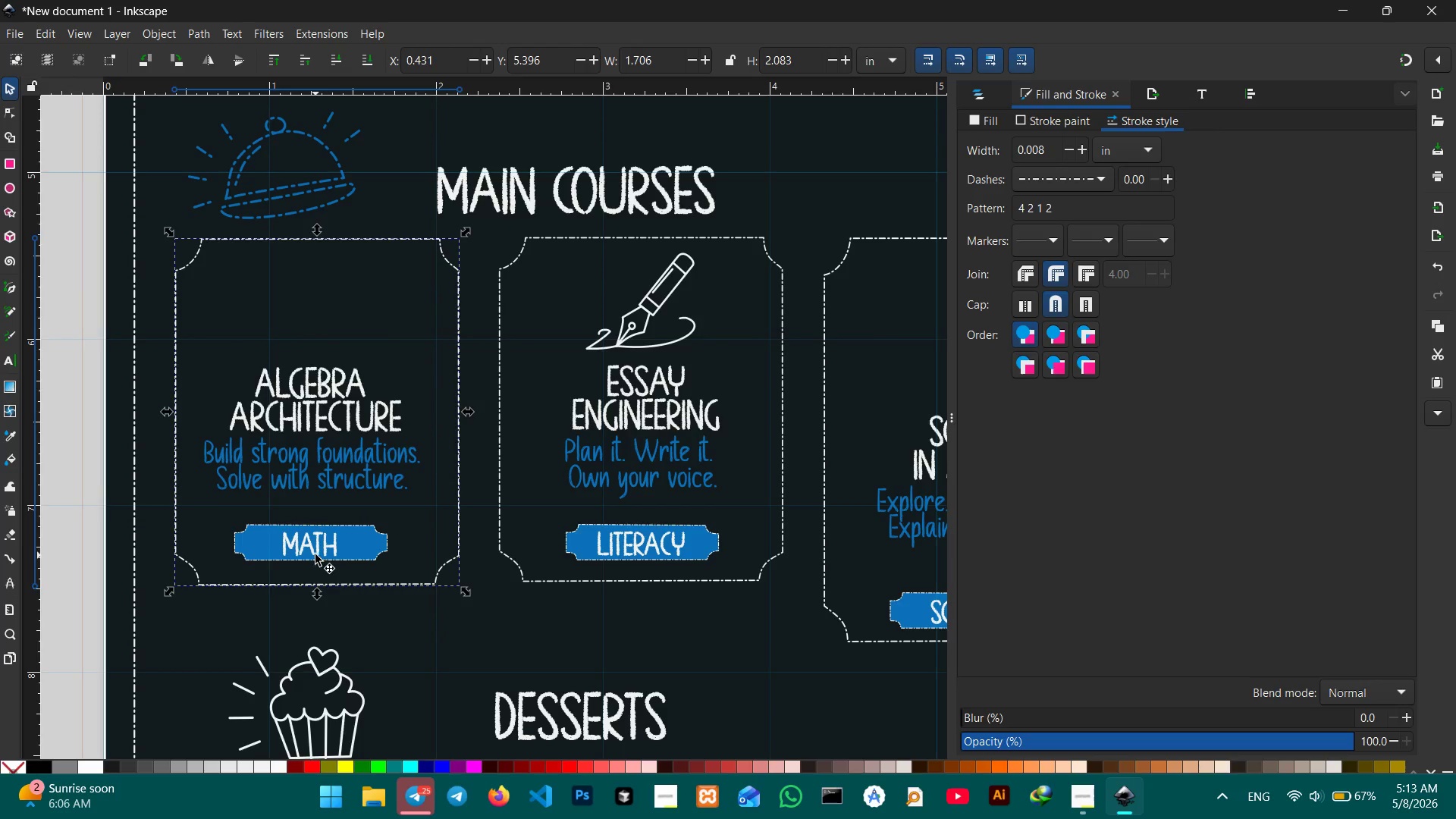 
left_click([315, 545])
 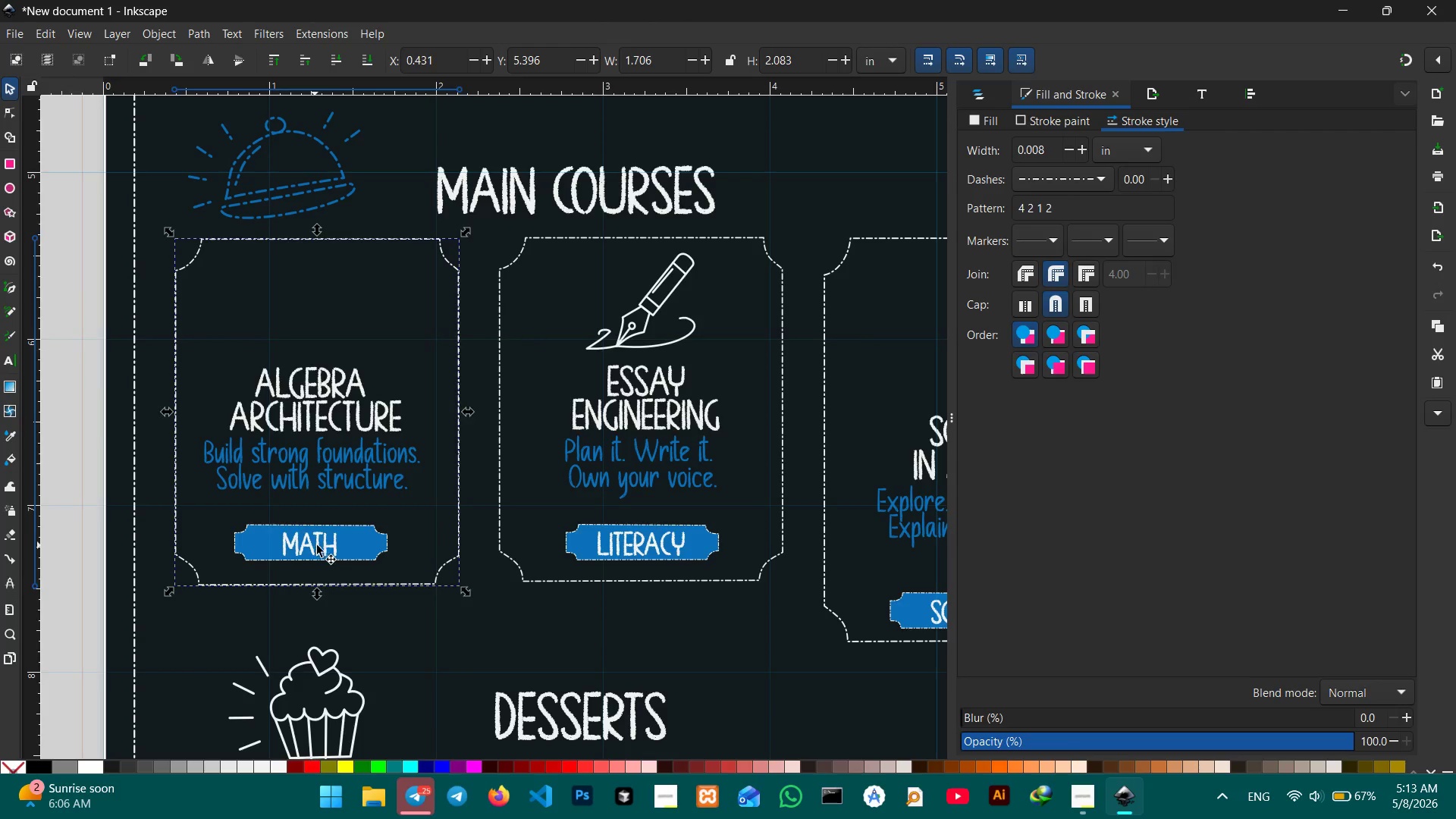 
hold_key(key=ShiftLeft, duration=0.8)
double_click([372, 546])
 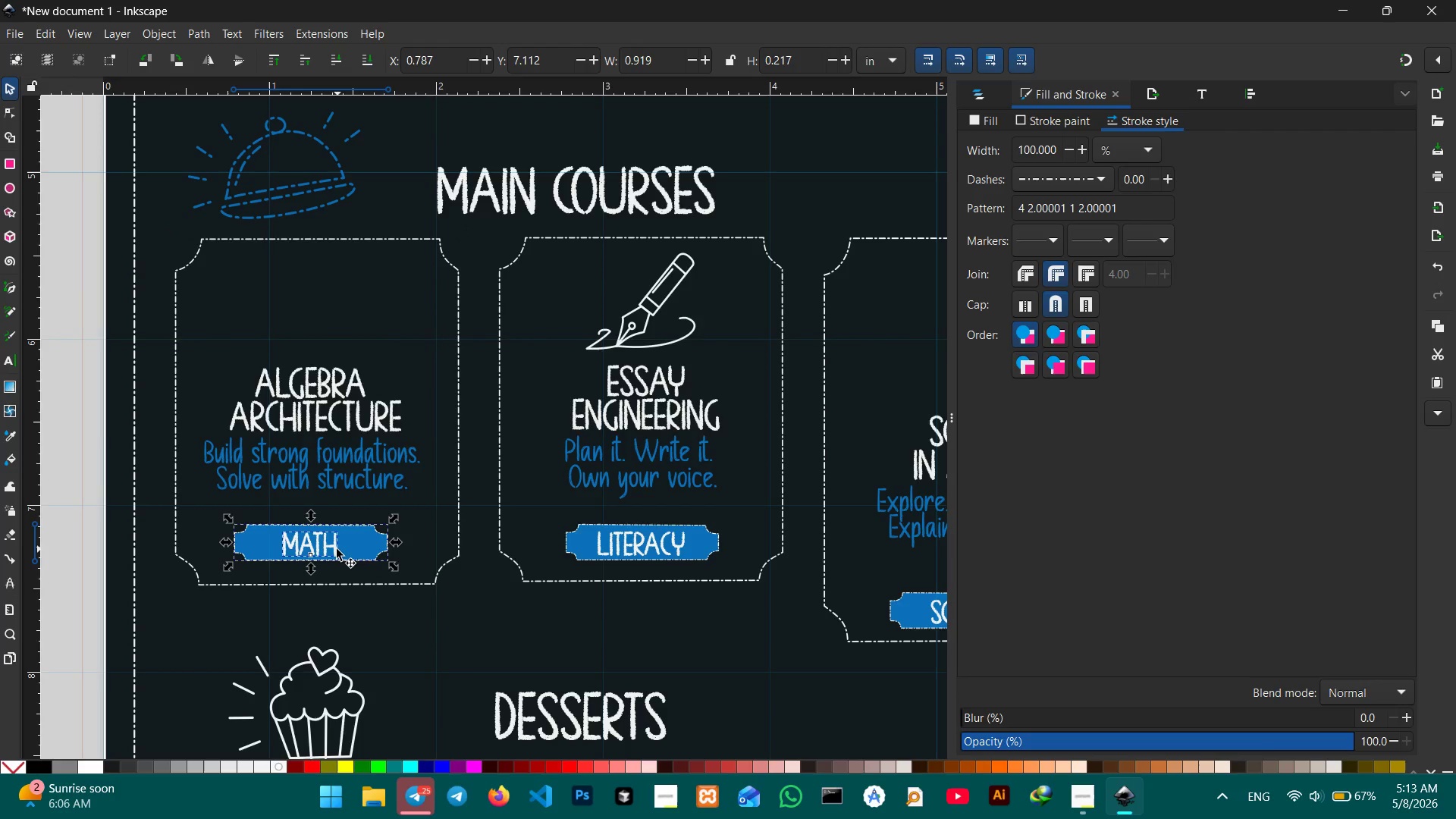 
left_click_drag(start_coordinate=[337, 549], to_coordinate=[337, 553])
 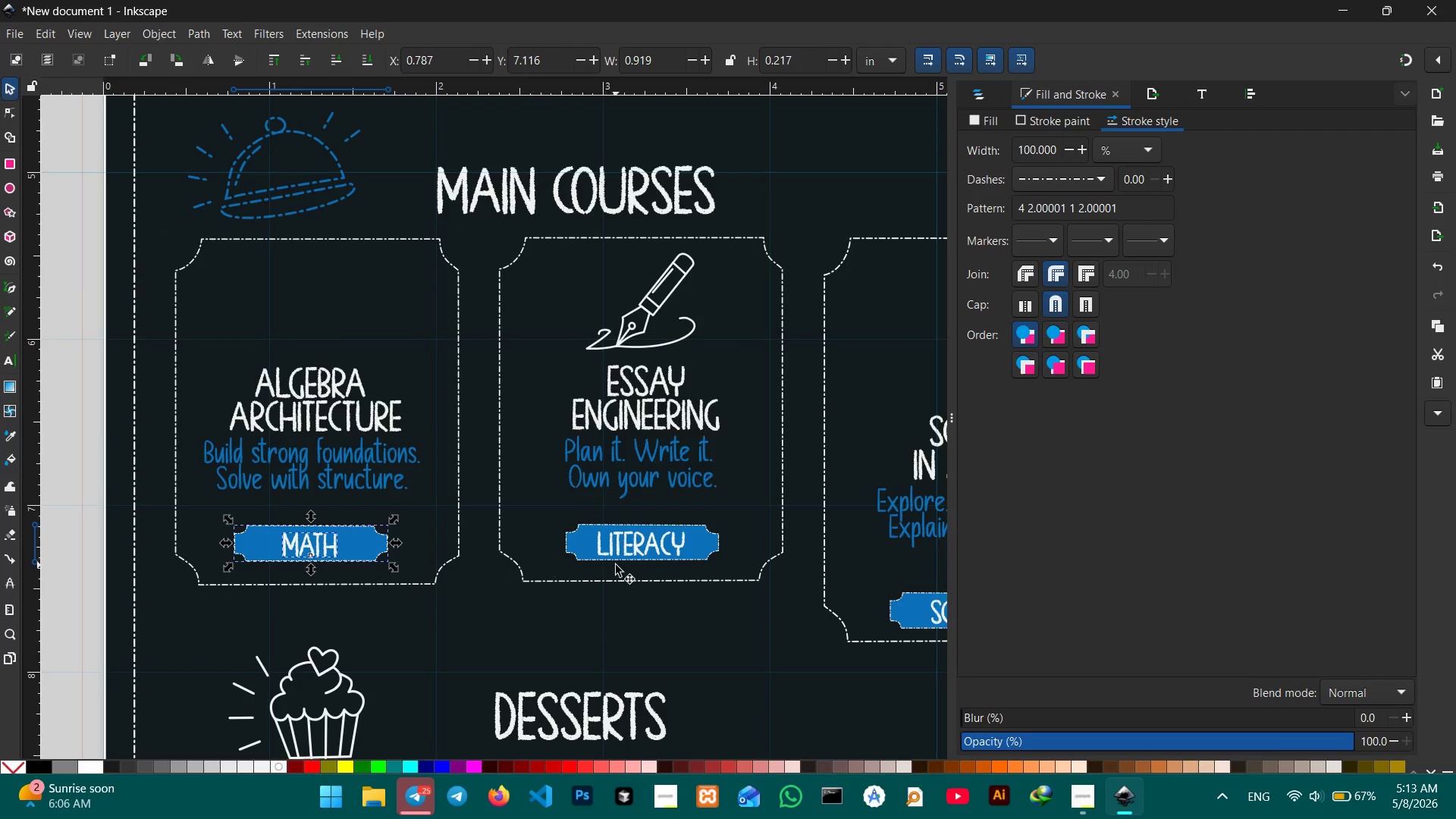 
left_click_drag(start_coordinate=[616, 565], to_coordinate=[402, 558])
 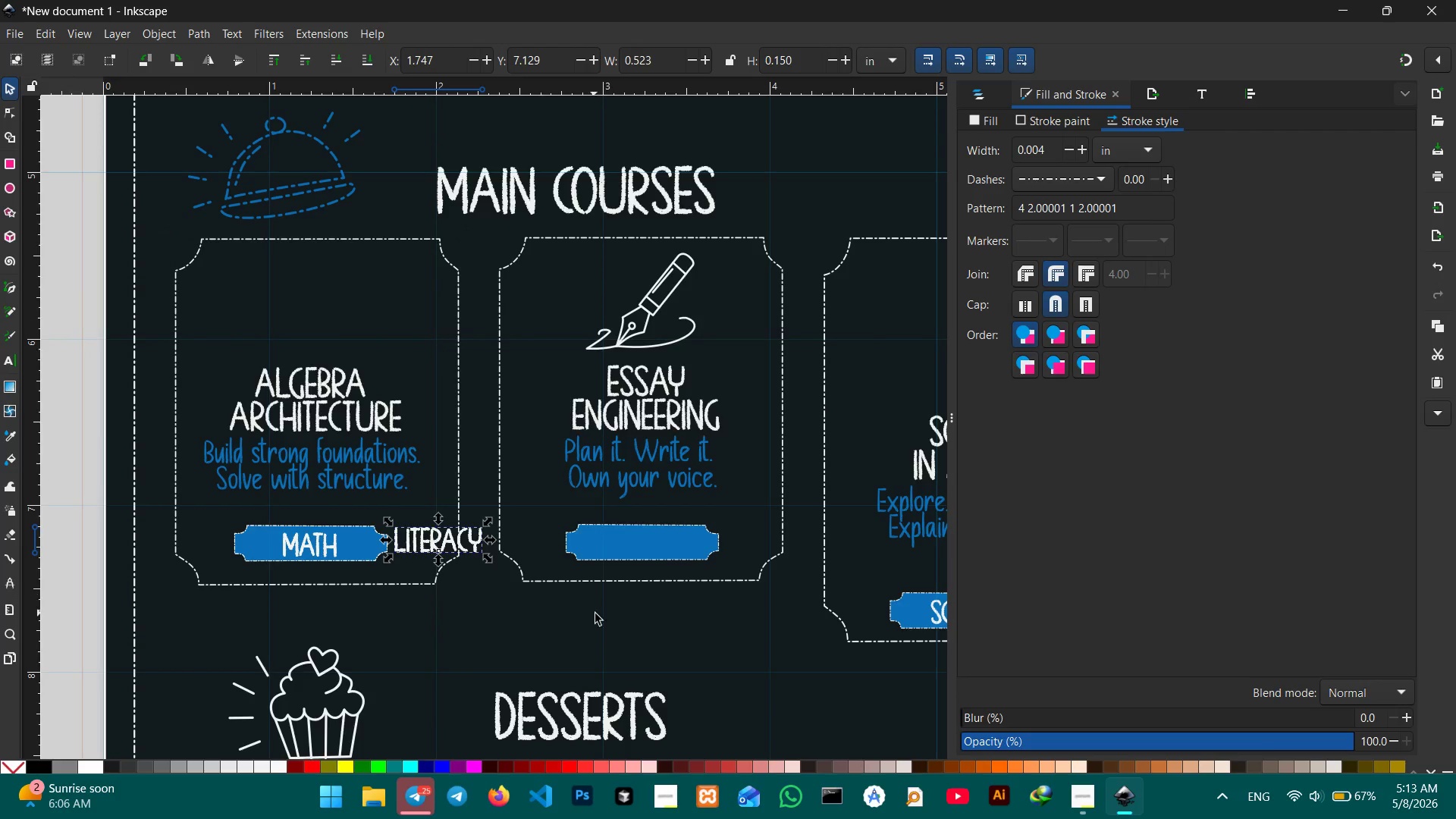 
hold_key(key=Space, duration=0.78)
 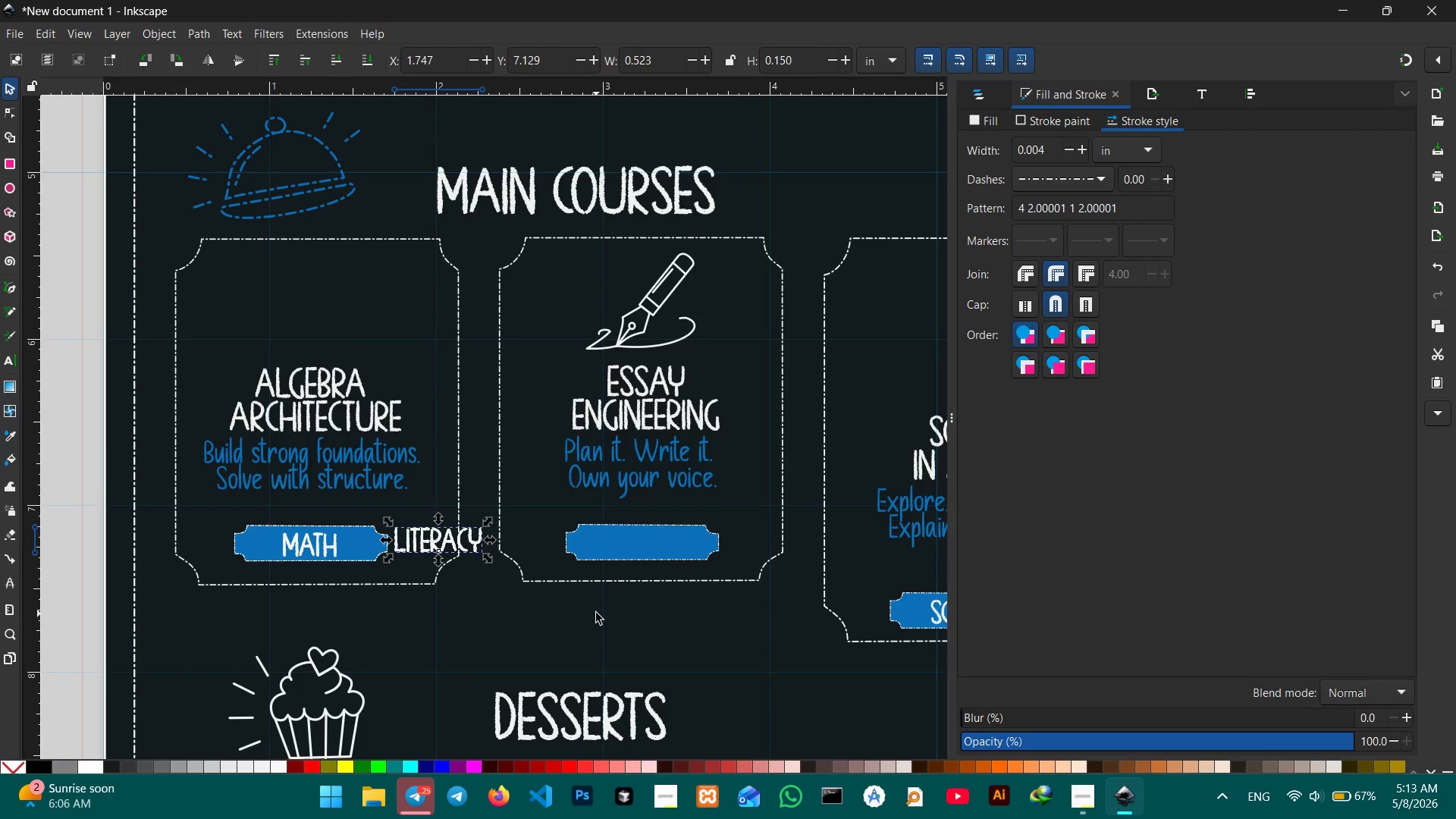 
key(Control+Z)
 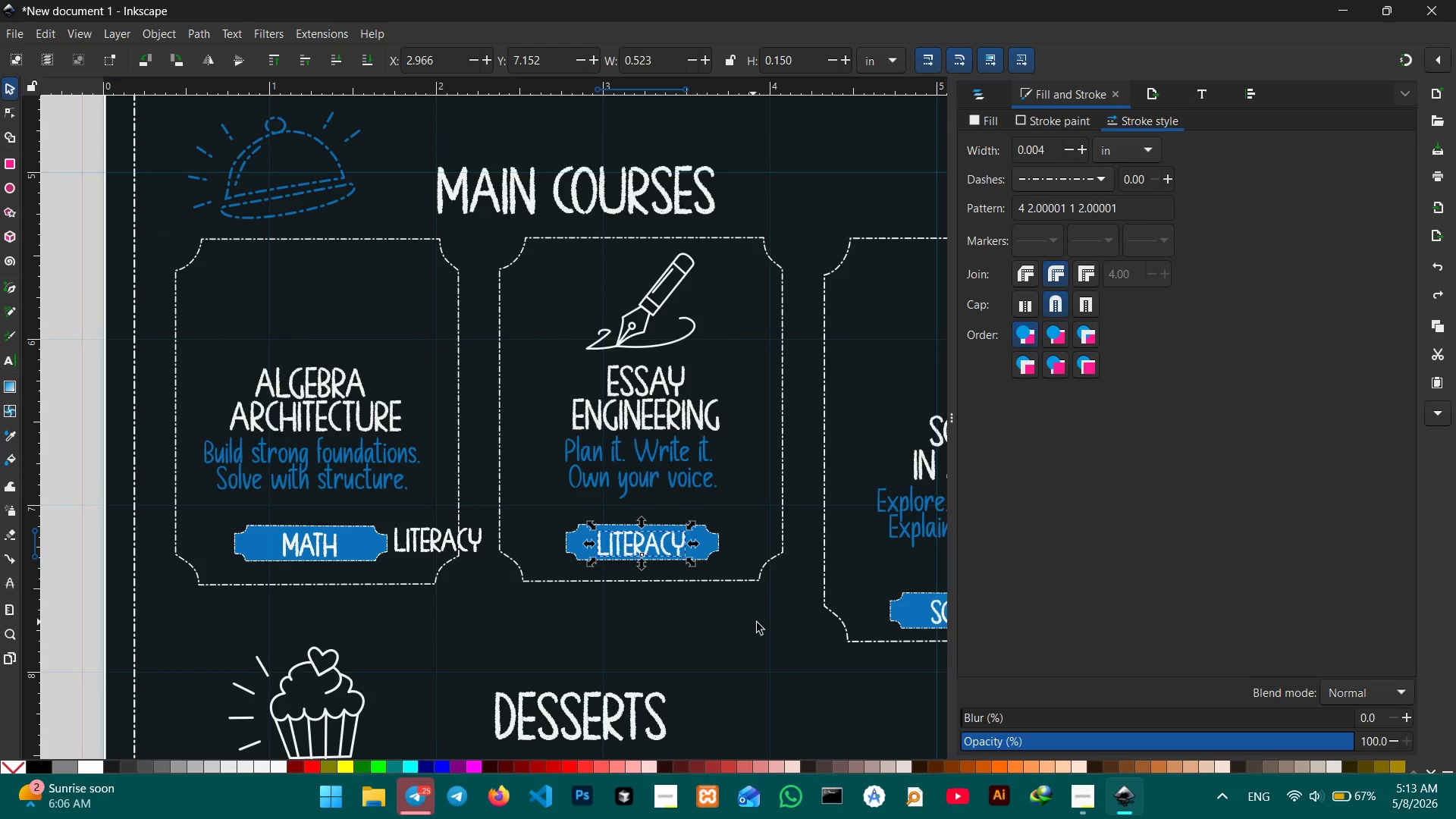 
hold_key(key=Space, duration=0.67)
 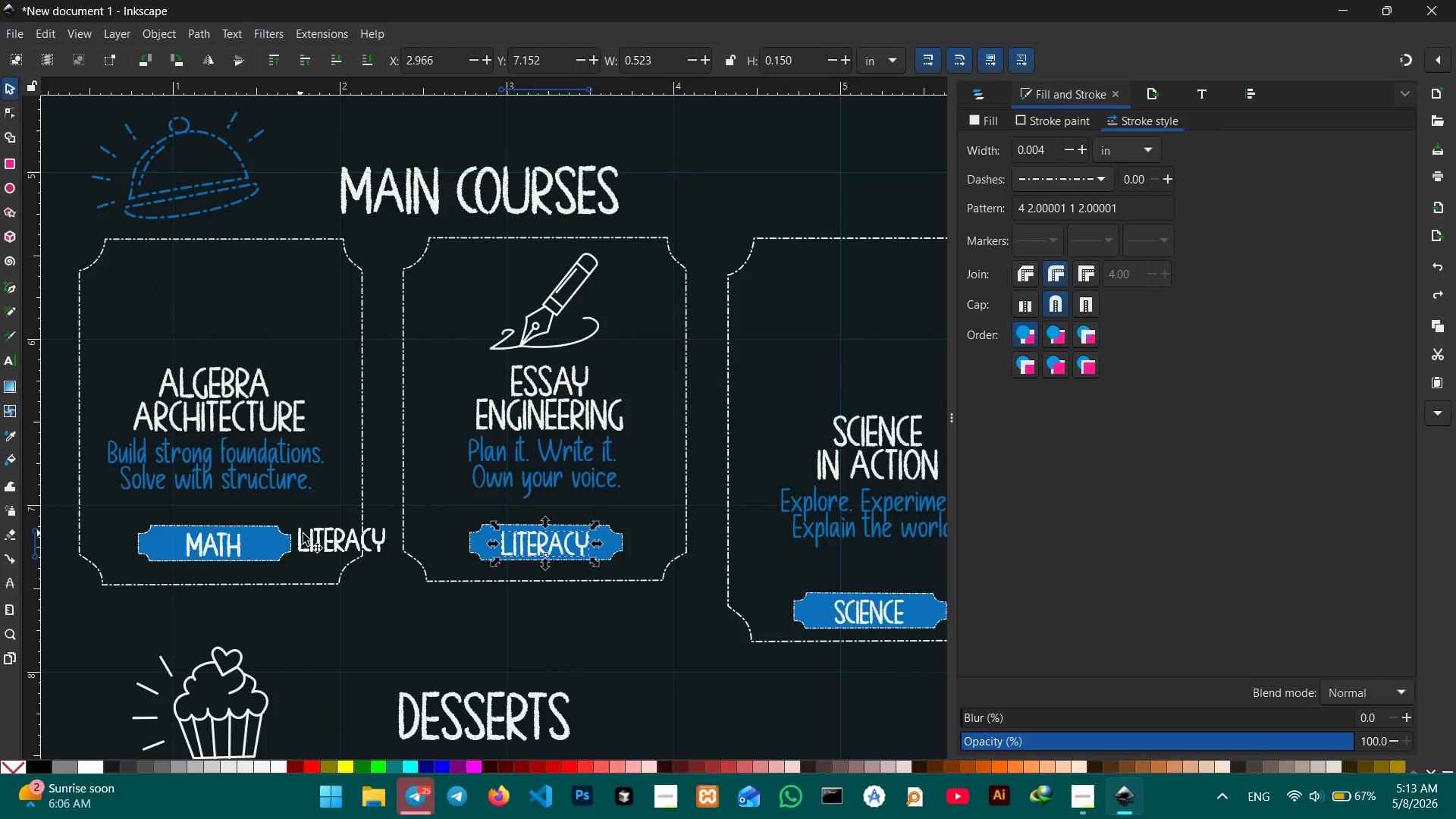 
left_click_drag(start_coordinate=[757, 623], to_coordinate=[661, 623])
 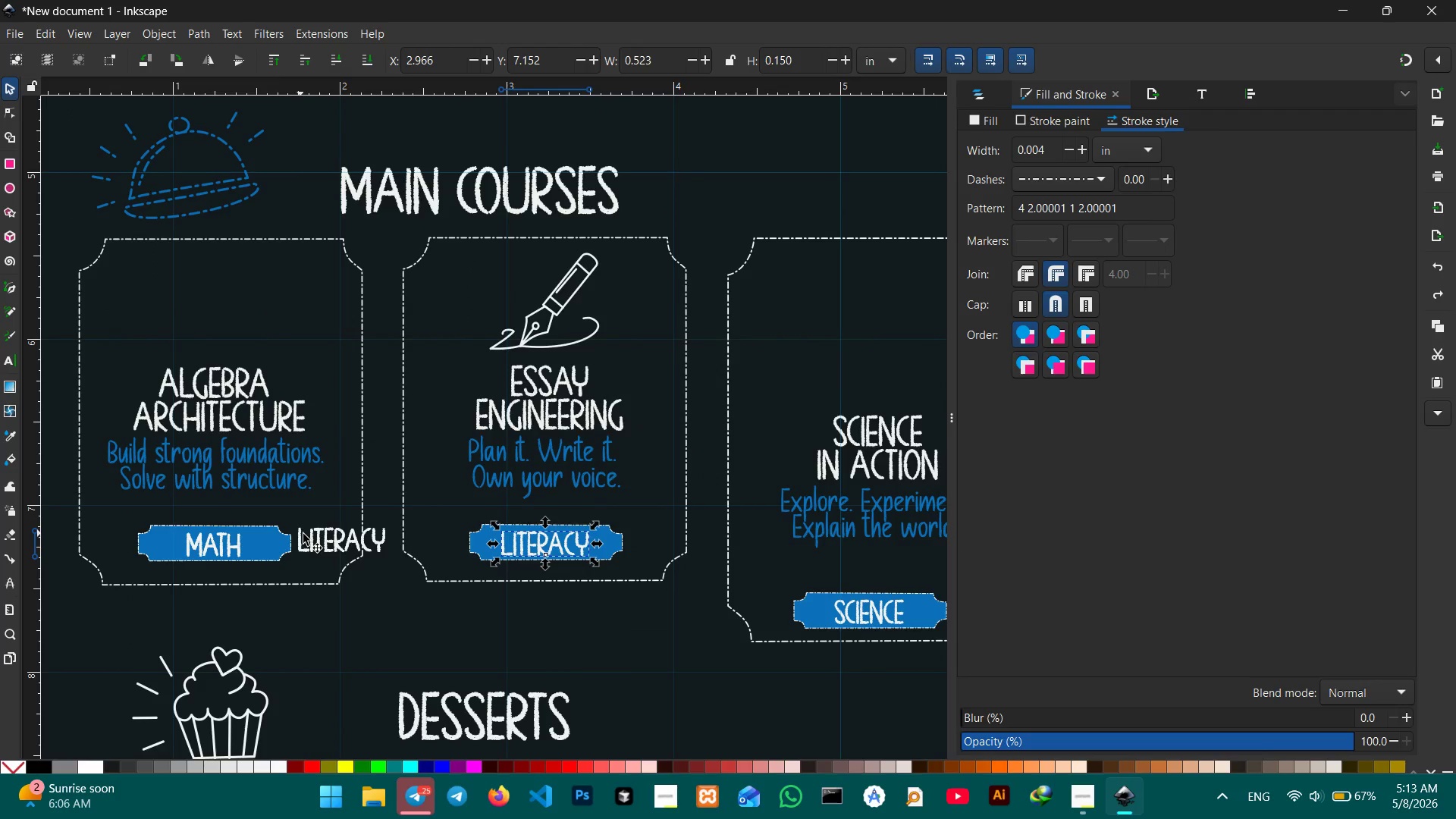 
left_click([308, 535])
 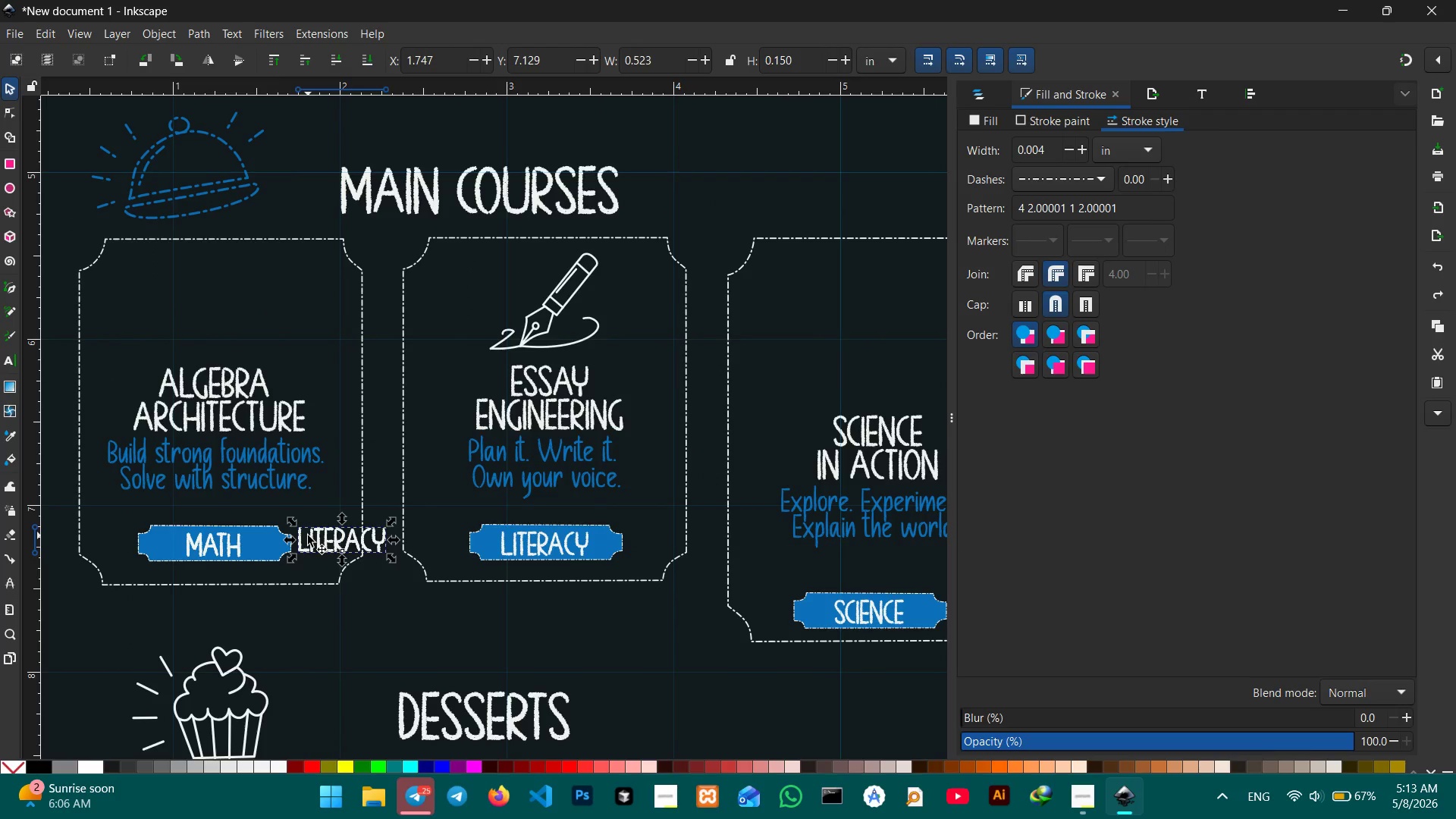 
key(Backspace)
 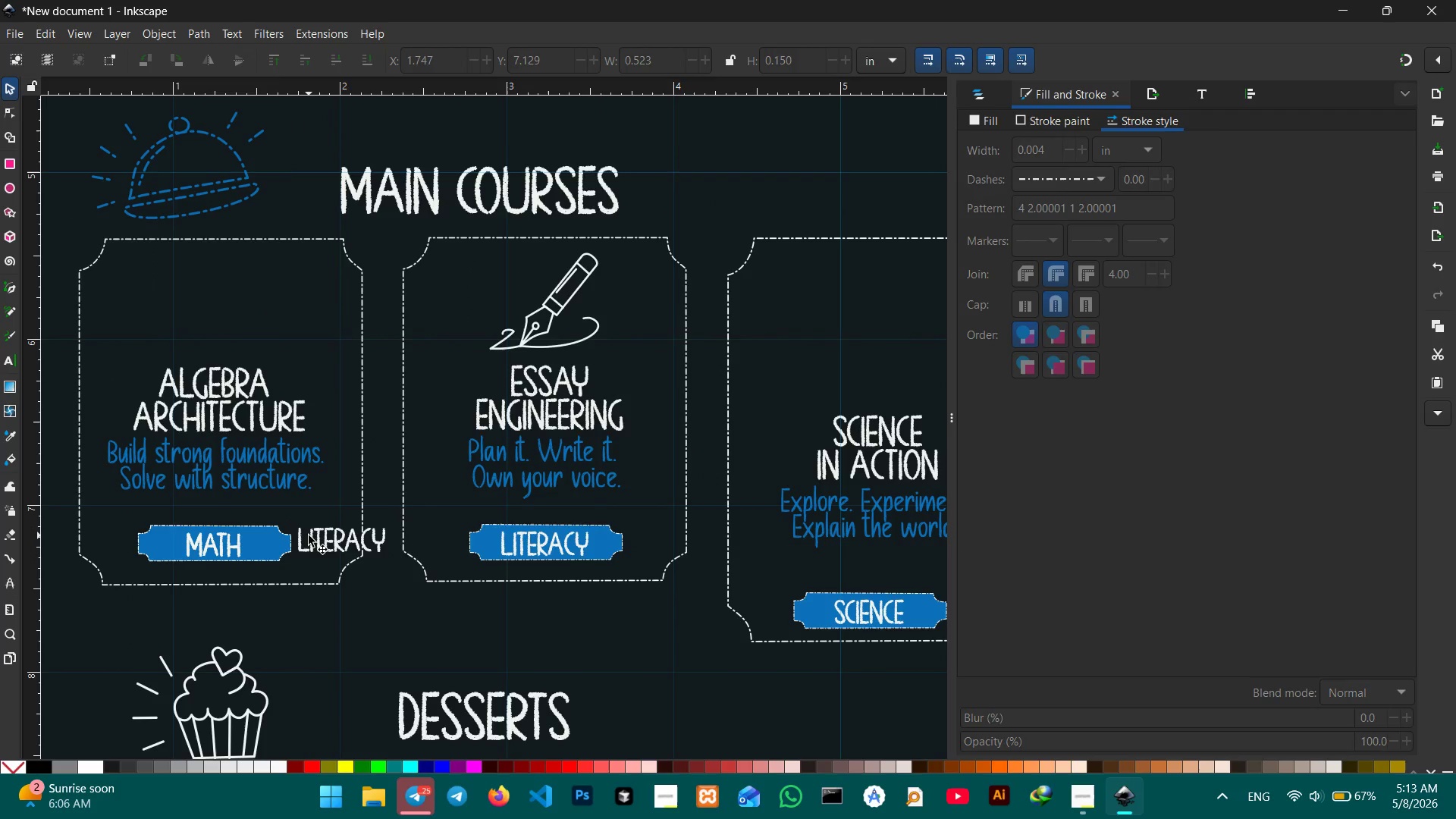 
left_click([309, 535])
 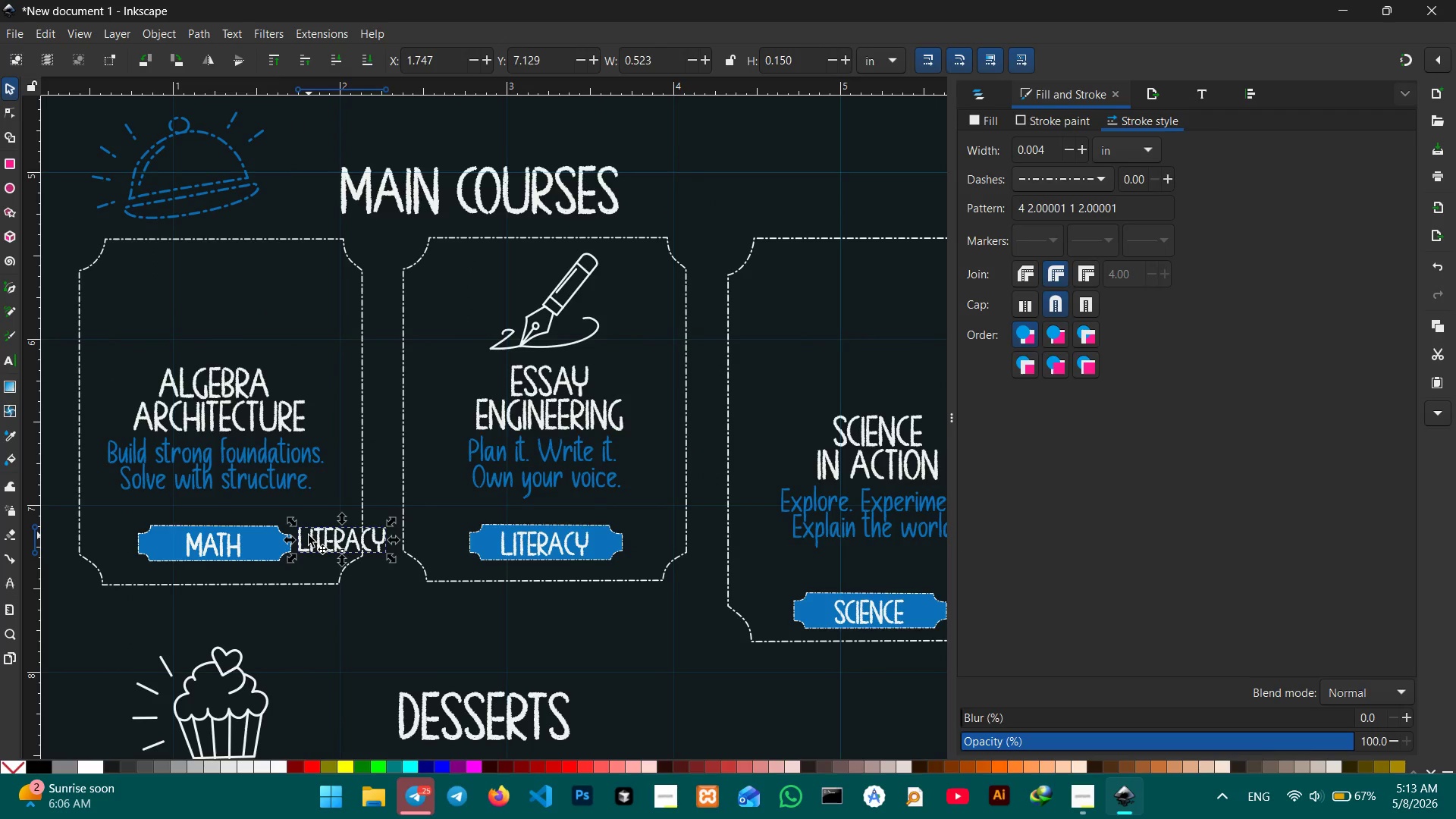 
key(Backspace)
 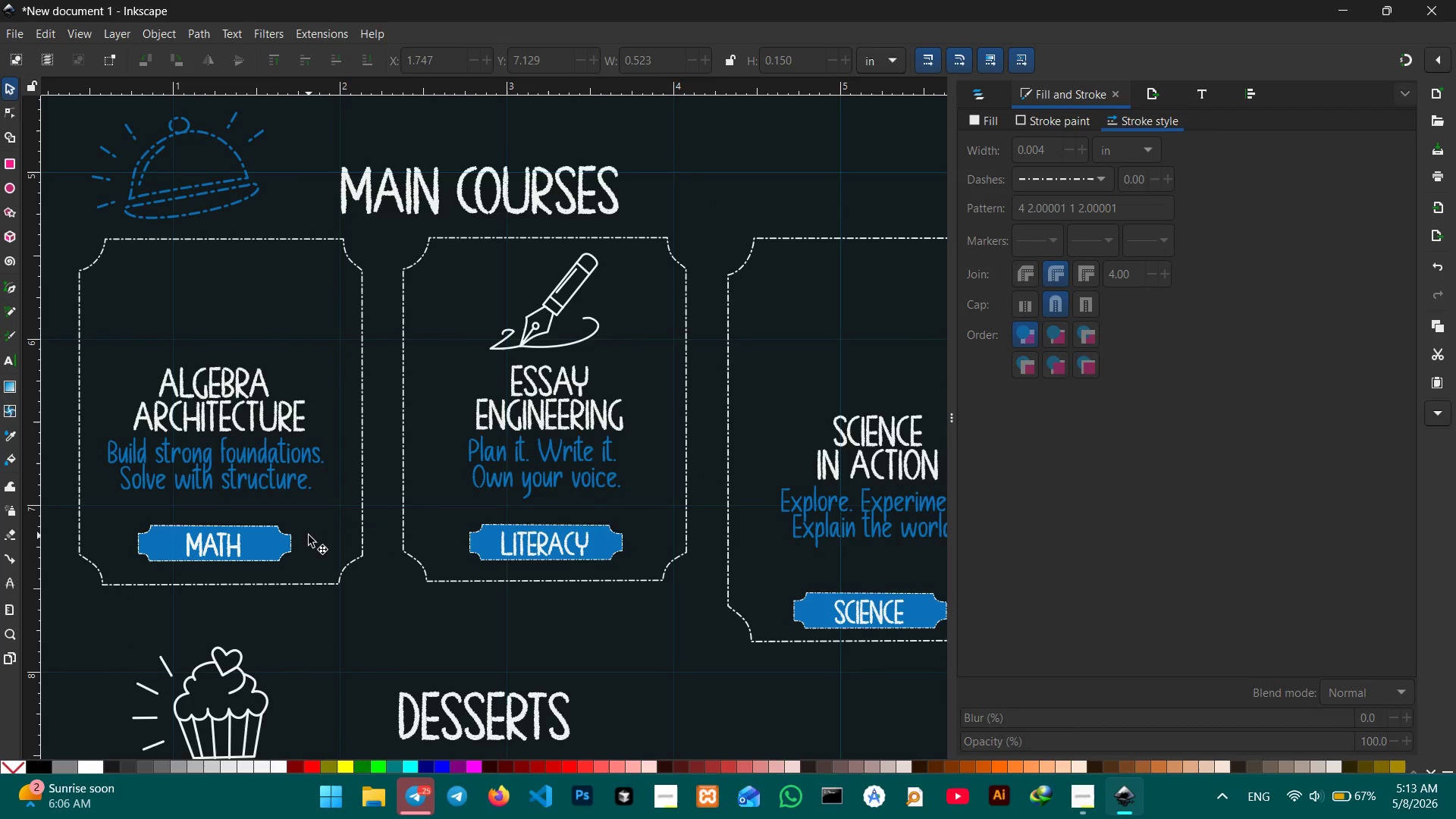 
left_click([309, 535])
 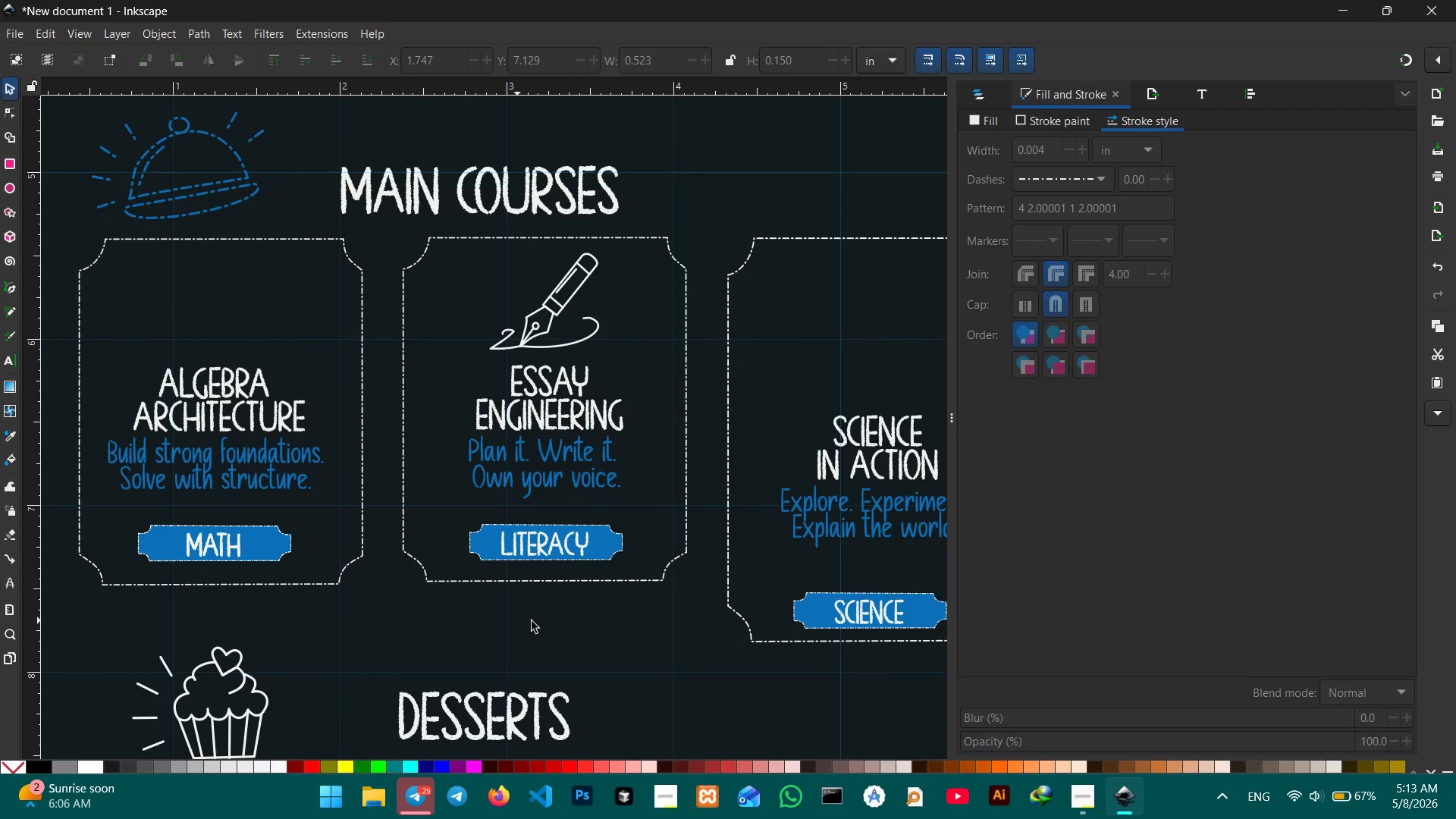 
hold_key(key=Space, duration=1.03)
 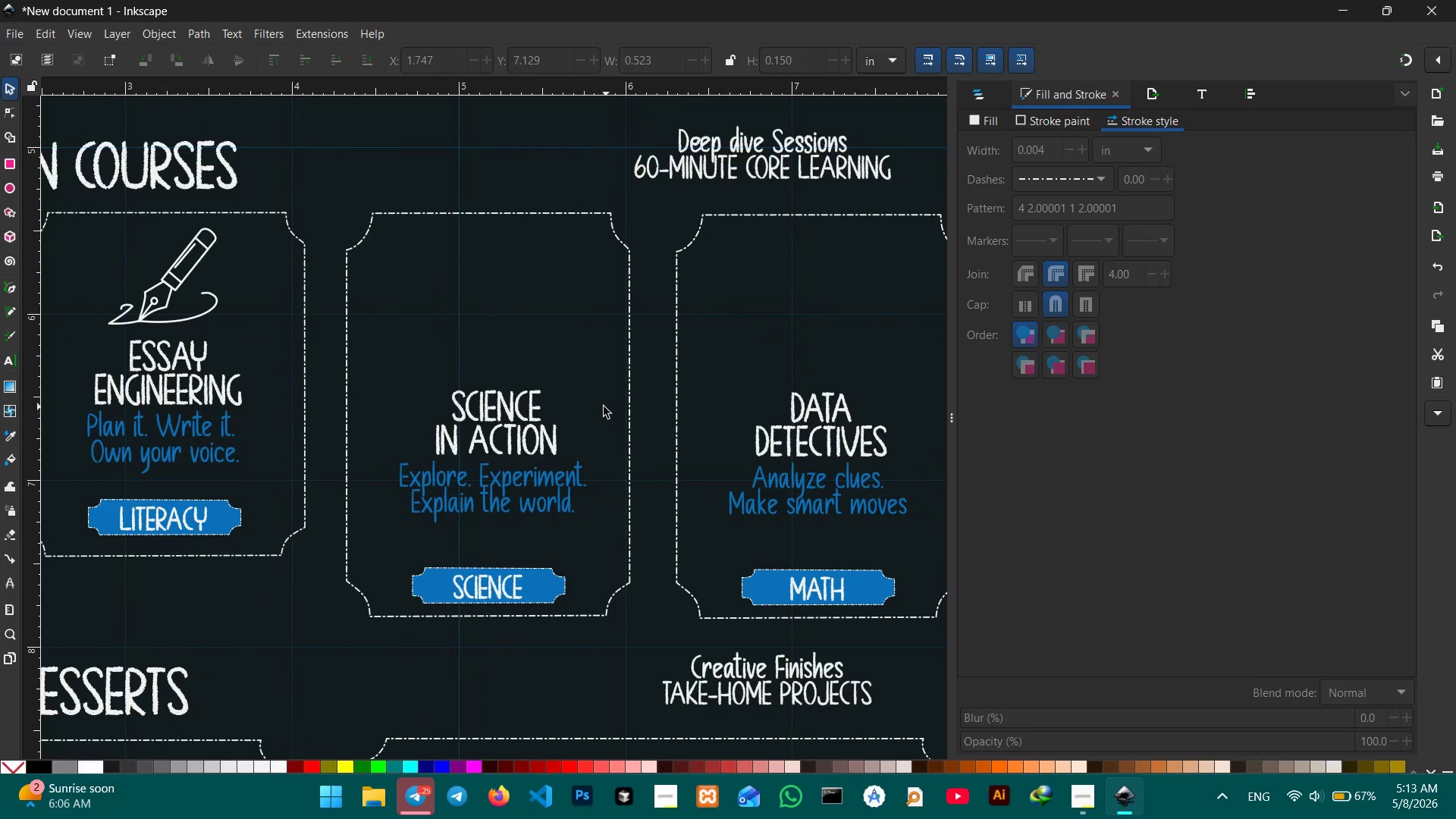 
left_click_drag(start_coordinate=[593, 622], to_coordinate=[194, 597])
 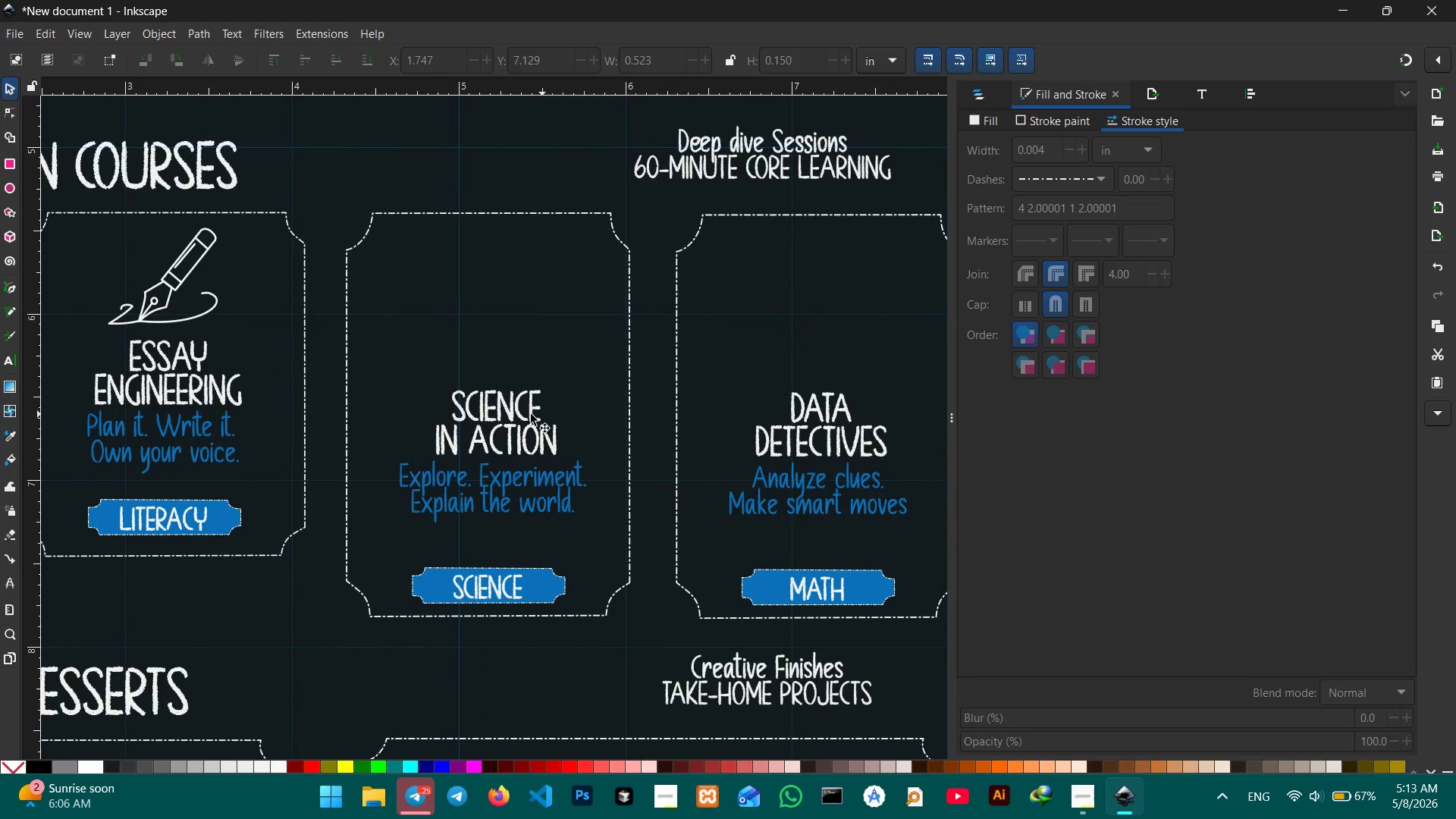 
left_click([491, 415])
 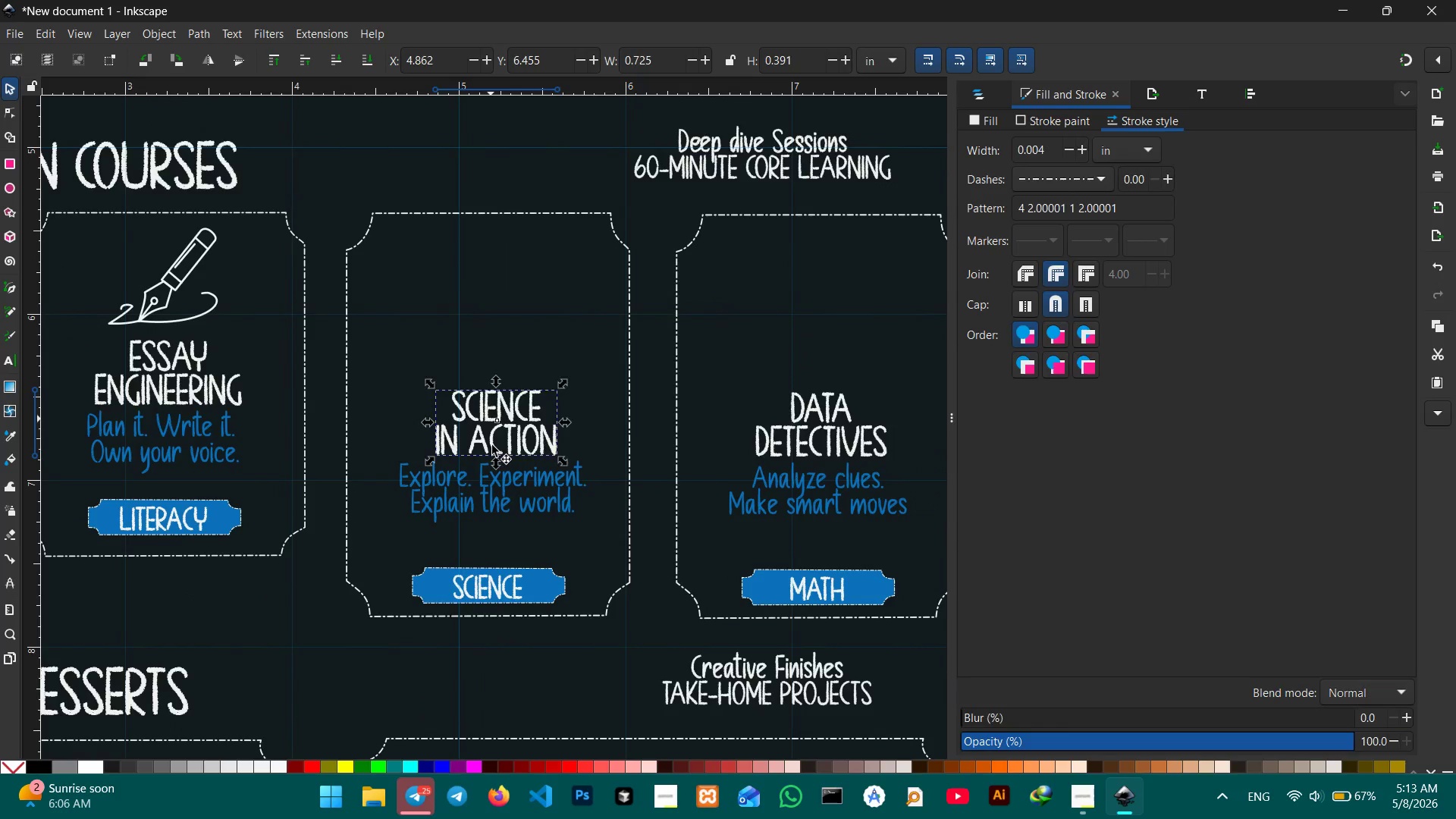 
hold_key(key=ShiftLeft, duration=0.77)
 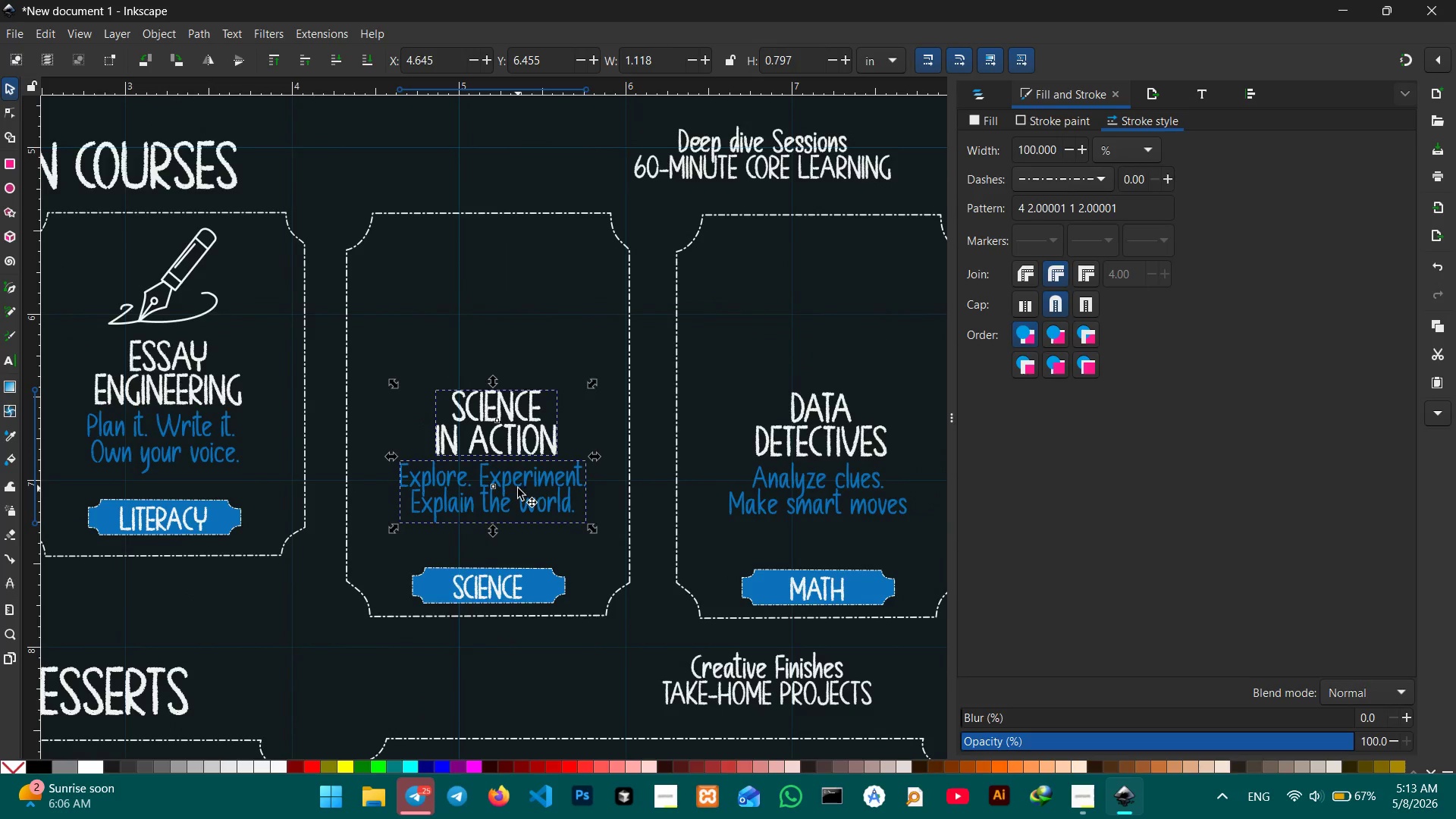 
left_click_drag(start_coordinate=[518, 488], to_coordinate=[512, 433])
 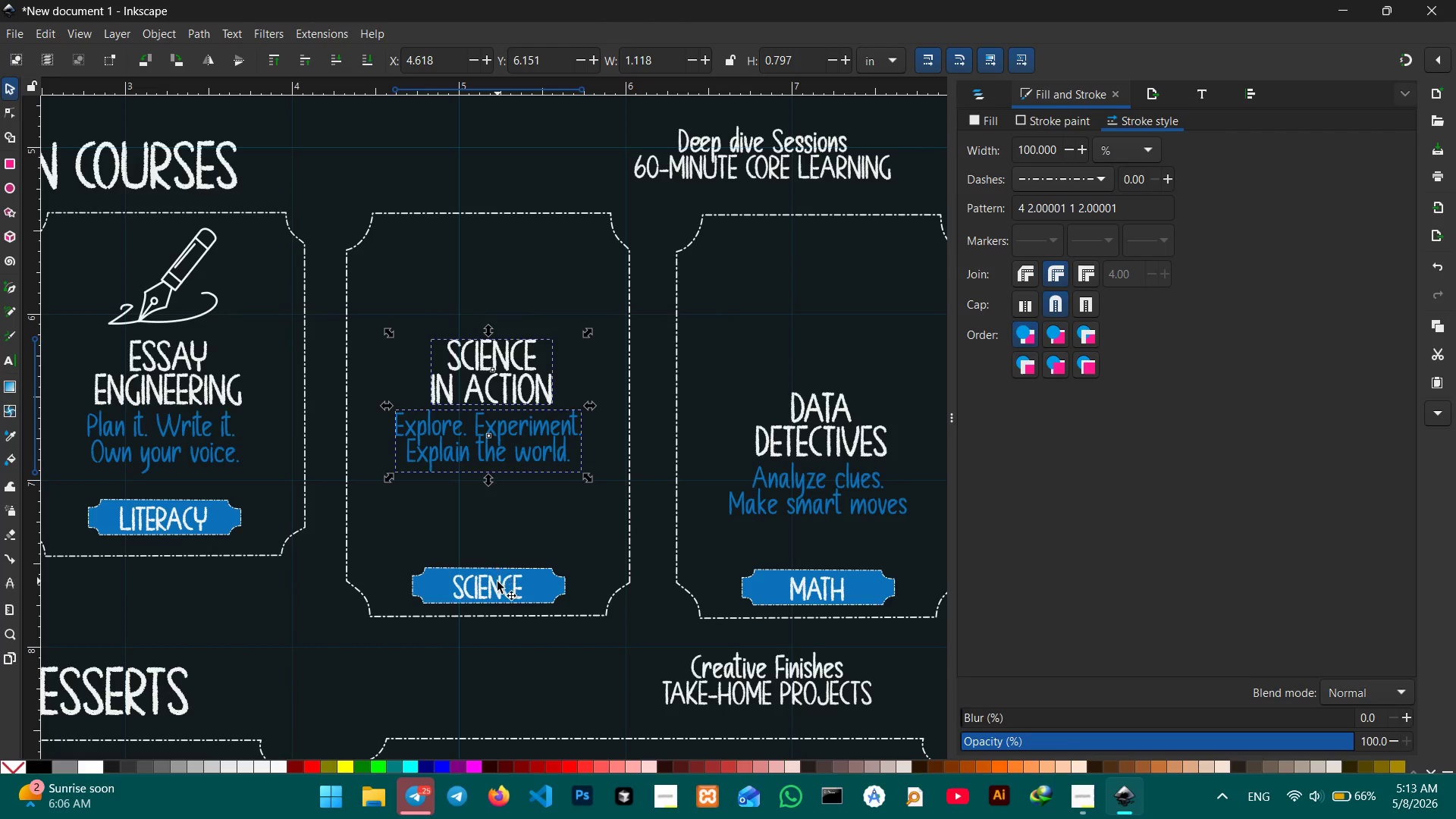 
left_click([497, 582])
 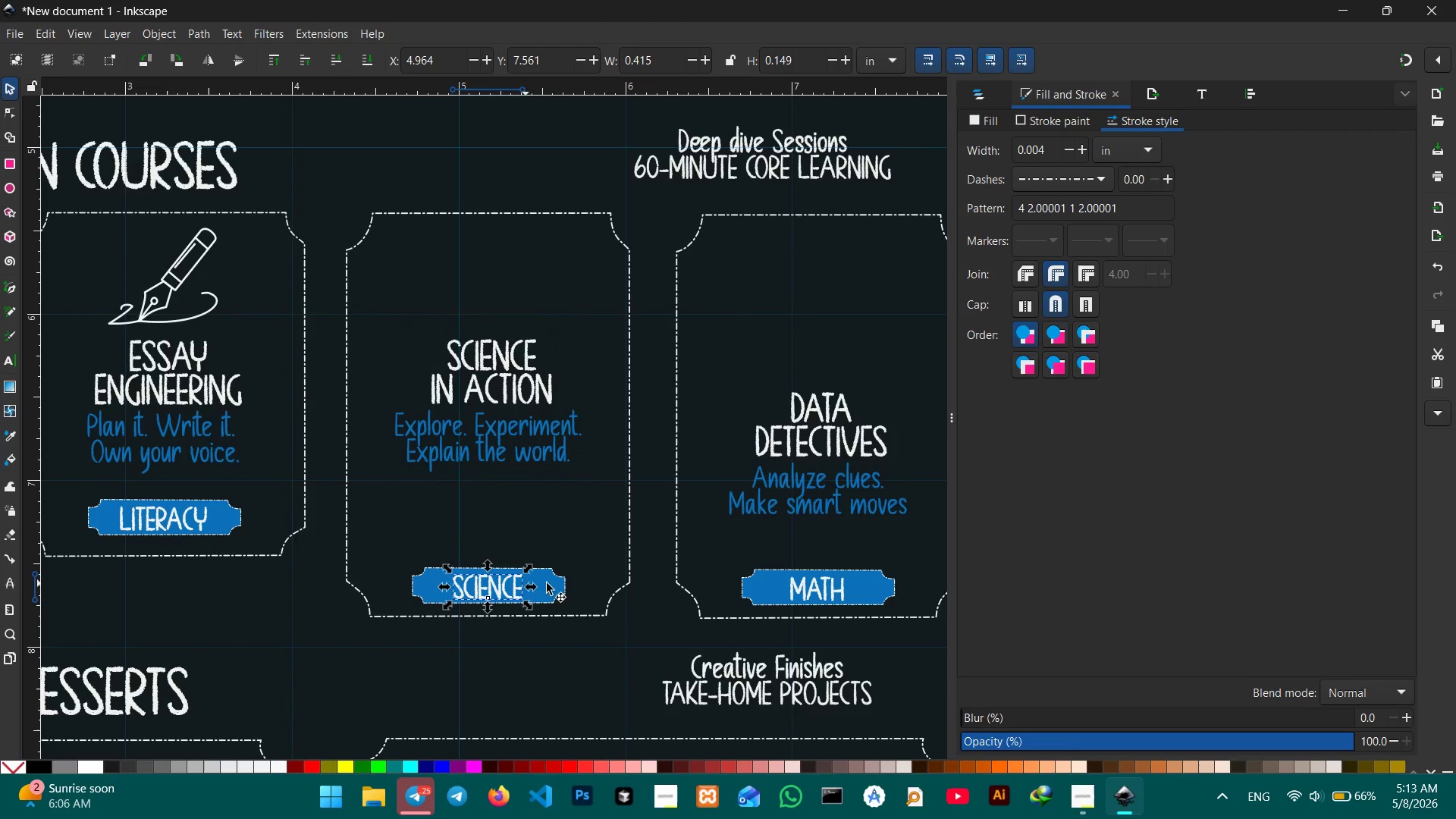 
hold_key(key=ShiftLeft, duration=0.77)
left_click([554, 582])
 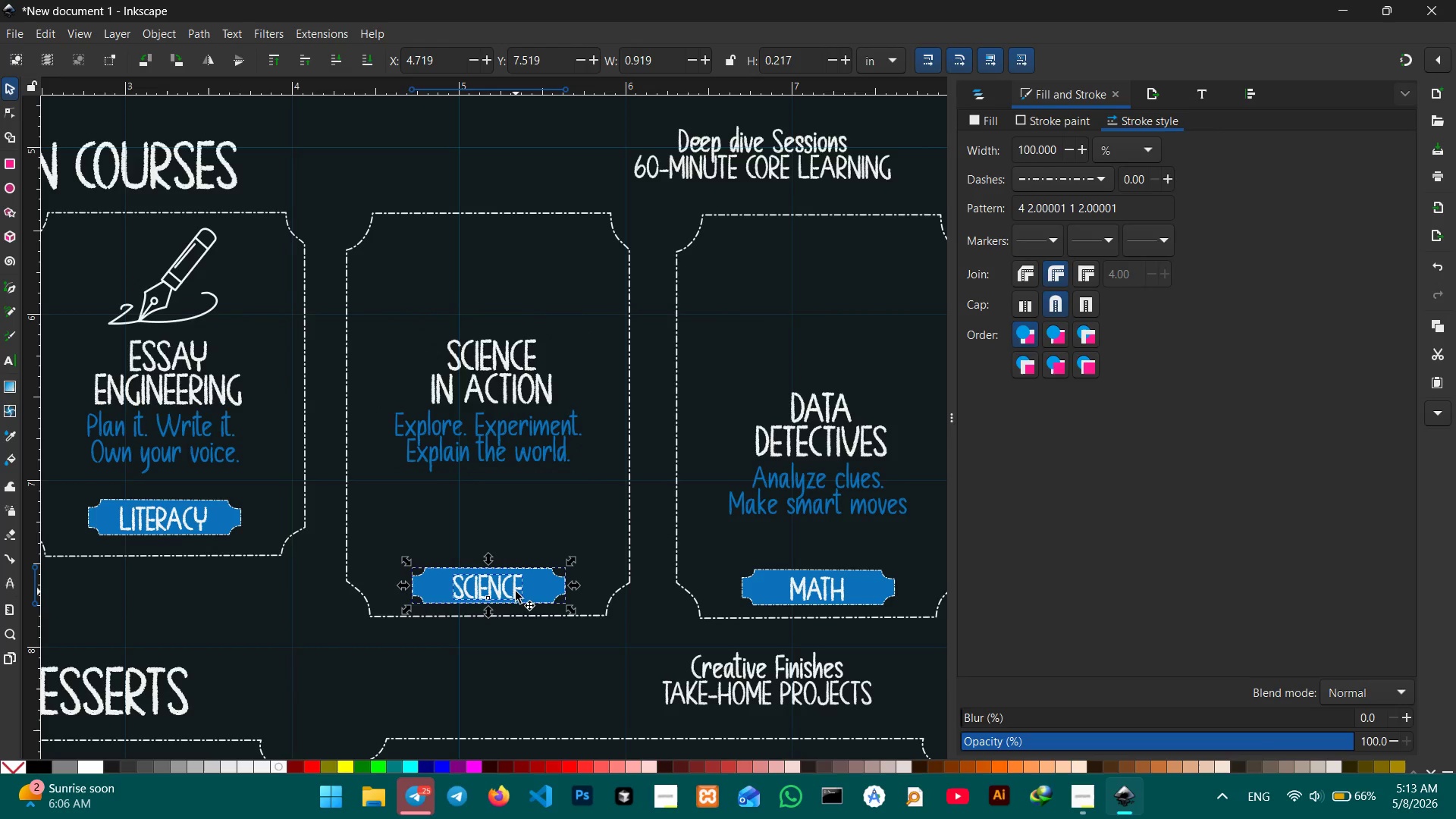 
left_click_drag(start_coordinate=[516, 592], to_coordinate=[513, 520])
 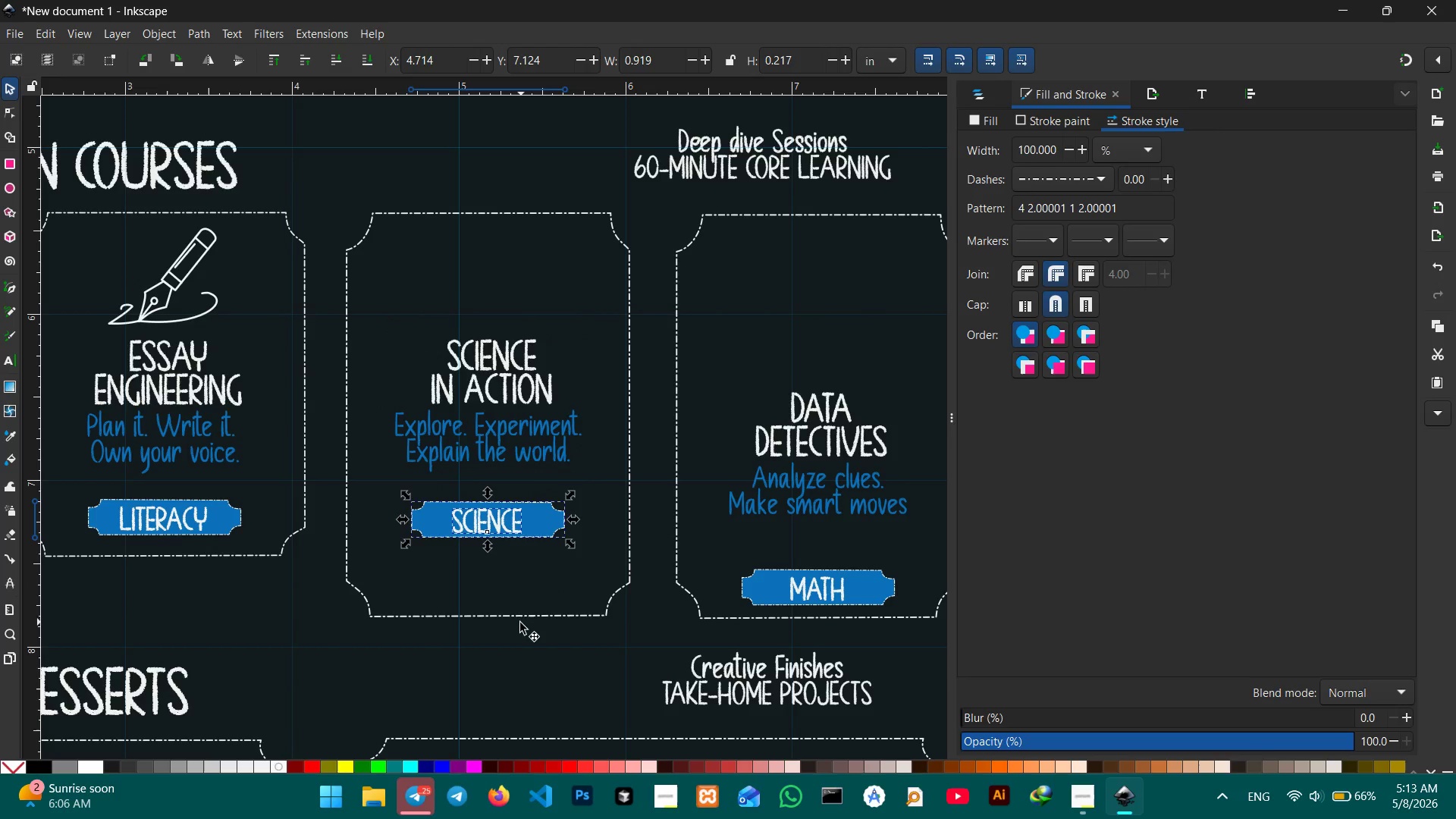 
left_click([520, 623])
 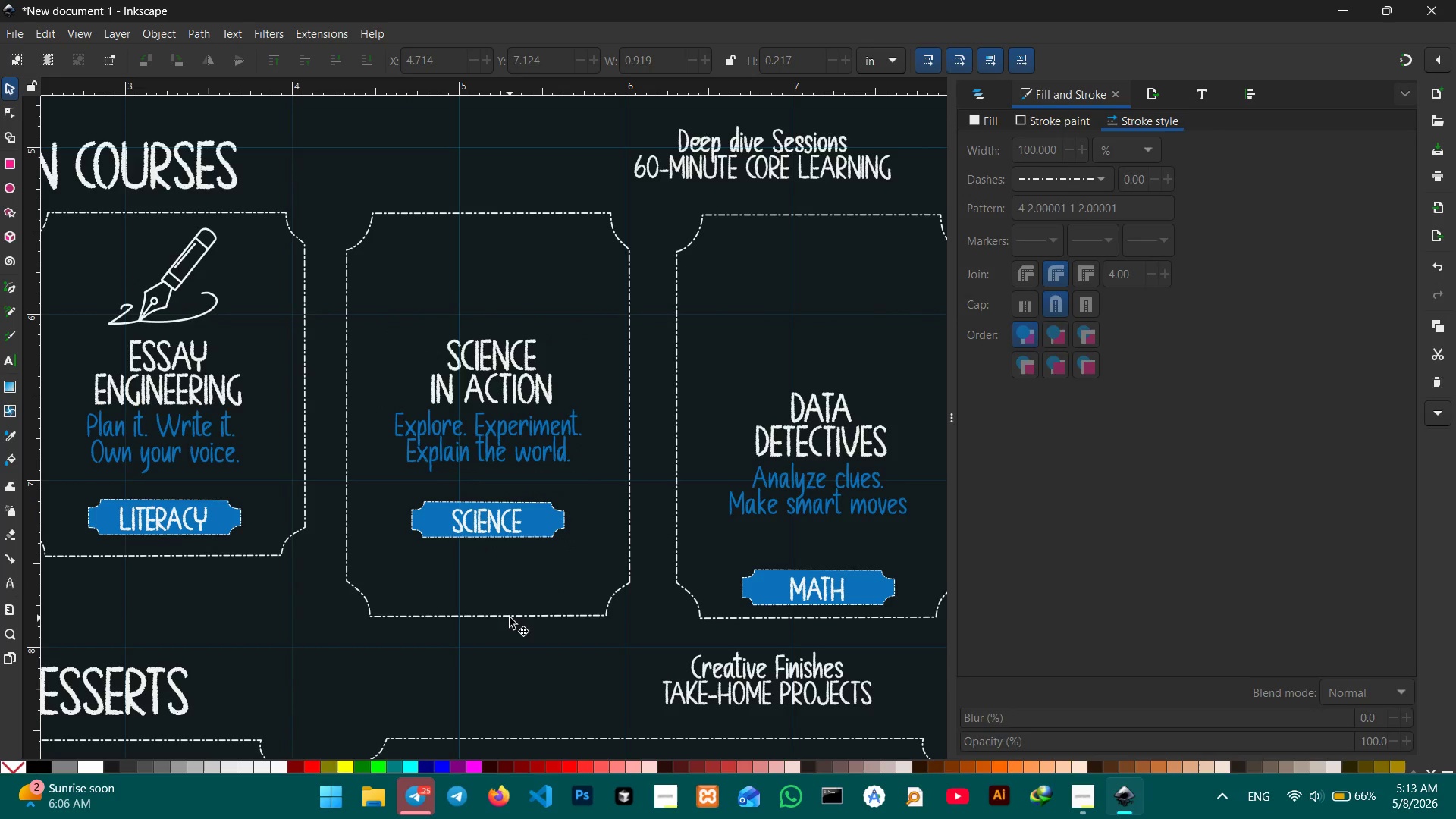 
double_click([509, 617])
 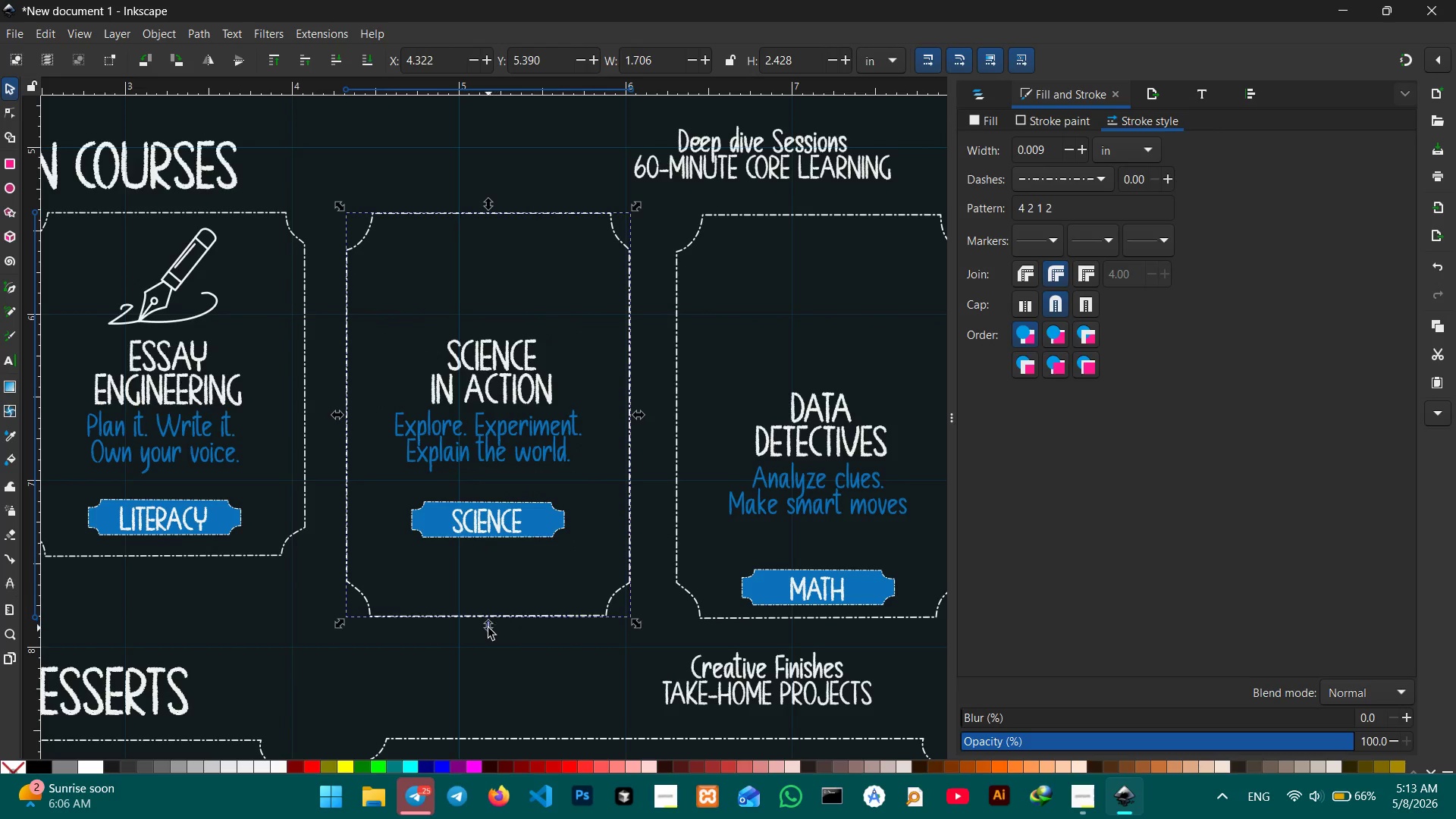 
left_click_drag(start_coordinate=[488, 628], to_coordinate=[483, 569])
 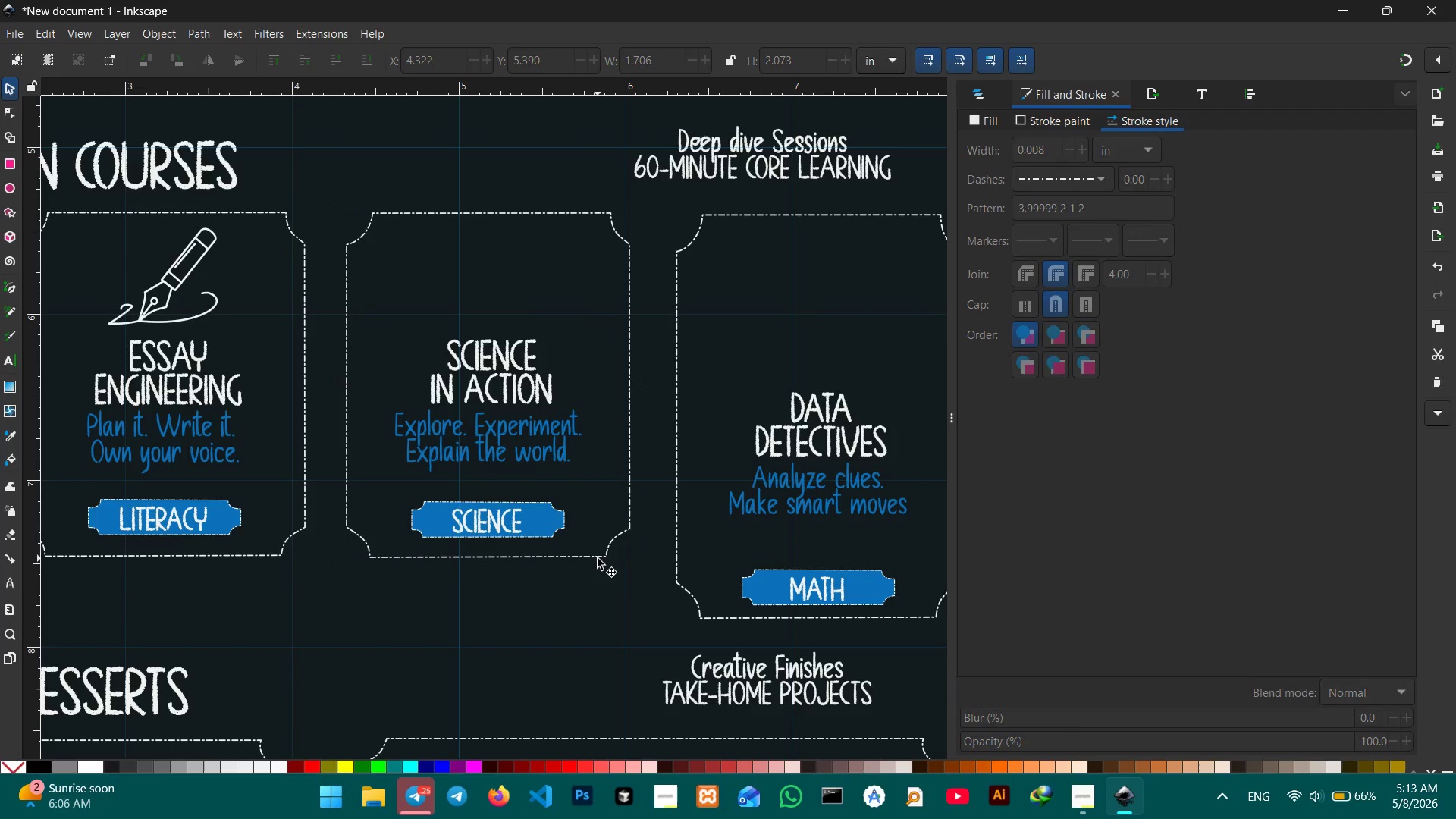 
hold_key(key=Space, duration=0.73)
 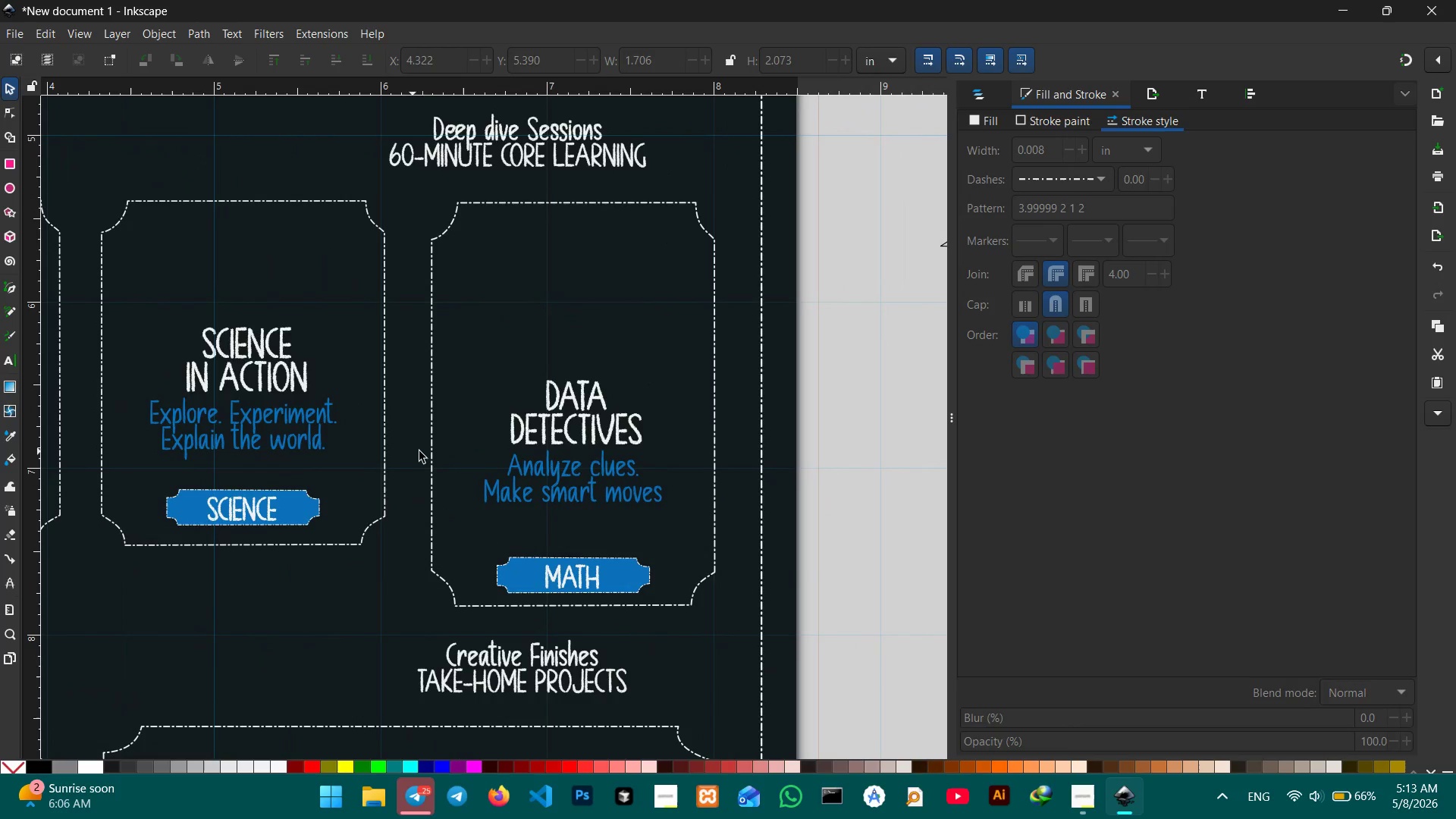 
left_click_drag(start_coordinate=[598, 558], to_coordinate=[353, 546])
 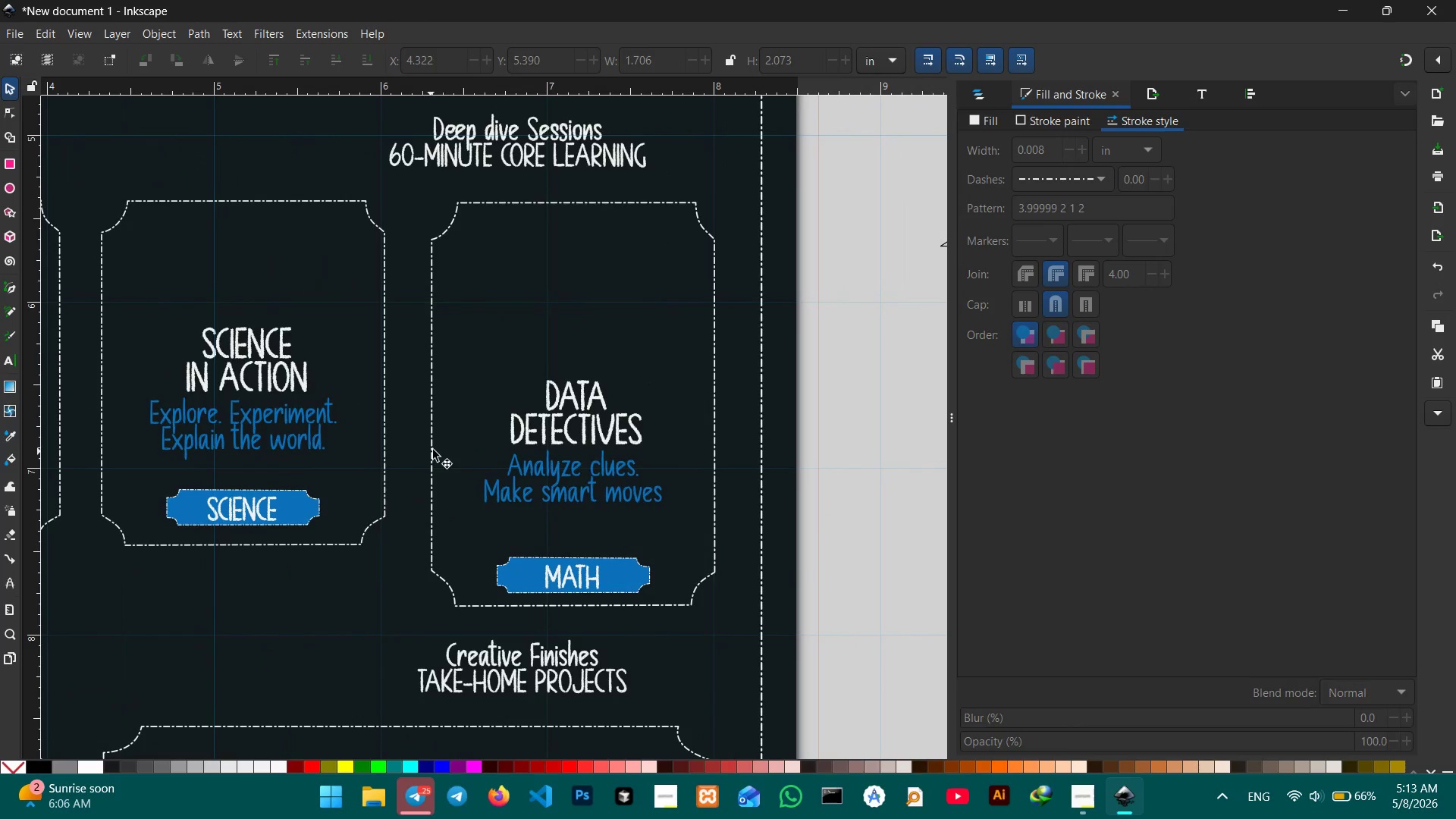 
left_click([436, 449])
 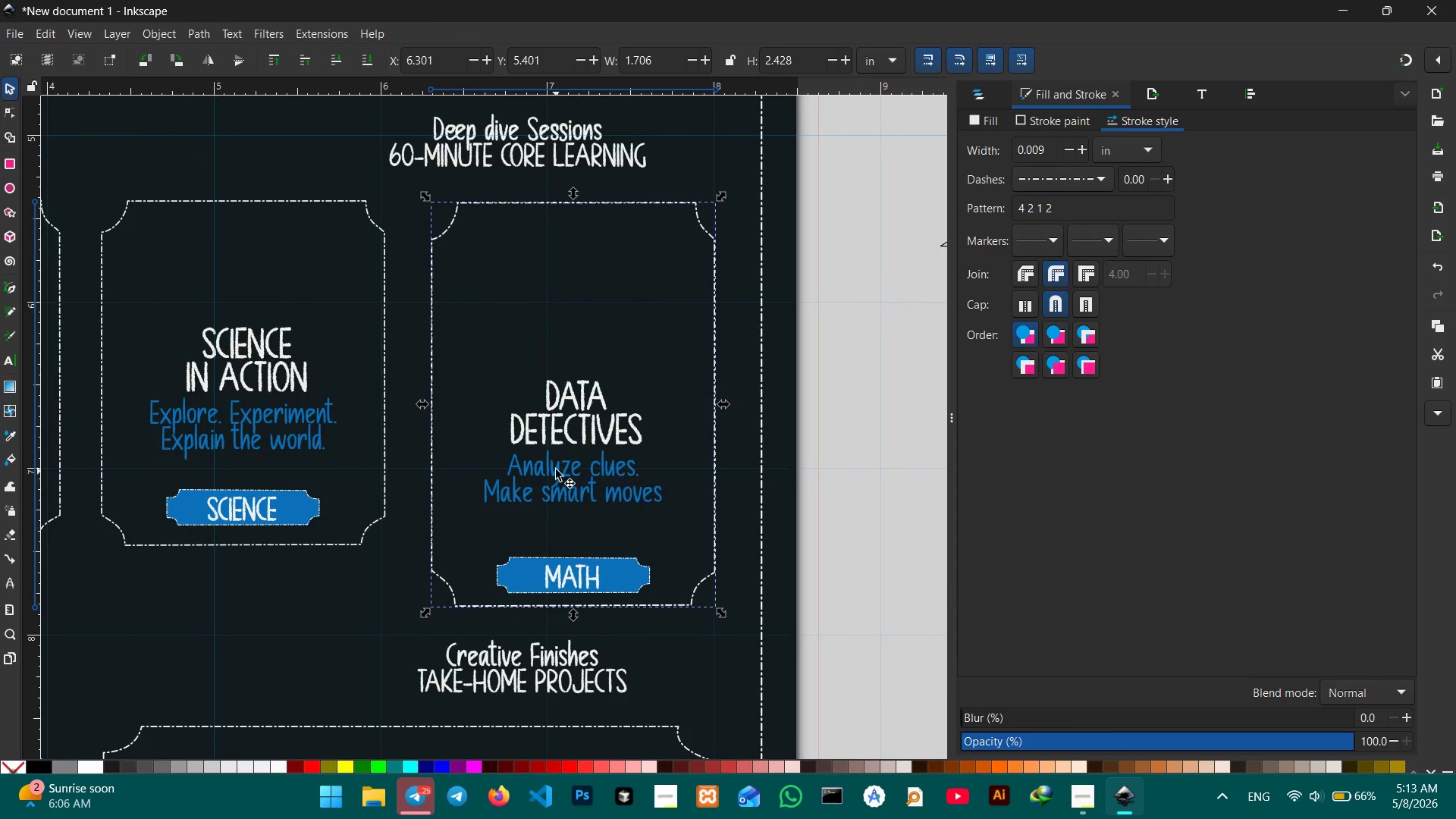 
left_click([569, 431])
 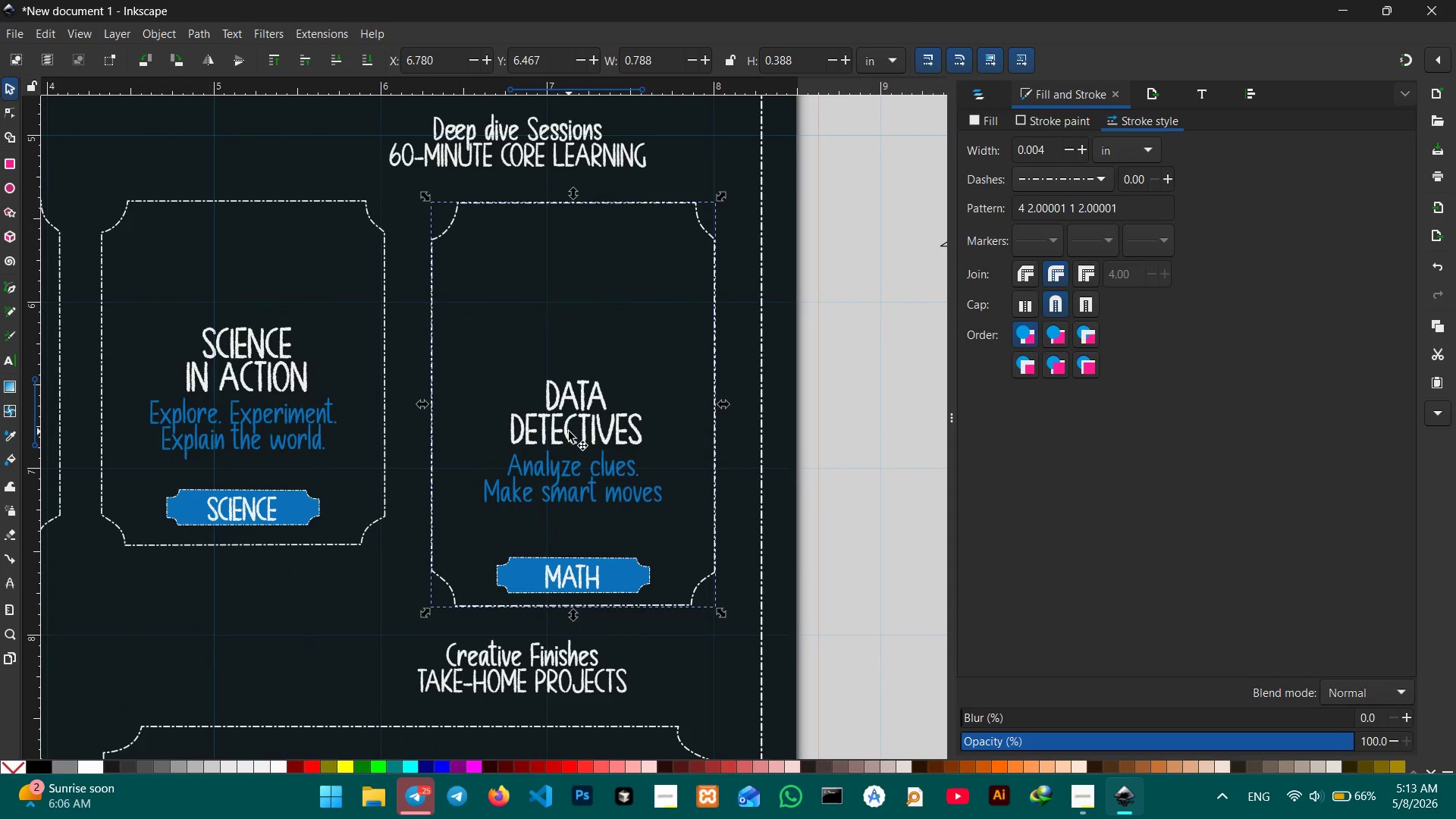 
hold_key(key=ShiftLeft, duration=0.91)
left_click([577, 482])
 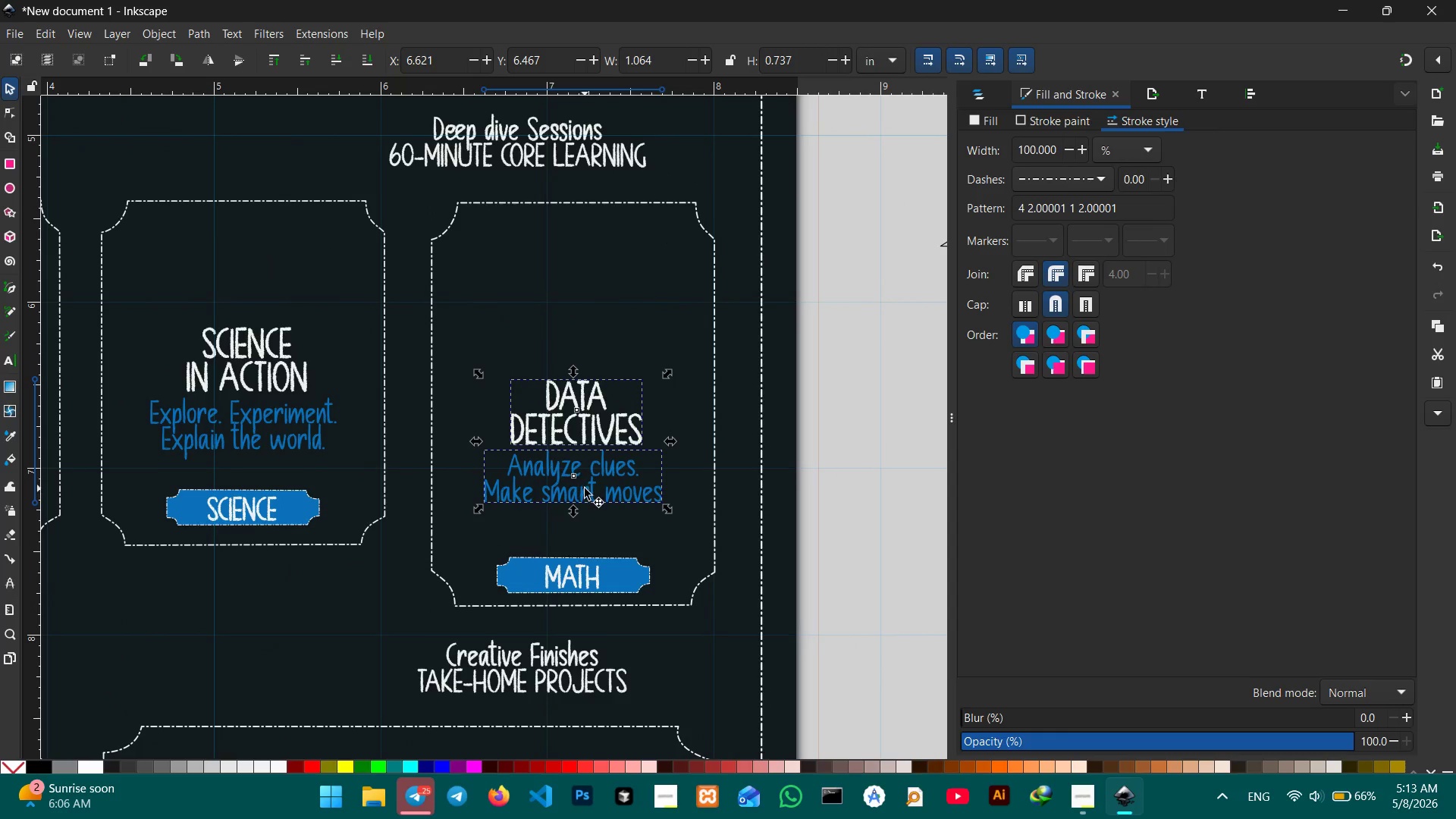 
left_click_drag(start_coordinate=[585, 488], to_coordinate=[584, 438])
 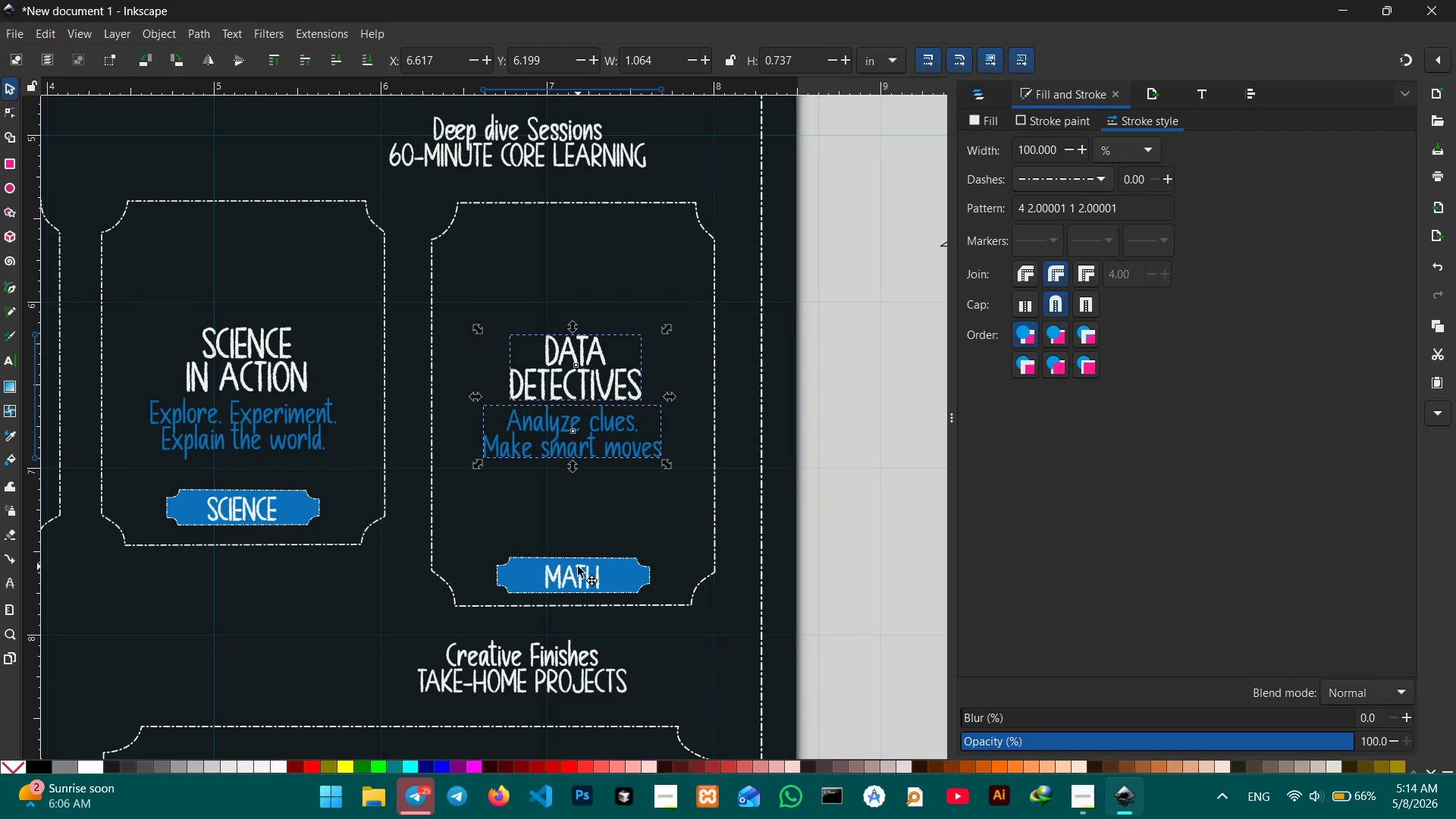 
left_click([578, 566])
 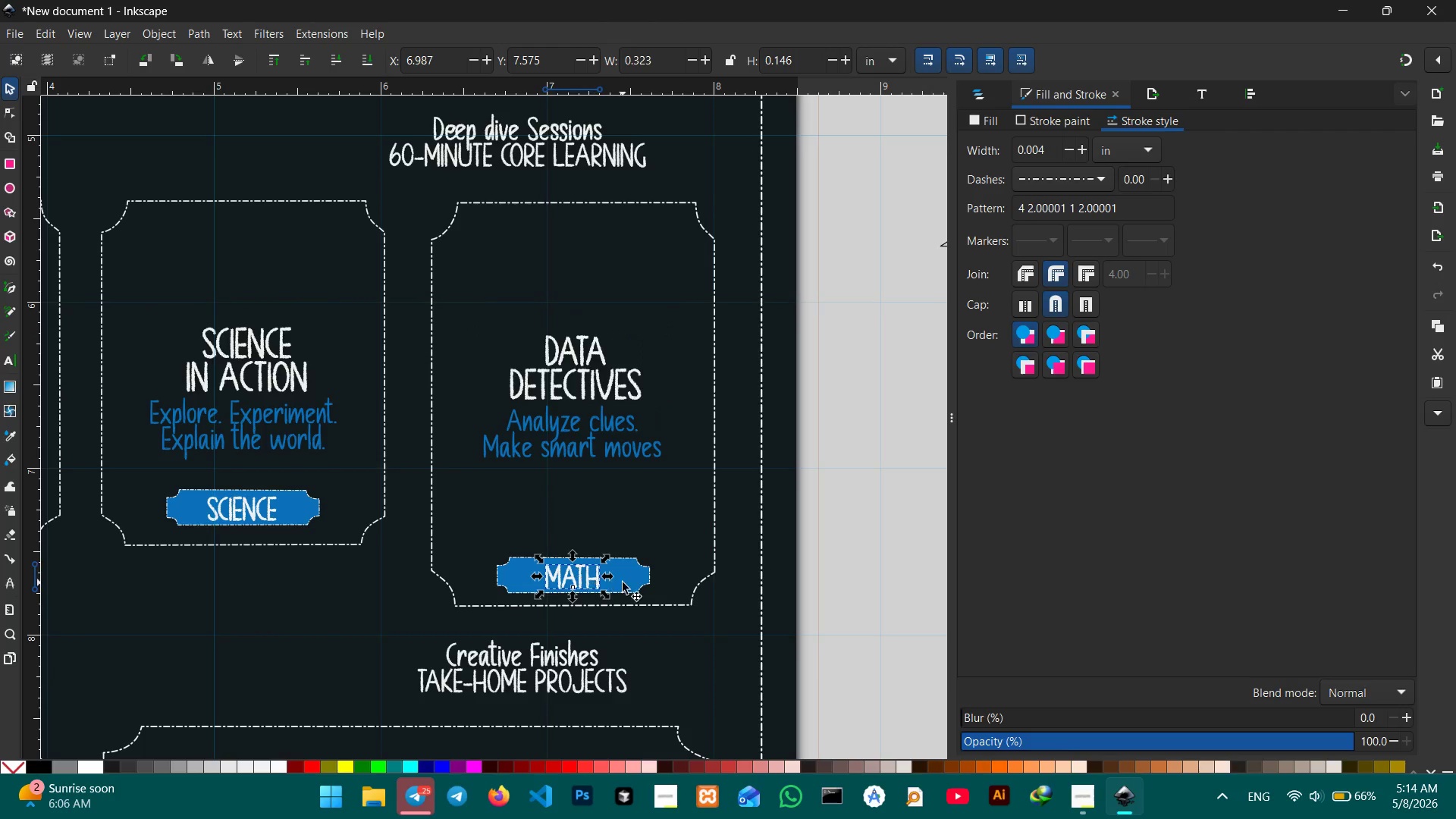 
hold_key(key=ShiftLeft, duration=0.58)
double_click([626, 582])
 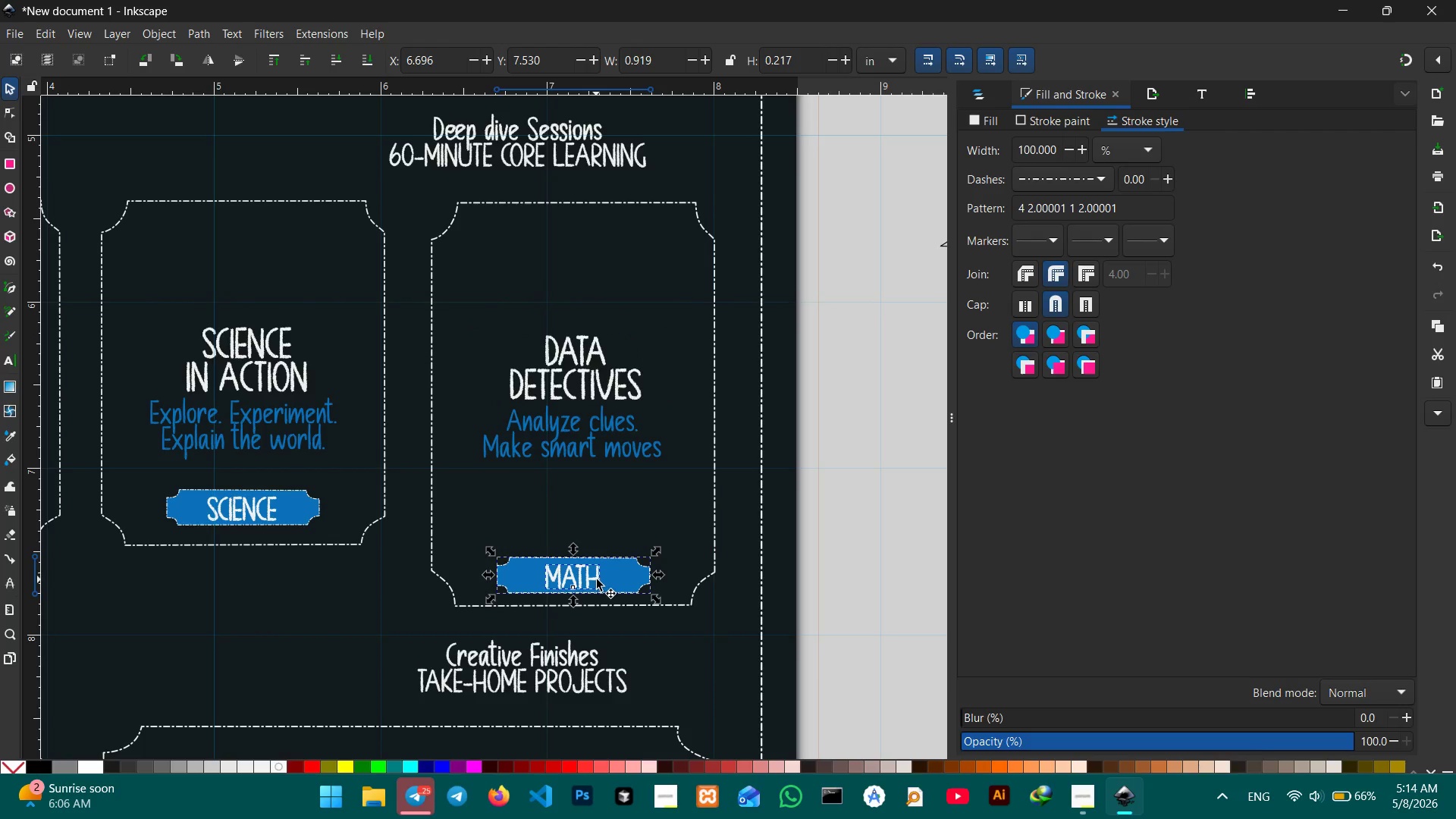 
left_click_drag(start_coordinate=[598, 579], to_coordinate=[597, 513])
 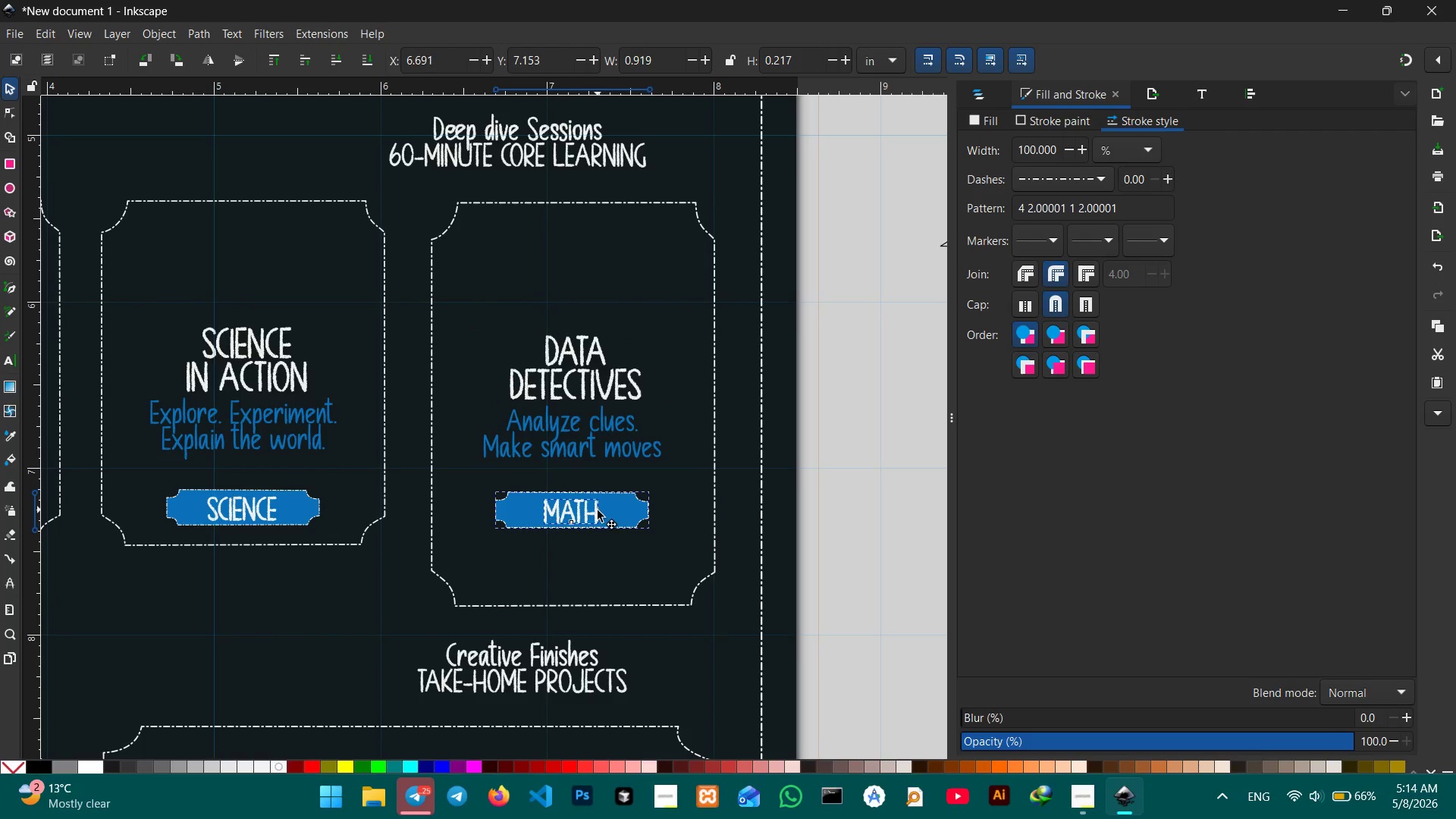 
left_click([600, 603])
 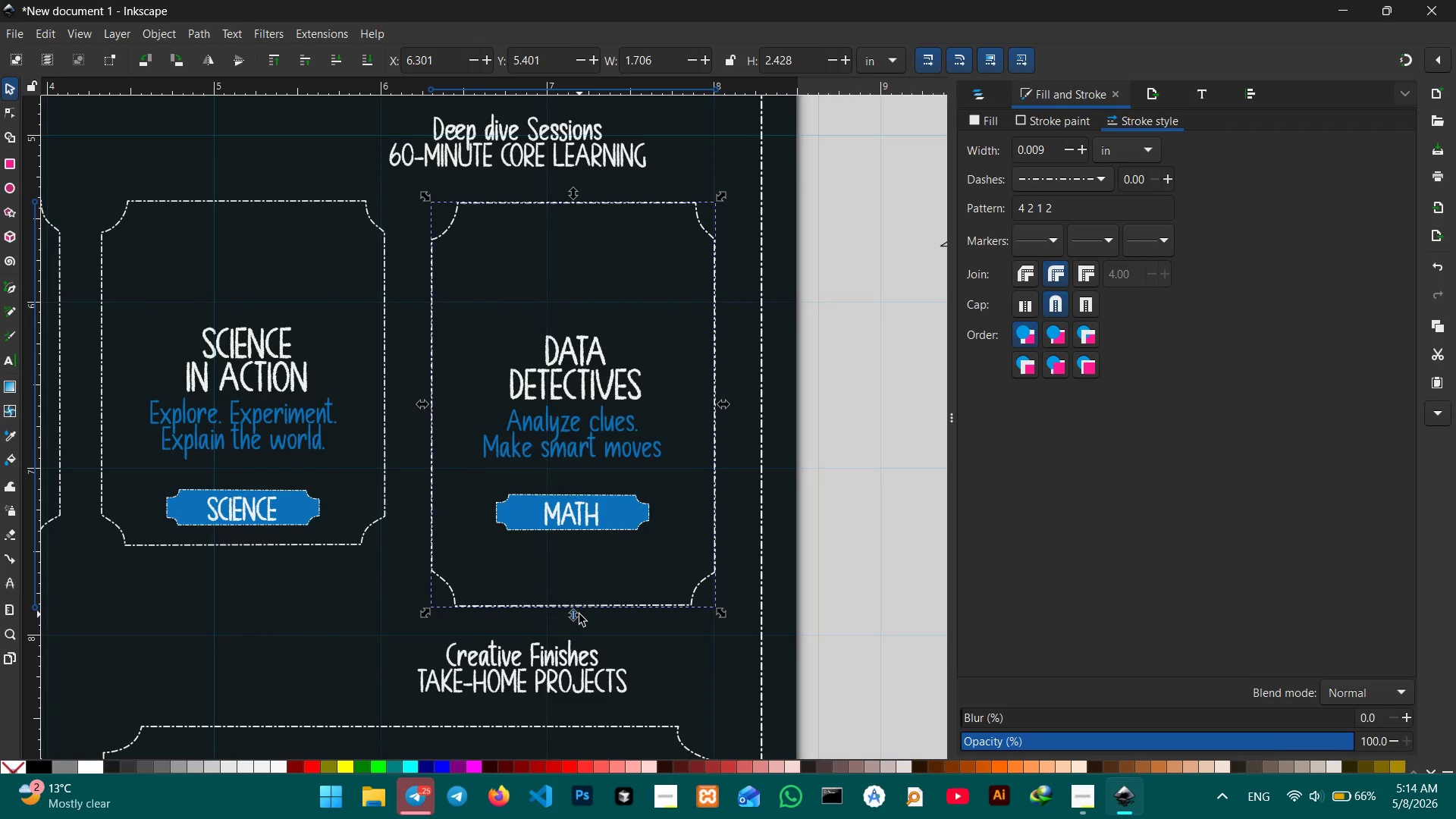 
left_click_drag(start_coordinate=[579, 617], to_coordinate=[576, 558])
 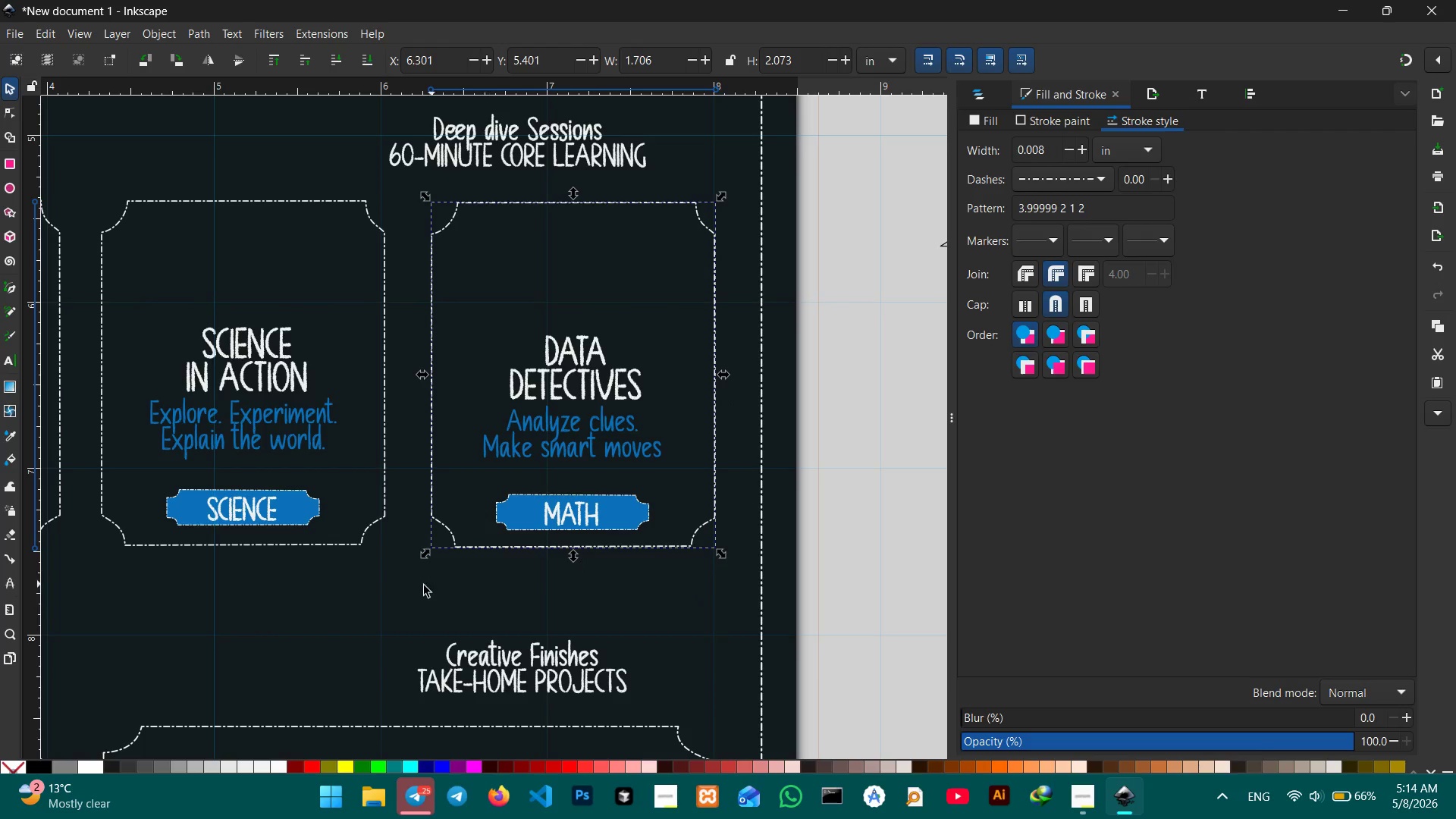 
left_click([418, 587])
 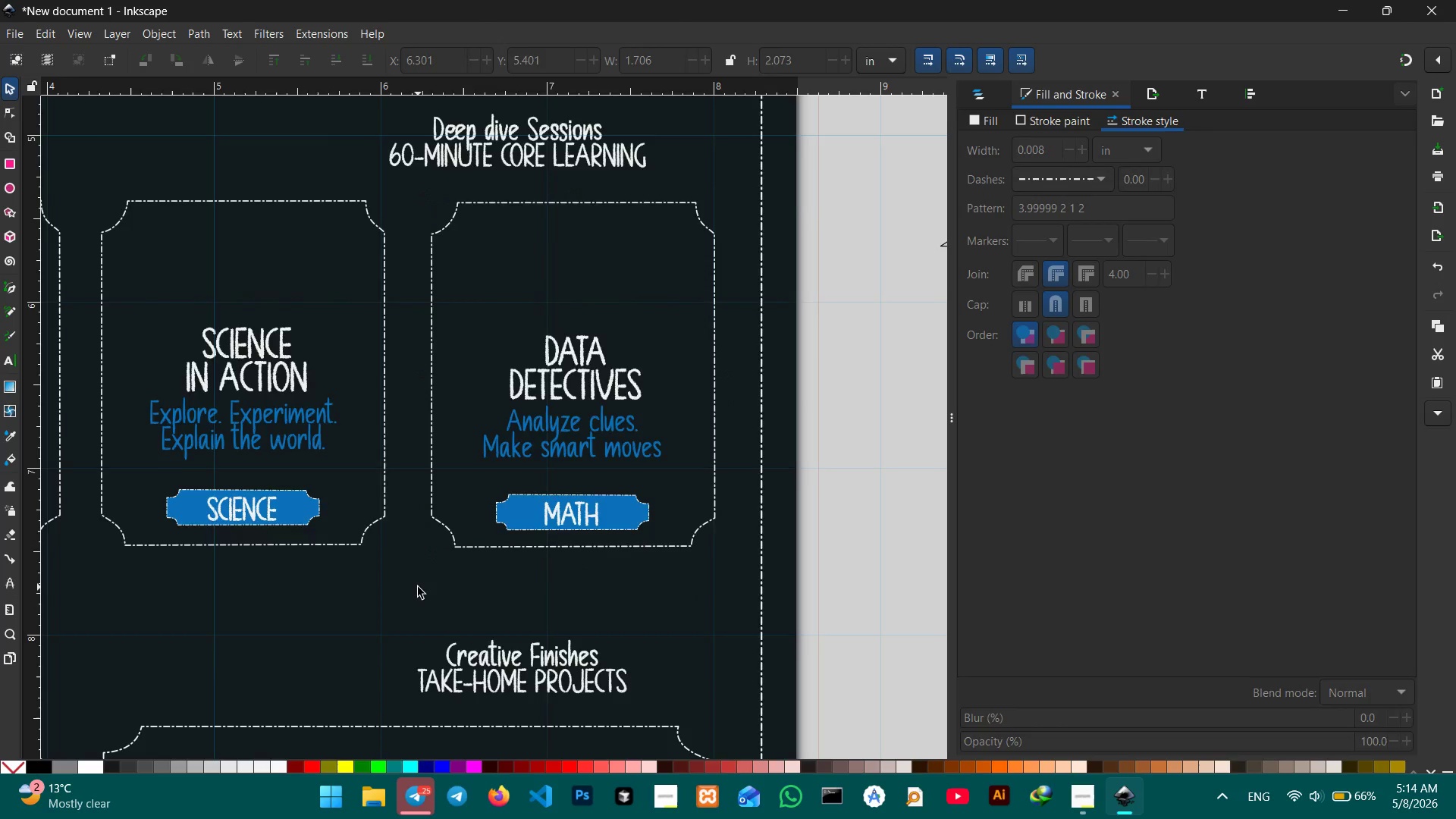 
hold_key(key=ControlLeft, duration=0.36)
scroll: coordinate [418, 587], scroll_direction: down, amount: 3.0
 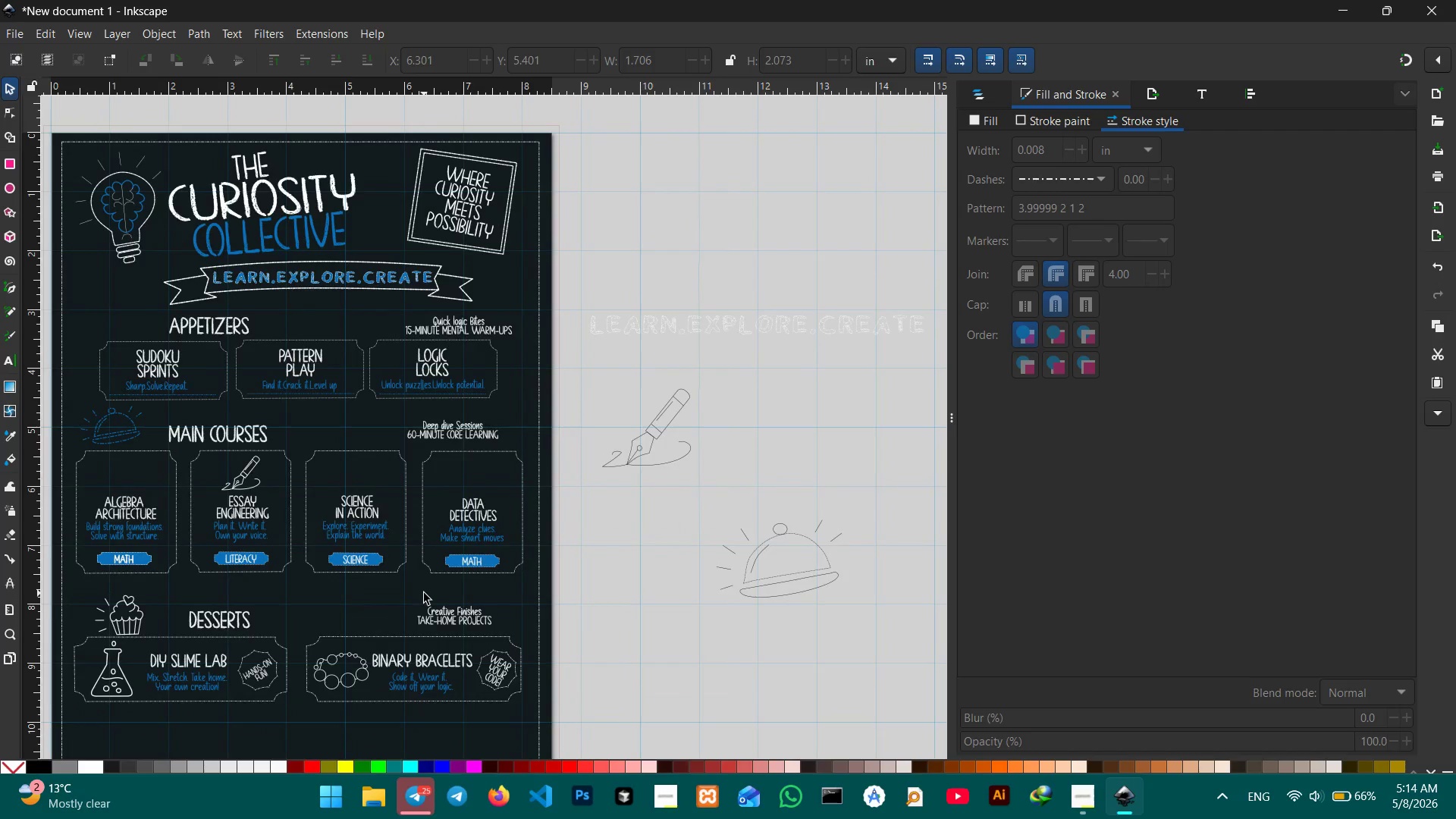 
hold_key(key=Space, duration=0.62)
 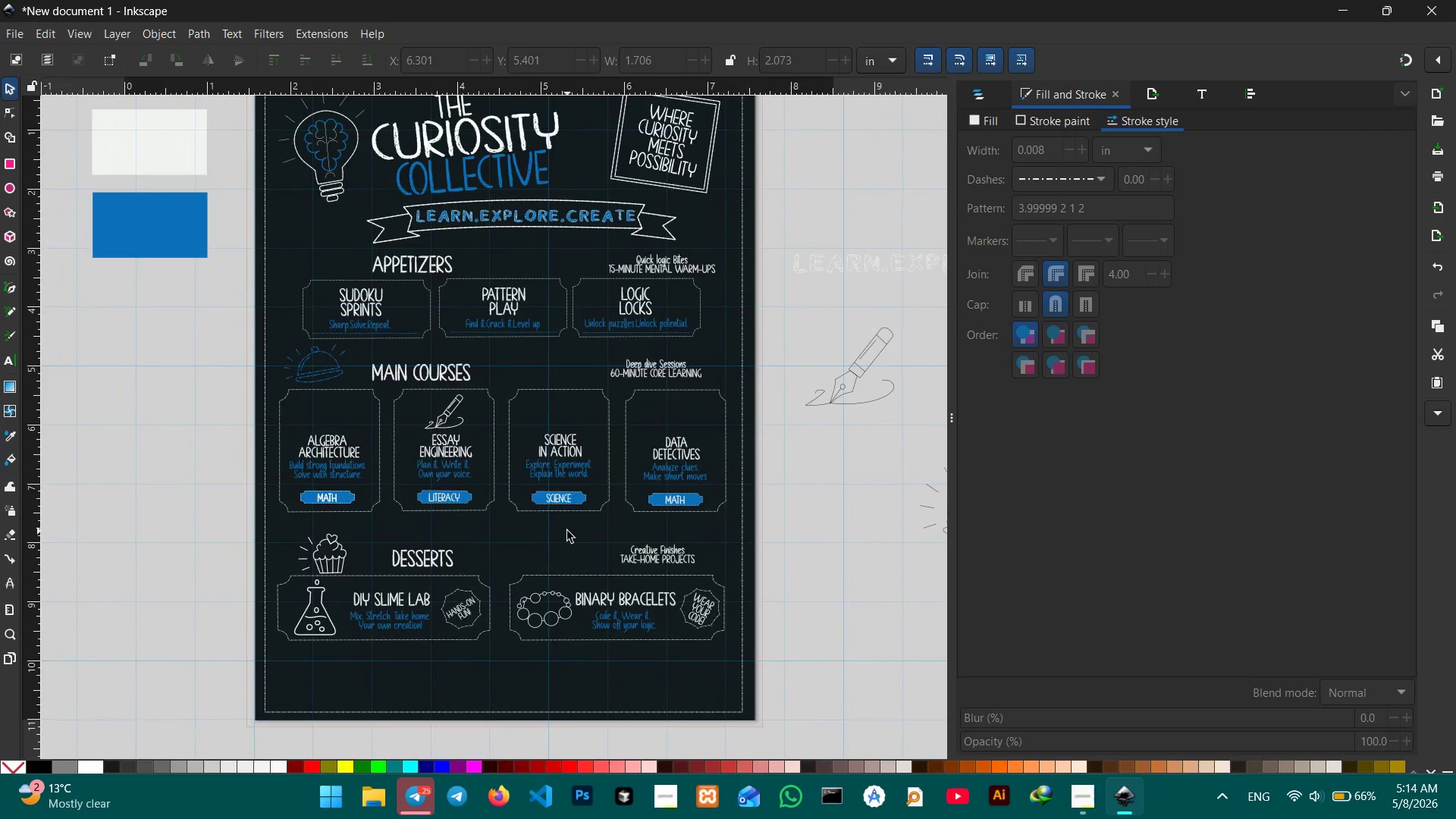 
left_click_drag(start_coordinate=[365, 593], to_coordinate=[570, 531])
 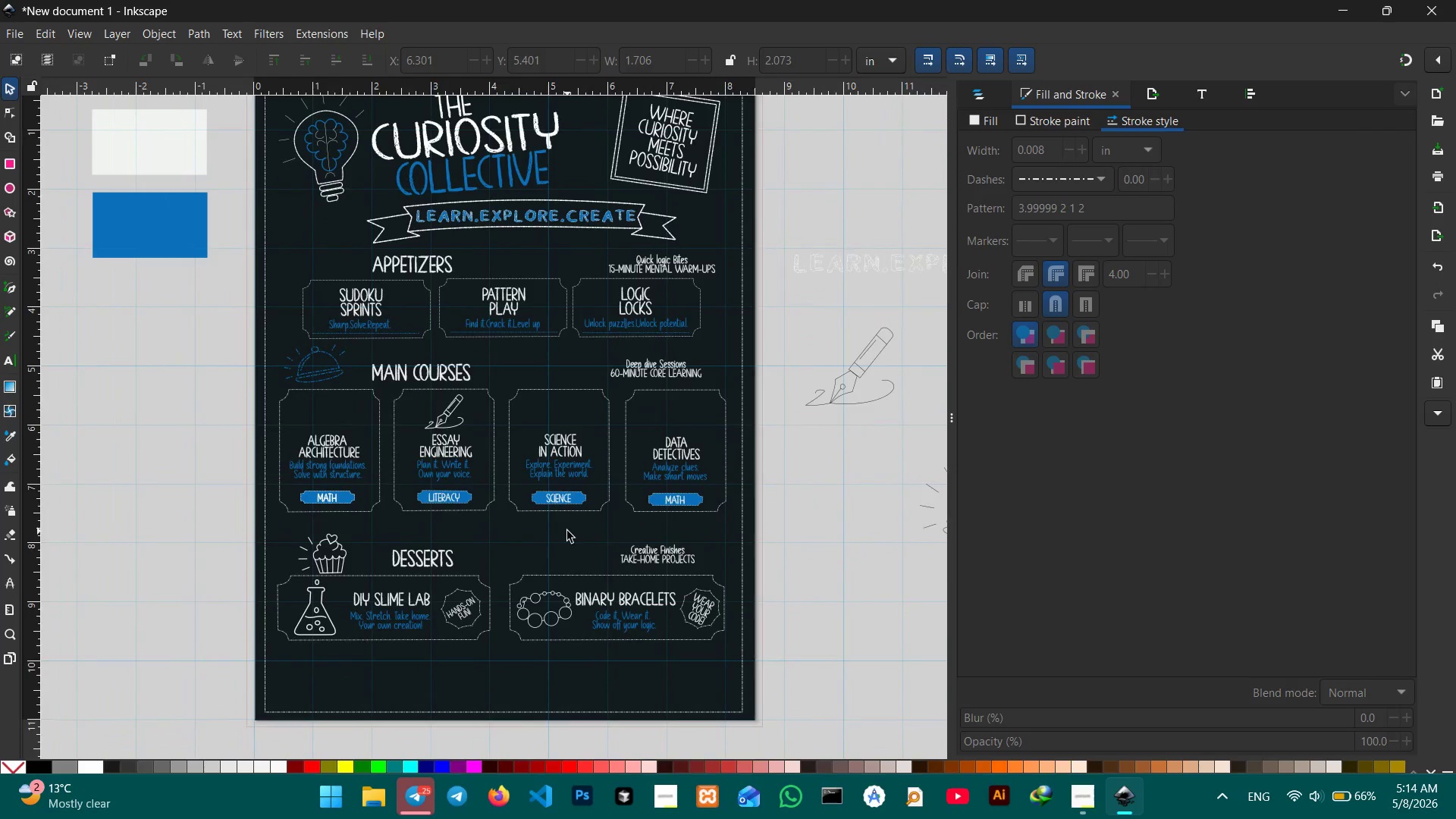 
hold_key(key=ControlLeft, duration=0.44)
scroll: coordinate [566, 532], scroll_direction: up, amount: 1.0
 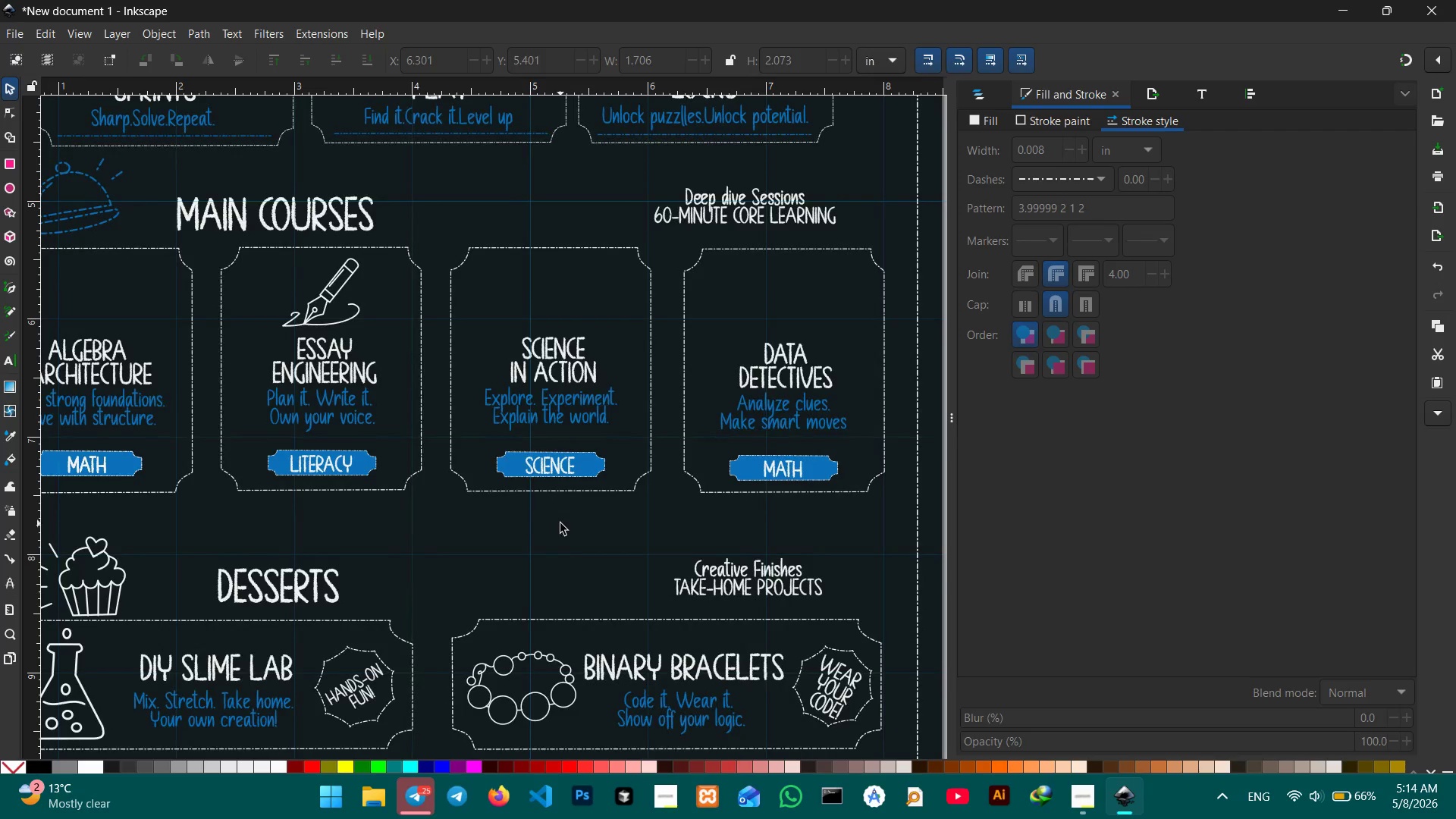 
key(Control+ControlLeft)
 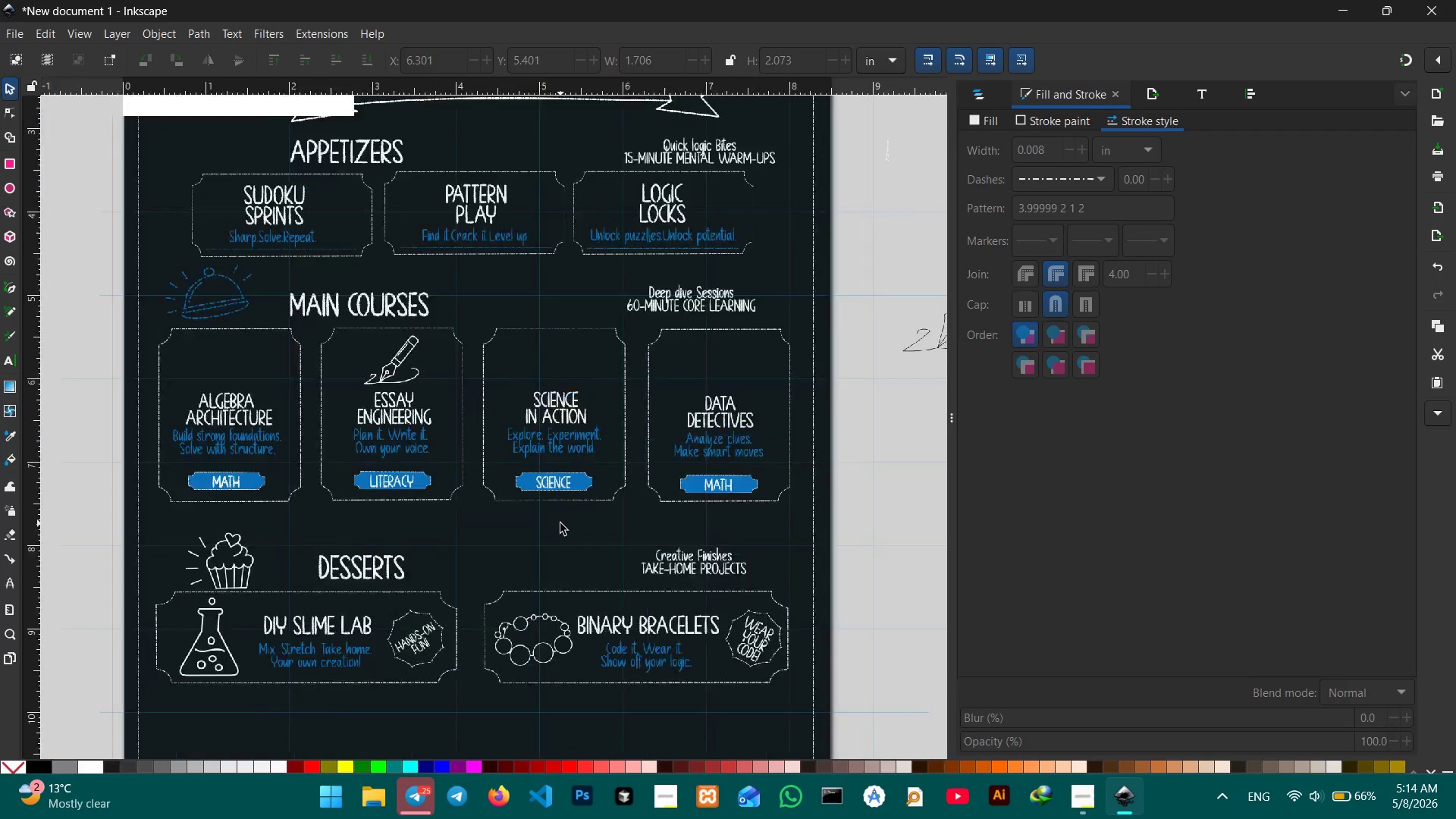 
scroll: coordinate [450, 529], scroll_direction: down, amount: 2.0
 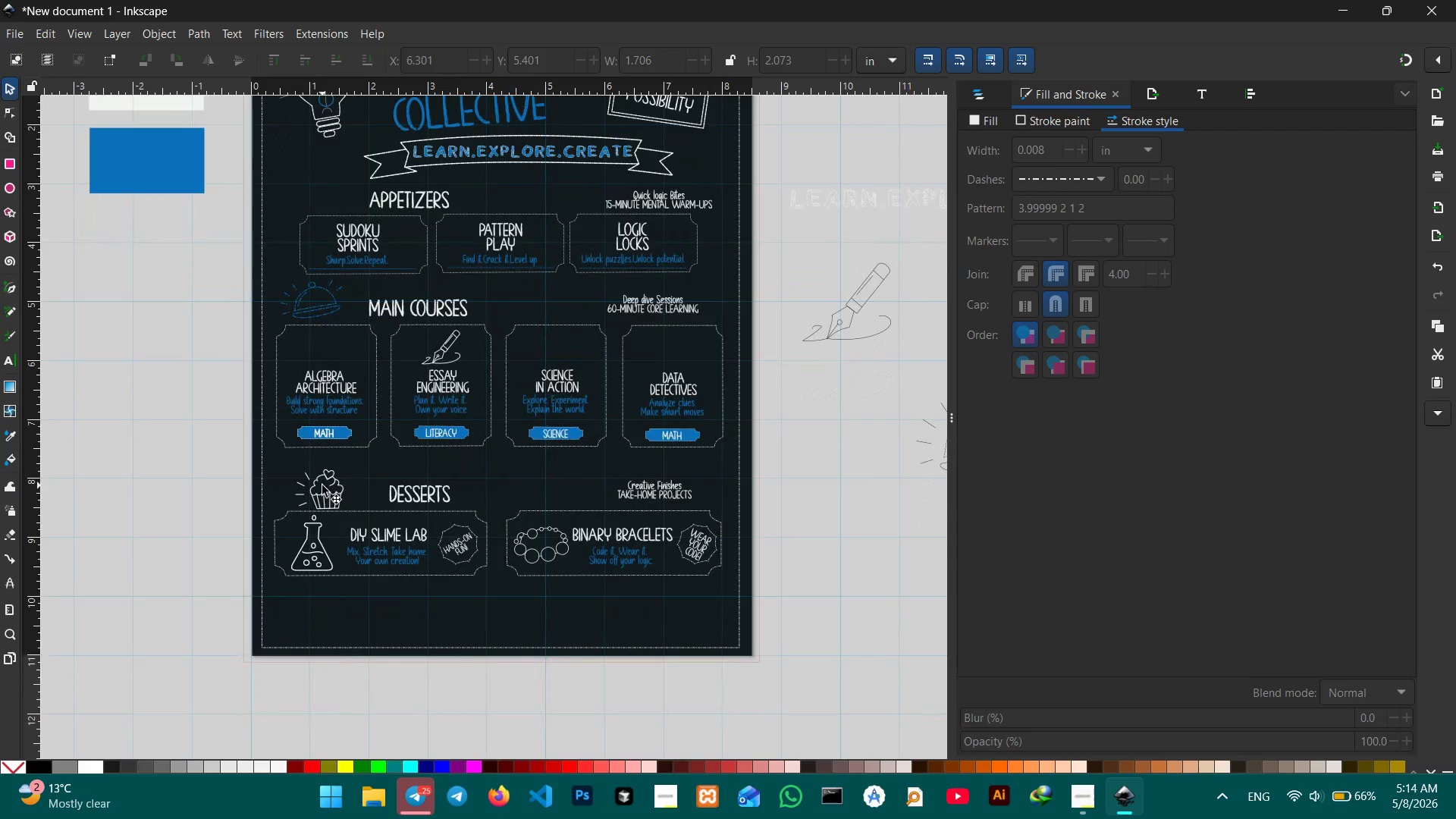 
left_click([322, 485])
 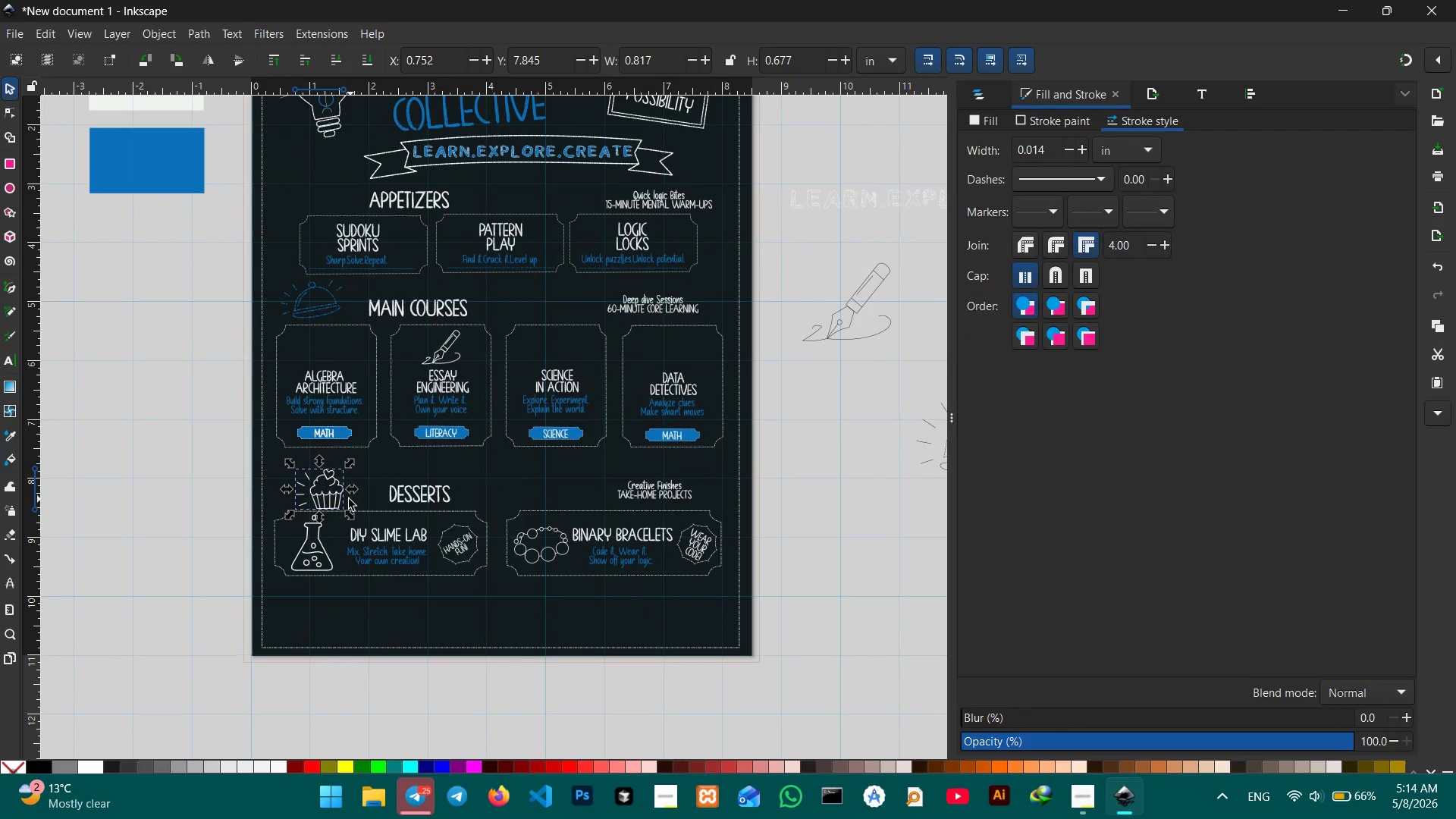 
left_click_drag(start_coordinate=[337, 497], to_coordinate=[331, 484])
 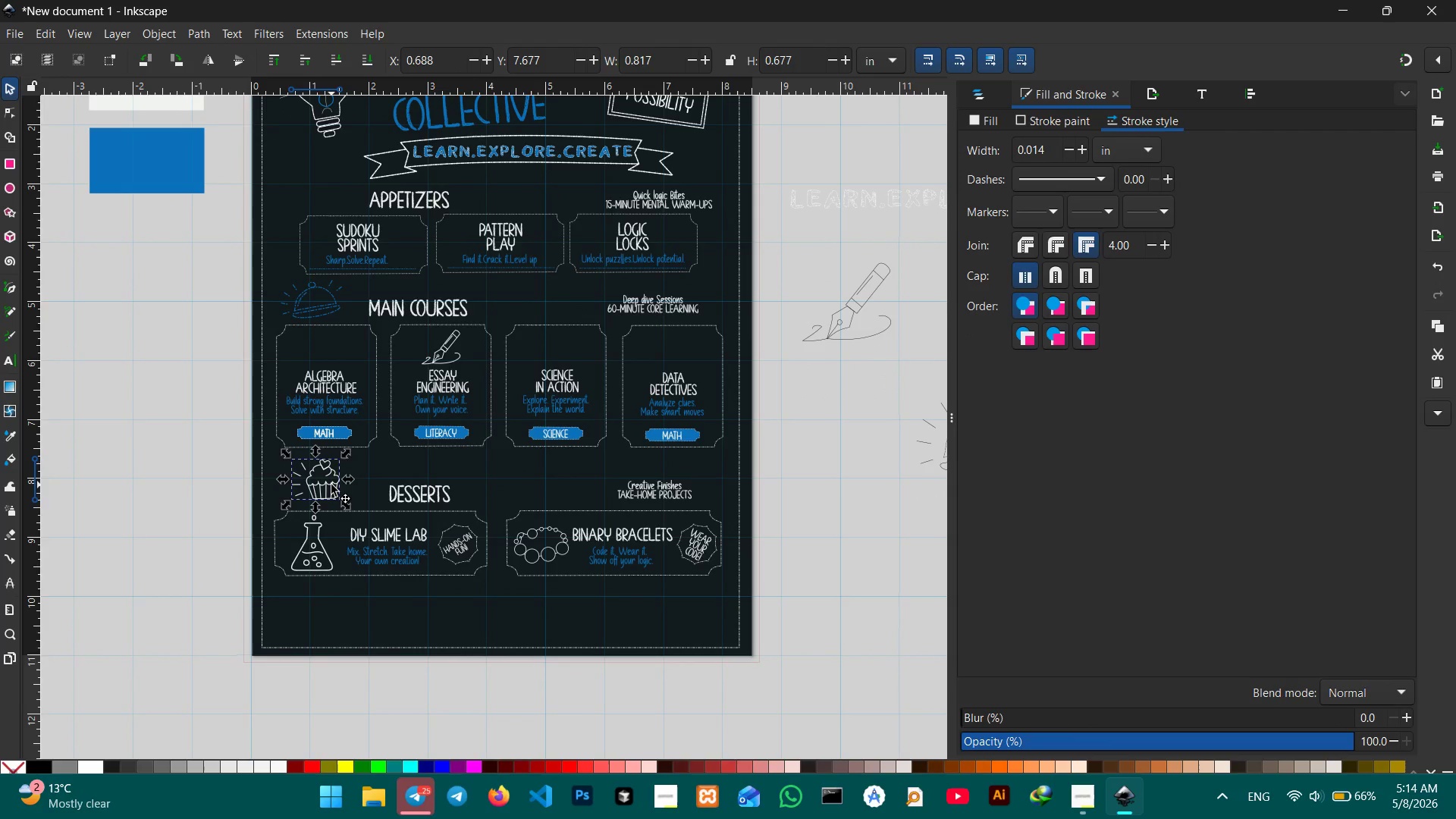 
left_click([331, 485])
 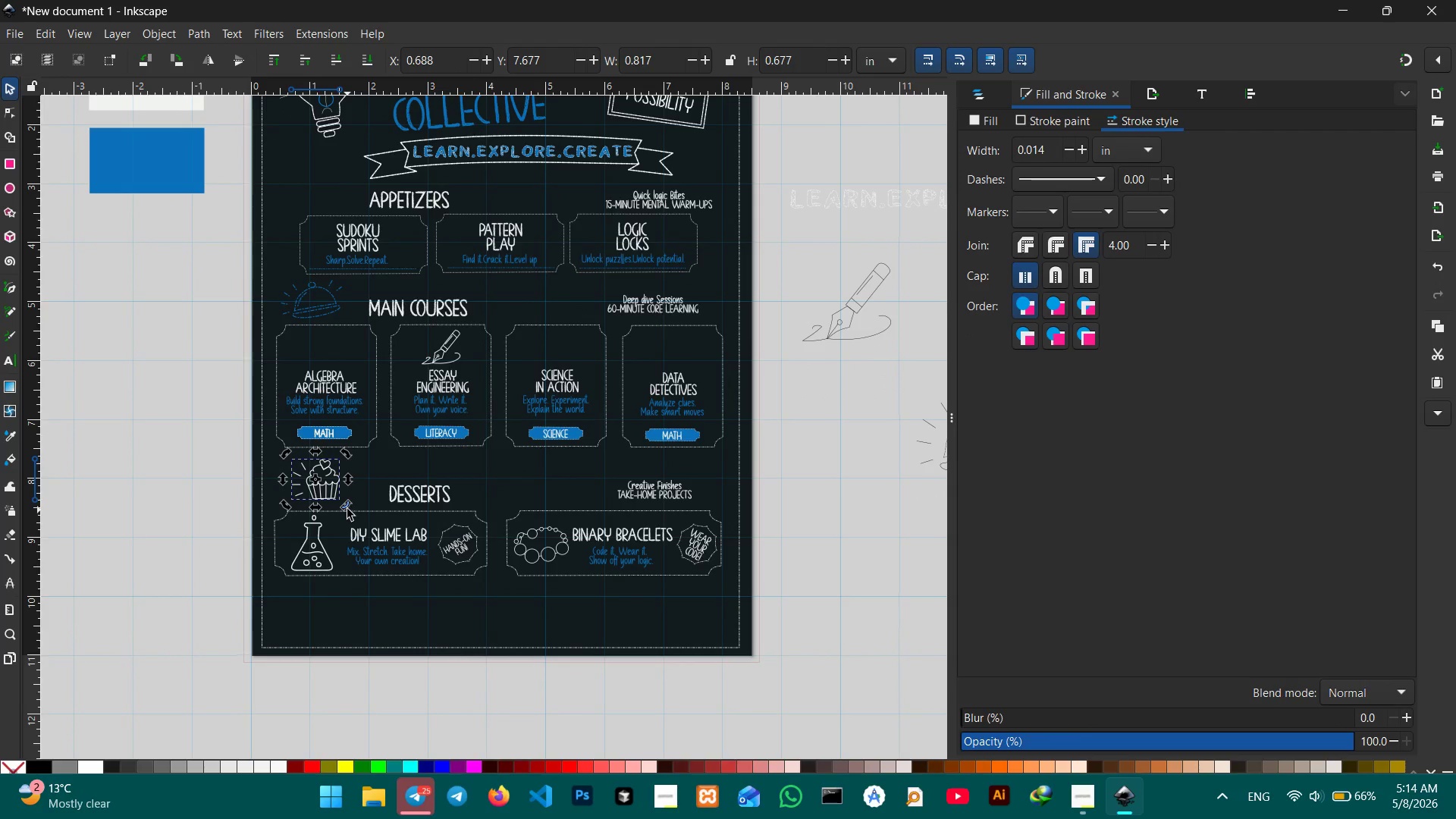 
left_click_drag(start_coordinate=[347, 508], to_coordinate=[350, 499])
 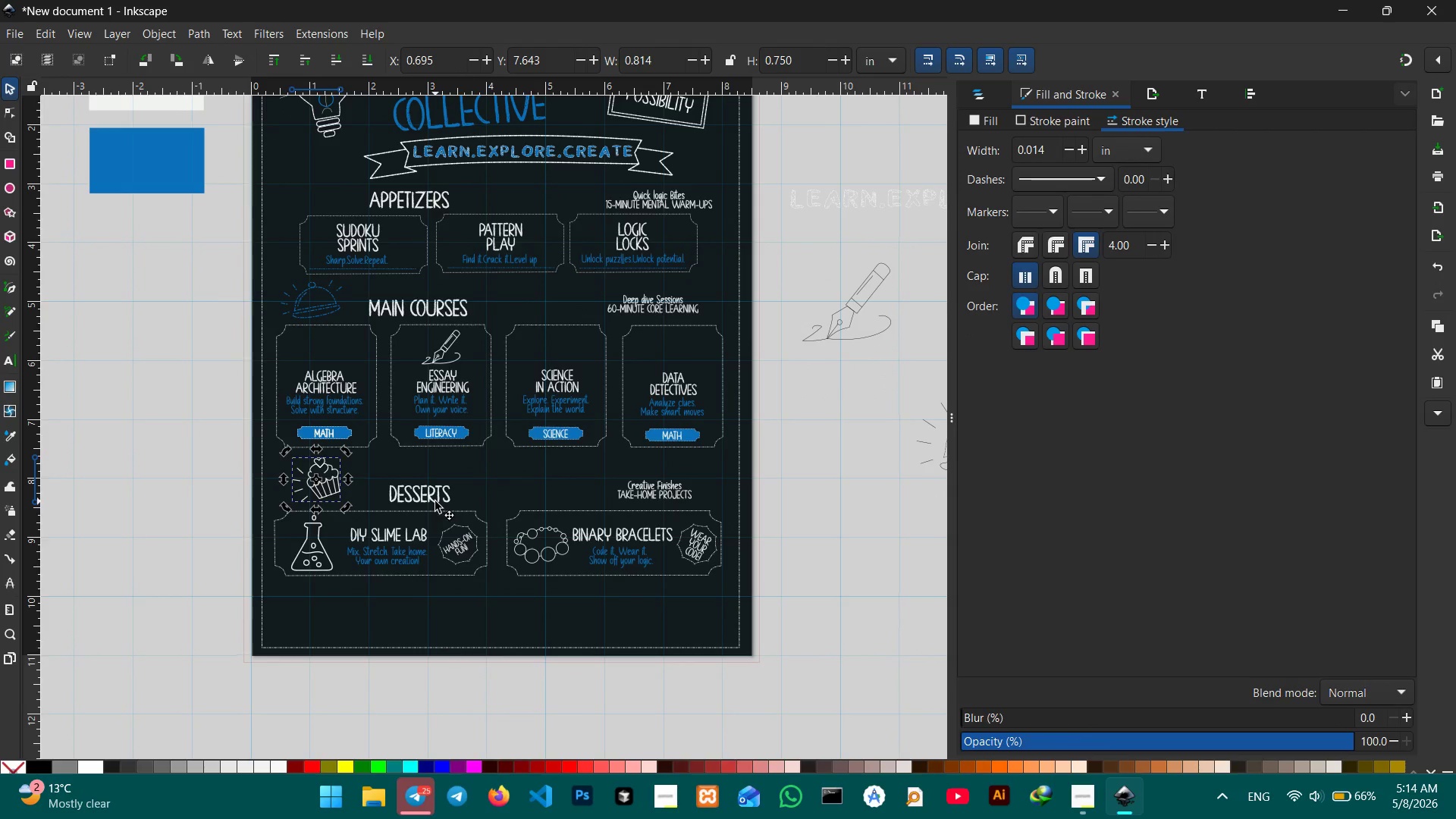 
left_click([435, 501])
 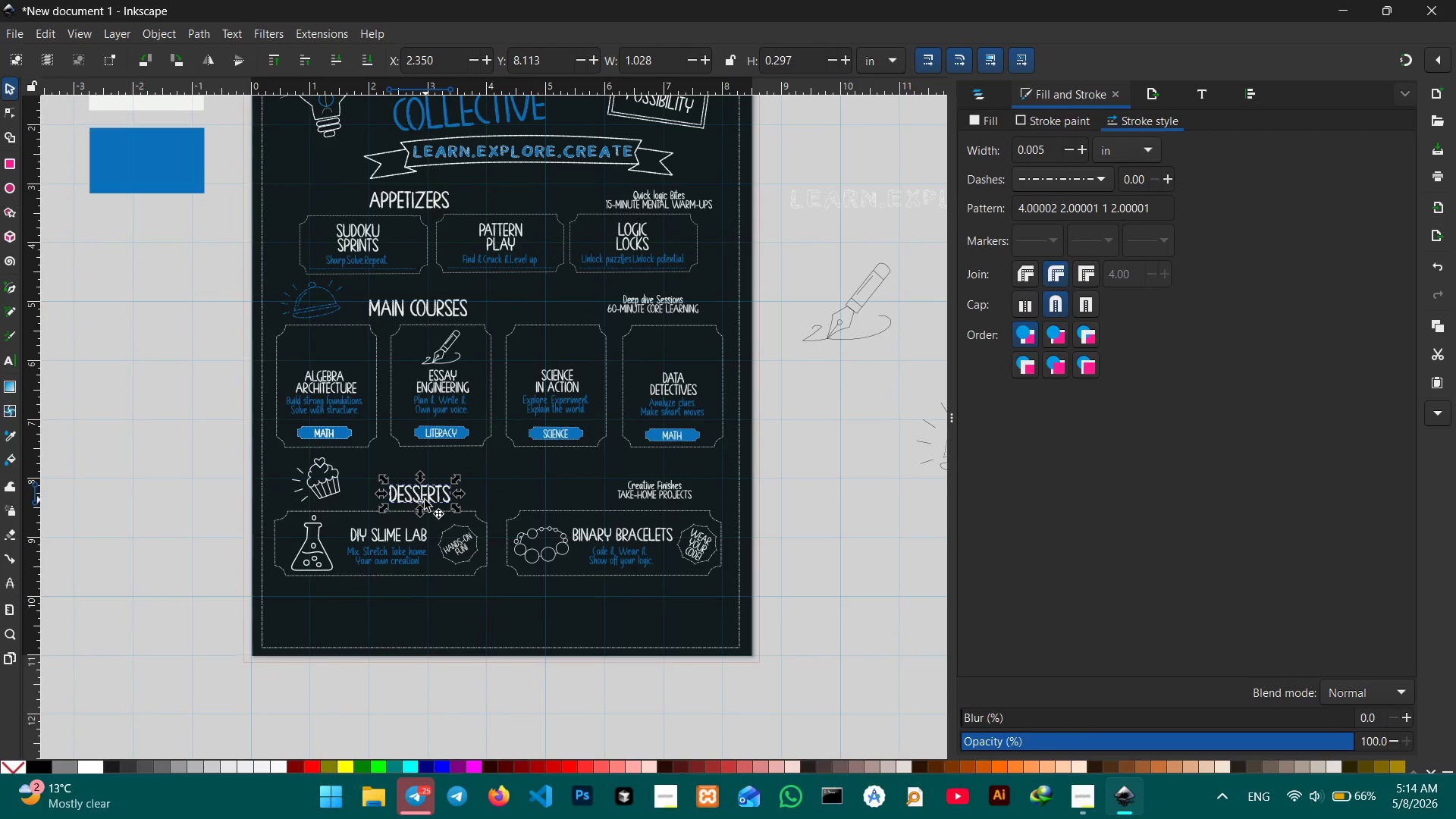 
left_click_drag(start_coordinate=[425, 500], to_coordinate=[404, 492])
 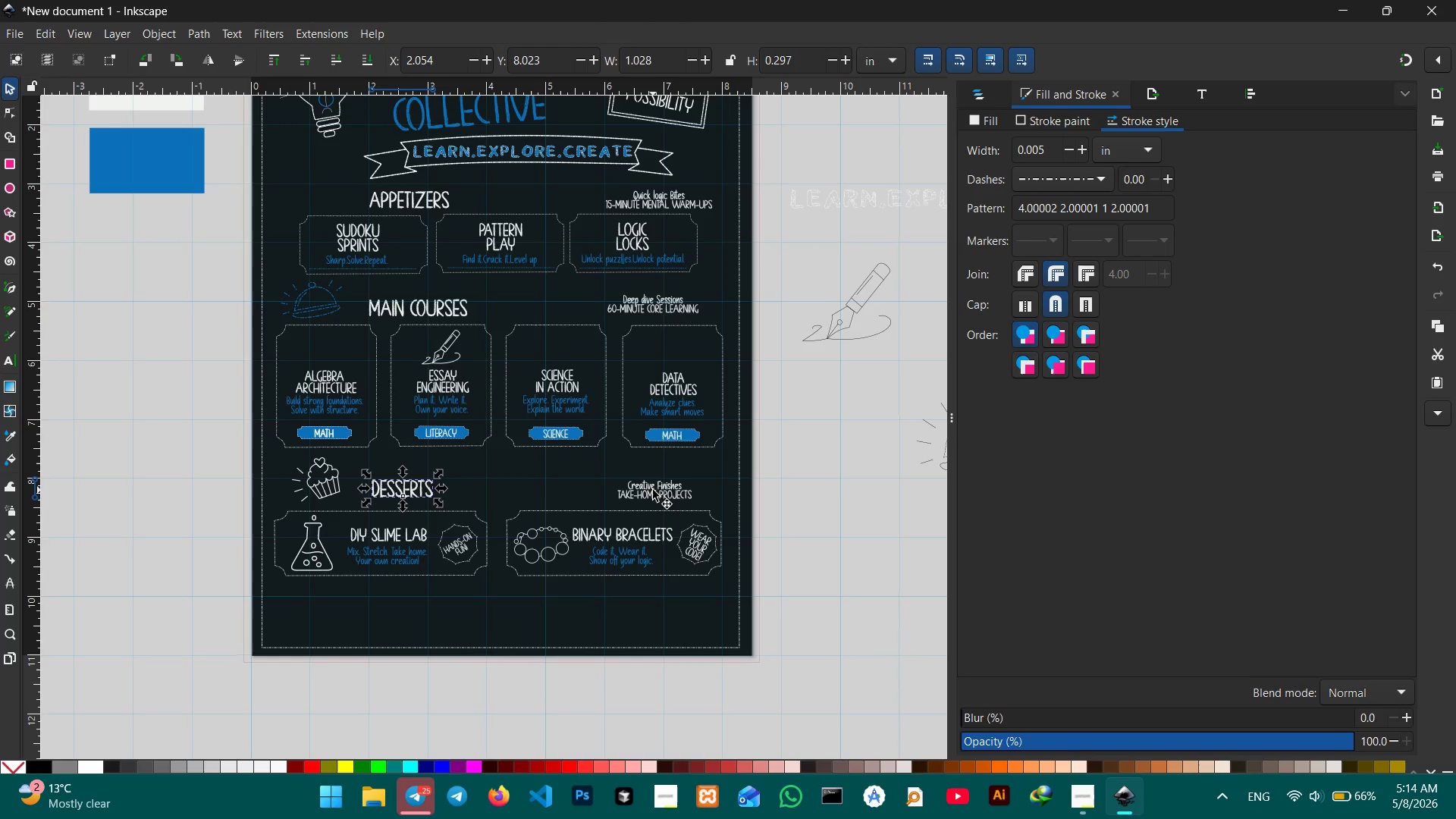 
left_click_drag(start_coordinate=[653, 490], to_coordinate=[641, 483])
 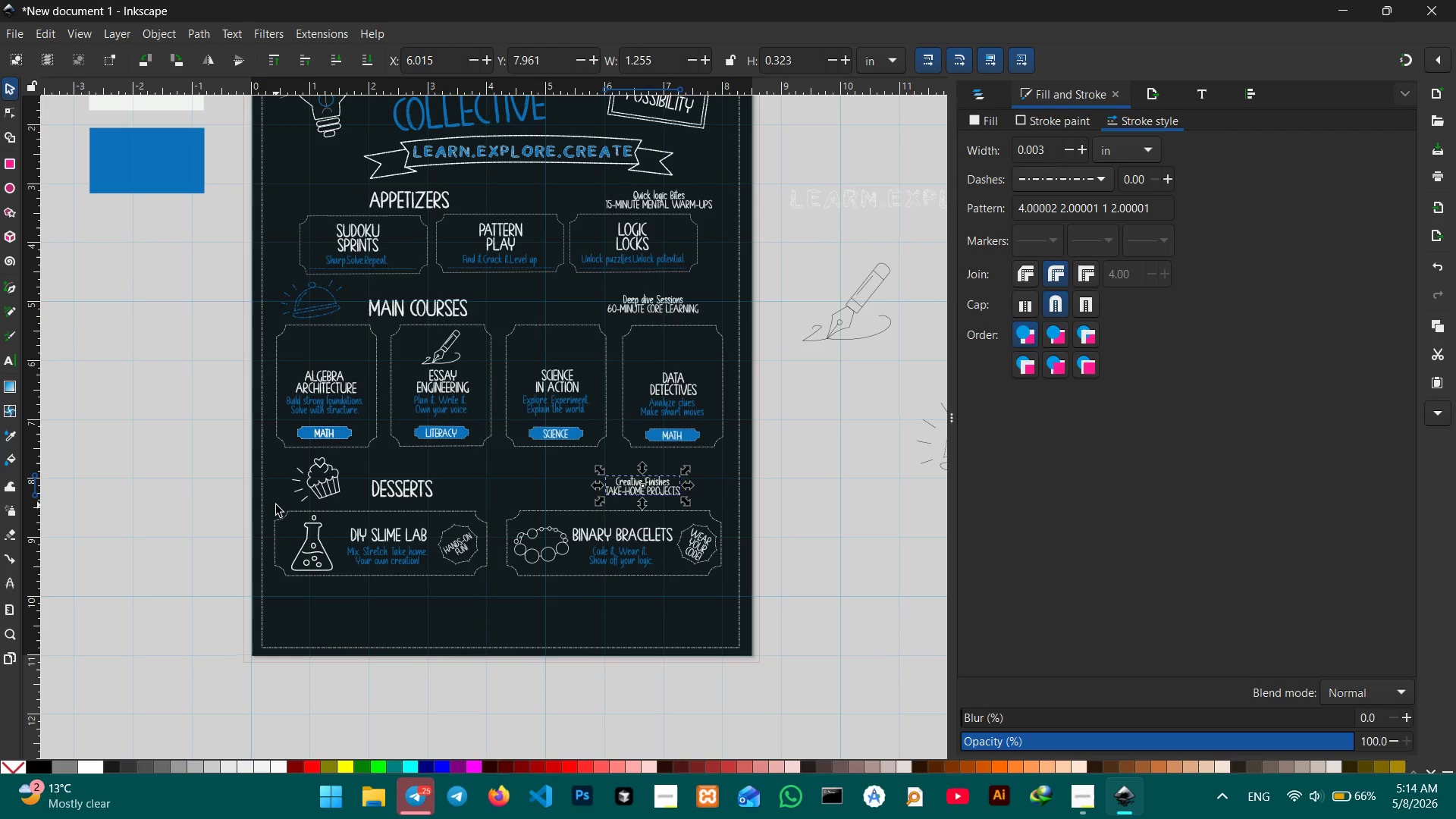 
left_click_drag(start_coordinate=[276, 505], to_coordinate=[736, 594])
 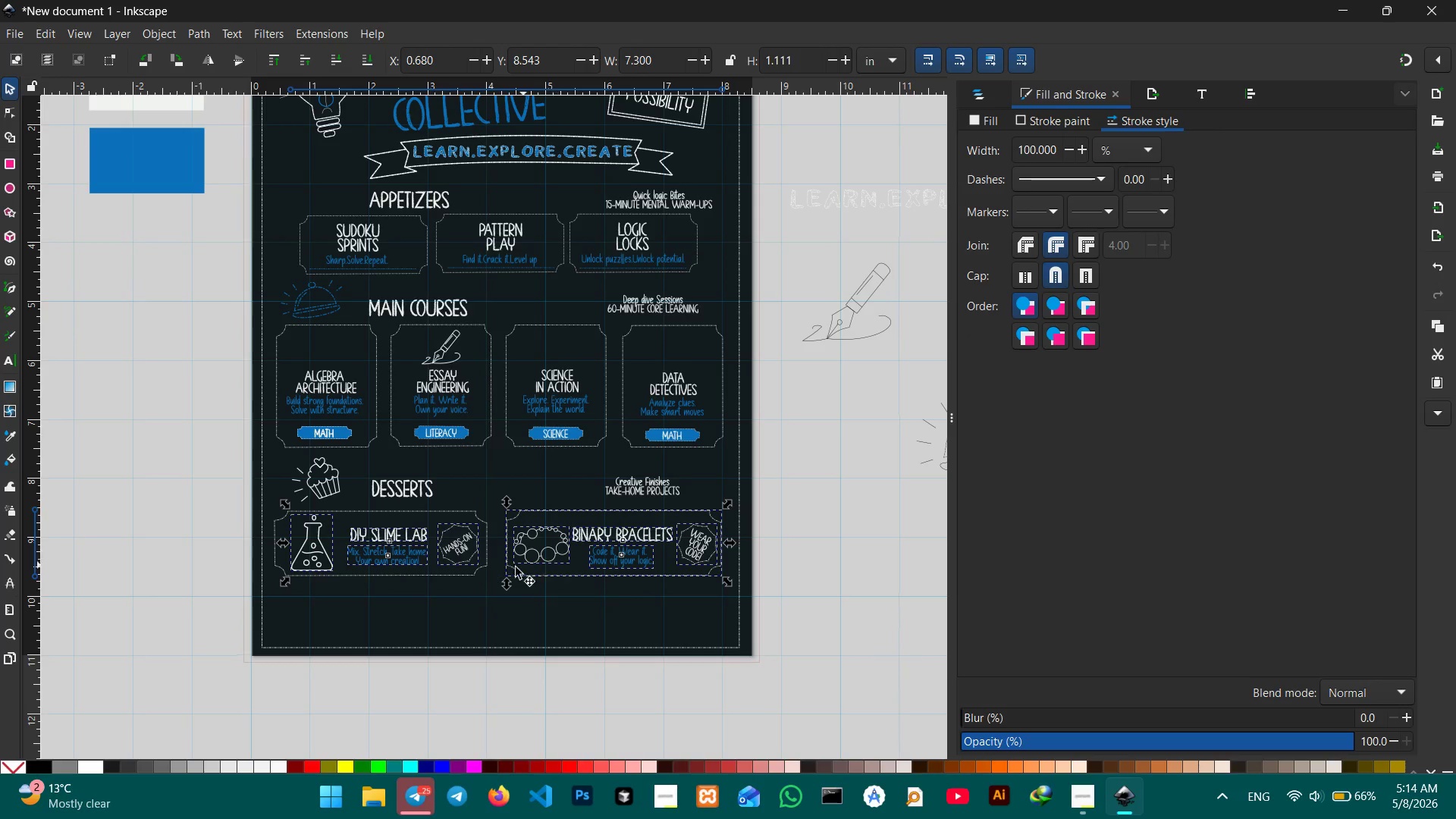 
hold_key(key=ShiftLeft, duration=0.88)
left_click([474, 576])
 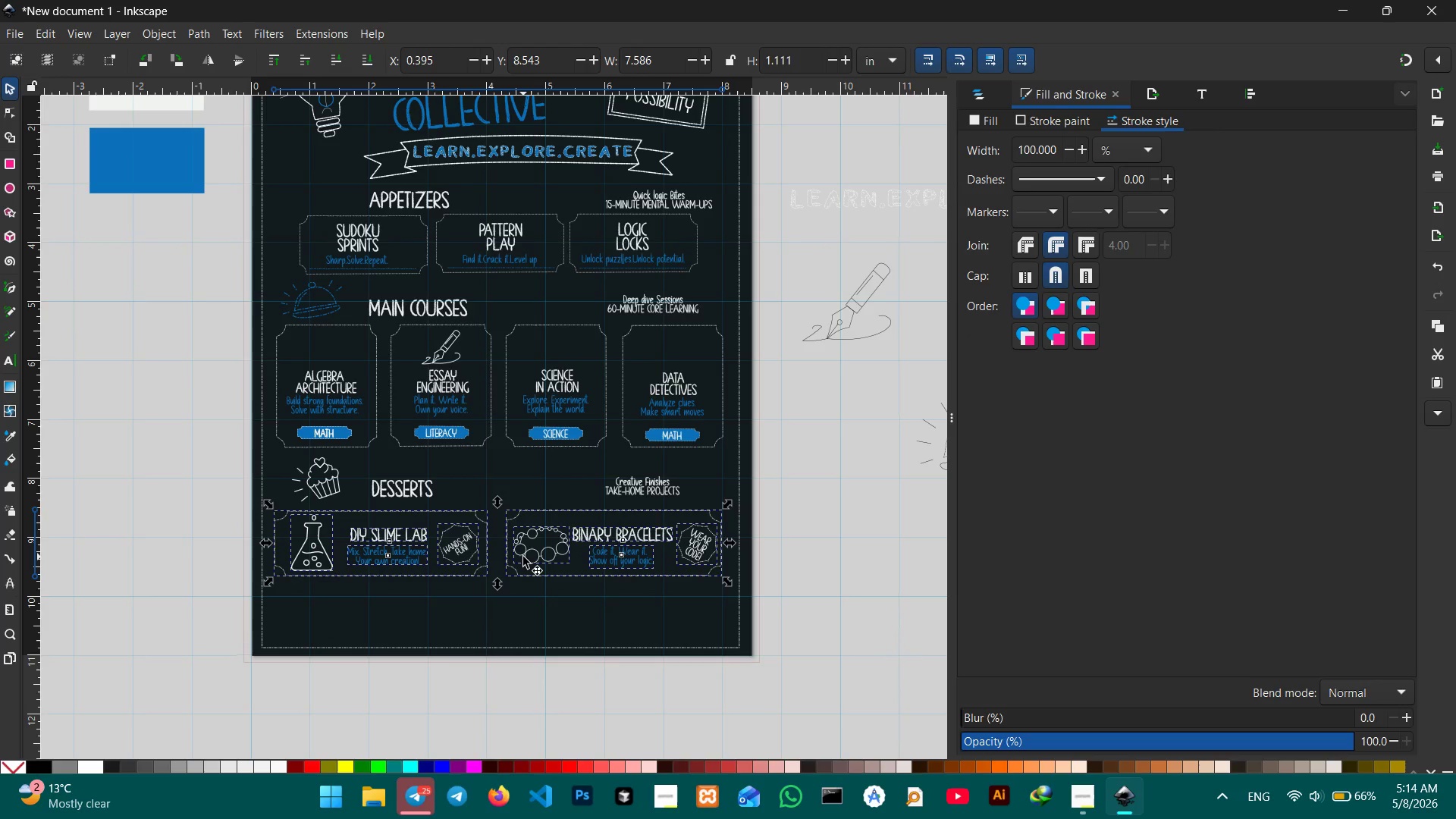 
left_click_drag(start_coordinate=[523, 557], to_coordinate=[526, 548])
 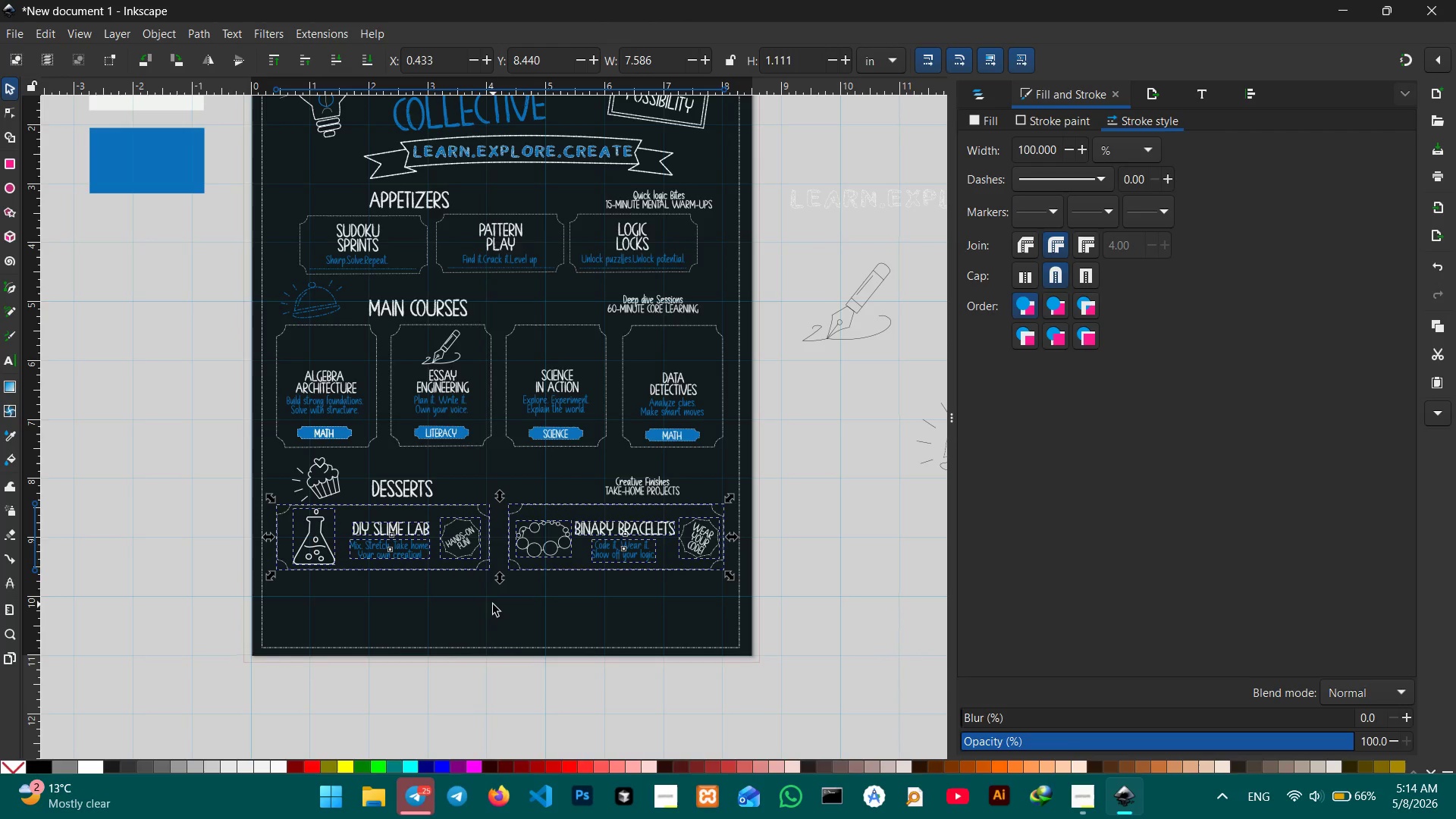 
left_click([493, 604])
 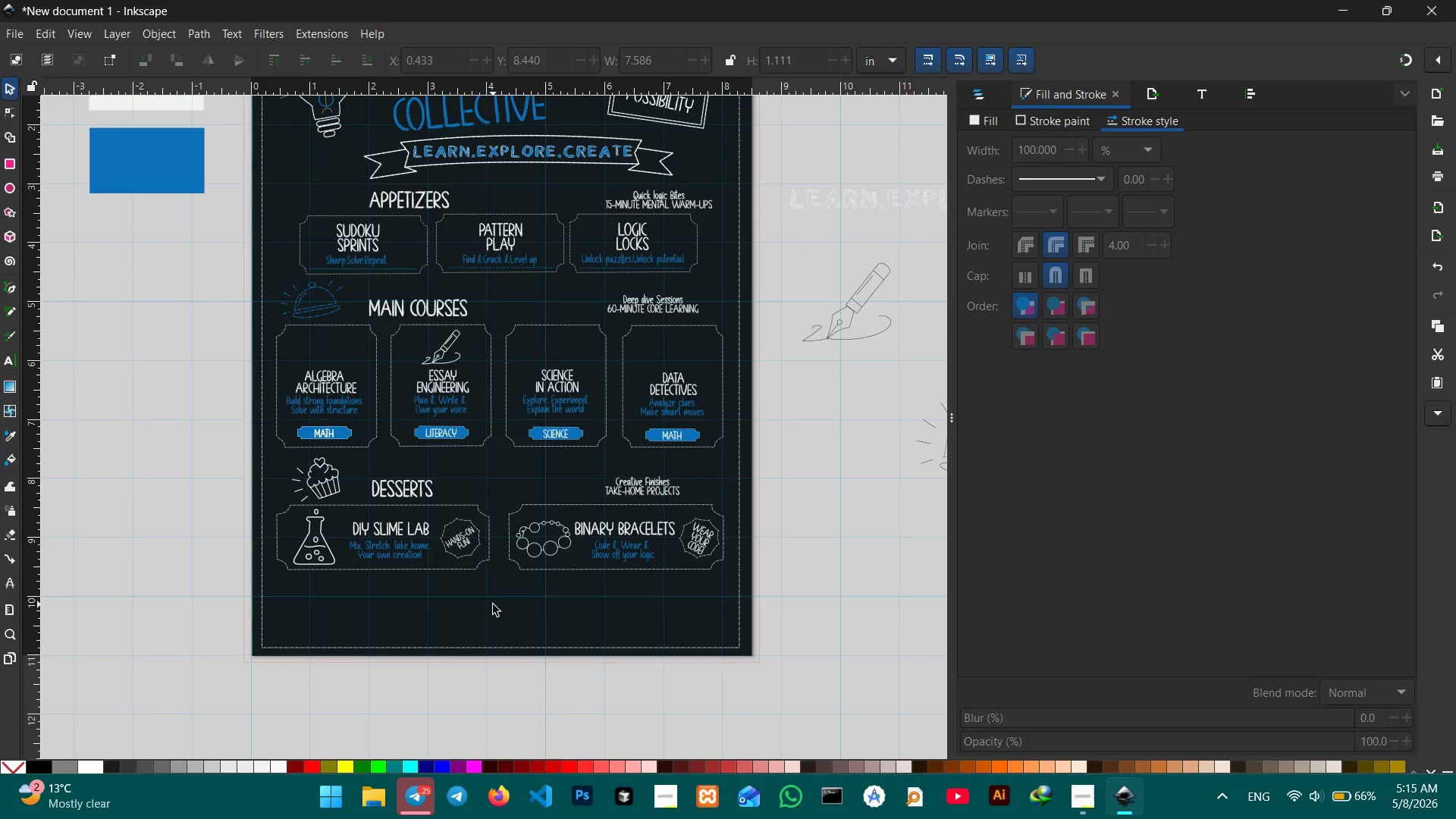 
wait(24.77)
 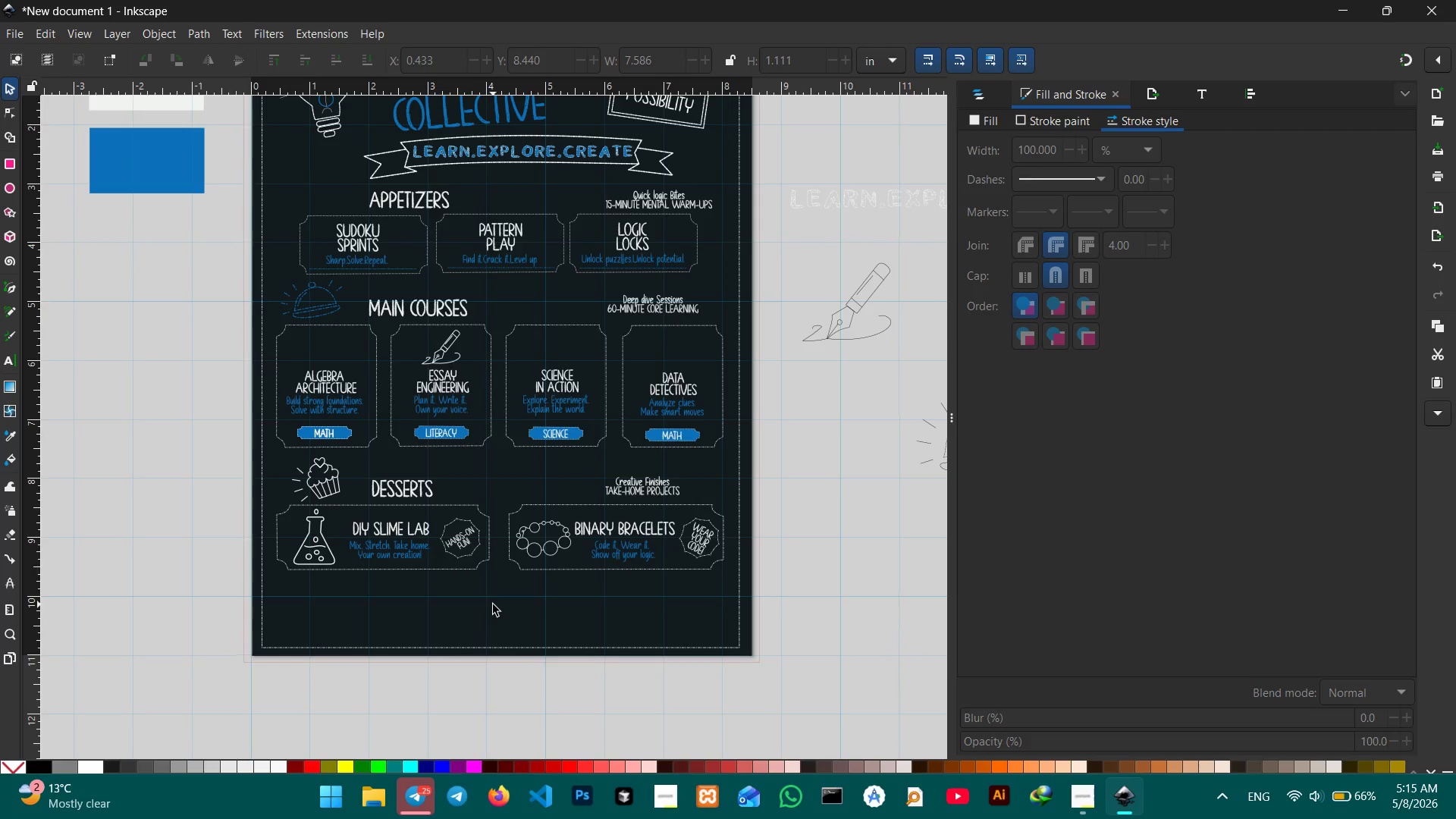 
left_click([672, 393])
 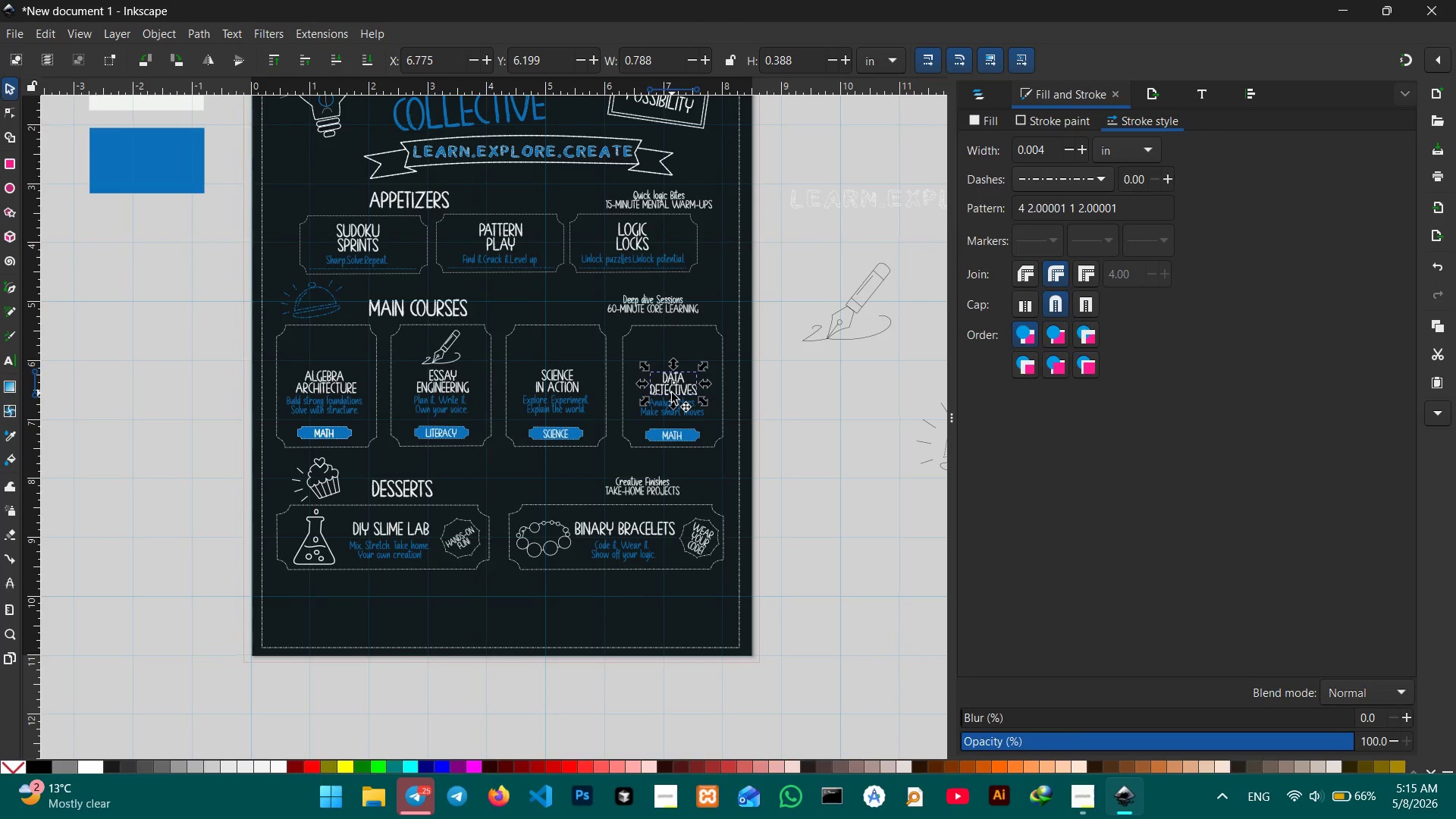 
hold_key(key=ControlLeft, duration=0.36)
scroll: coordinate [672, 393], scroll_direction: up, amount: 3.0
 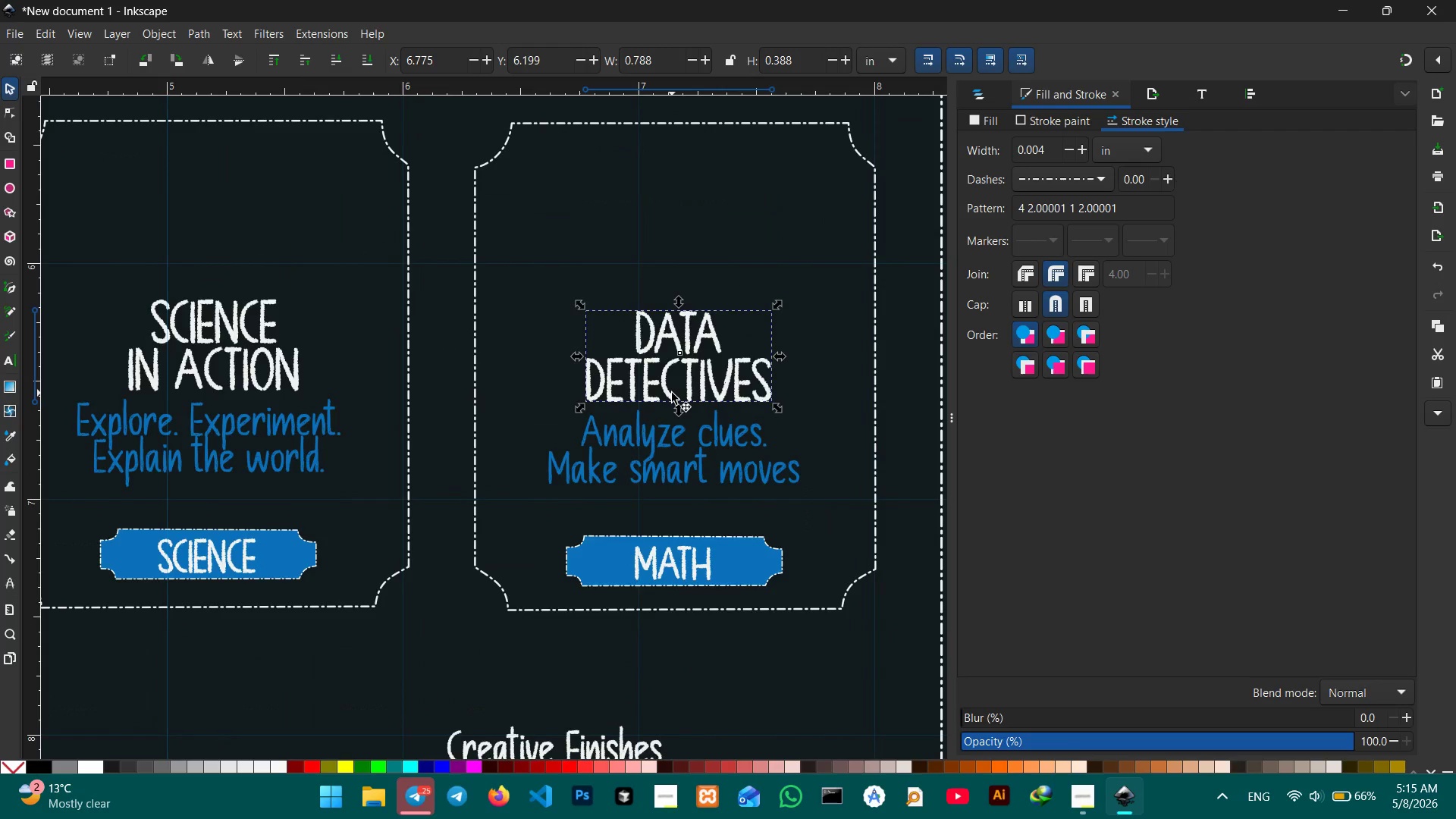 
hold_key(key=Space, duration=1.05)
 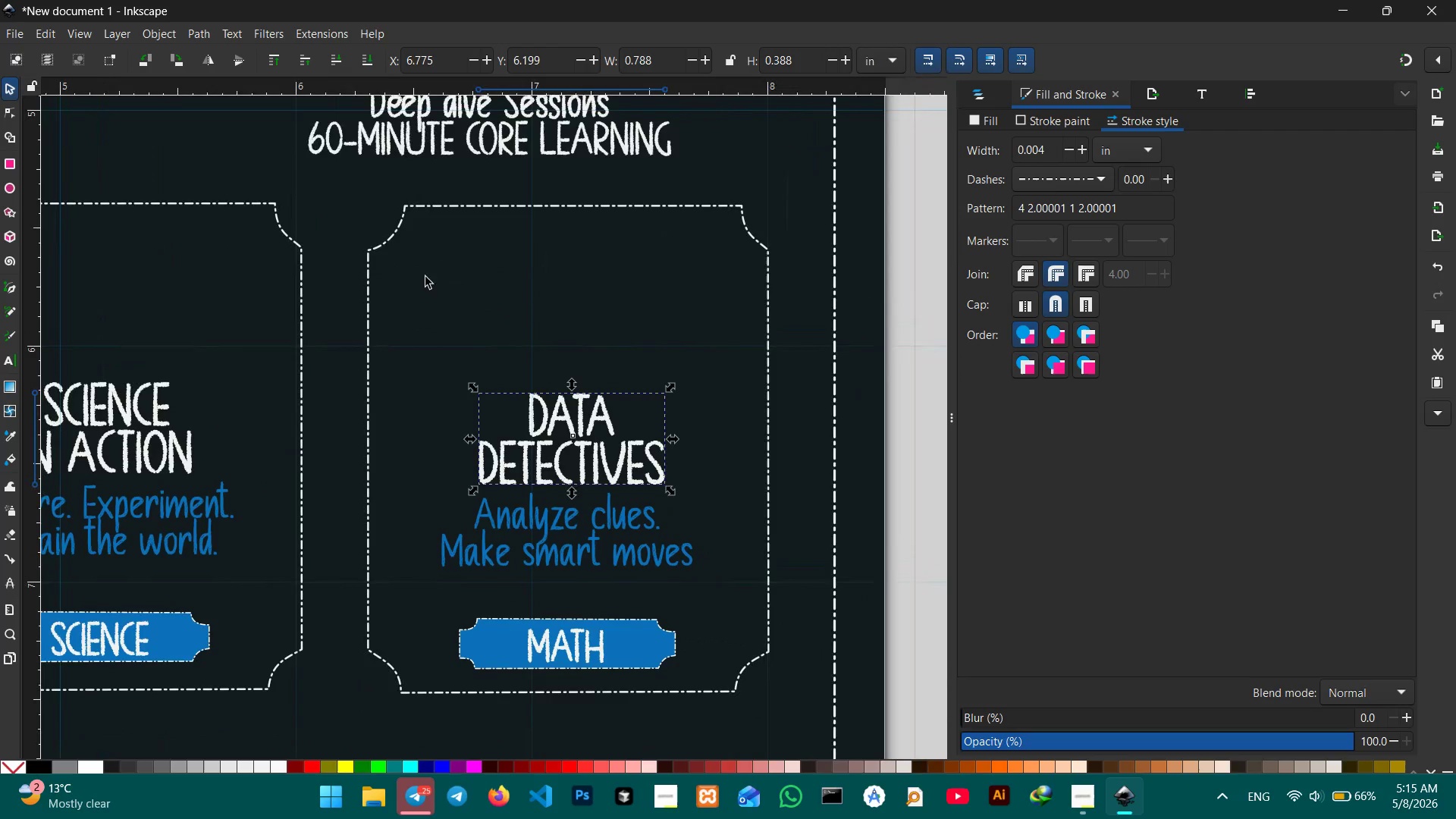 
left_click_drag(start_coordinate=[672, 393], to_coordinate=[565, 475])
 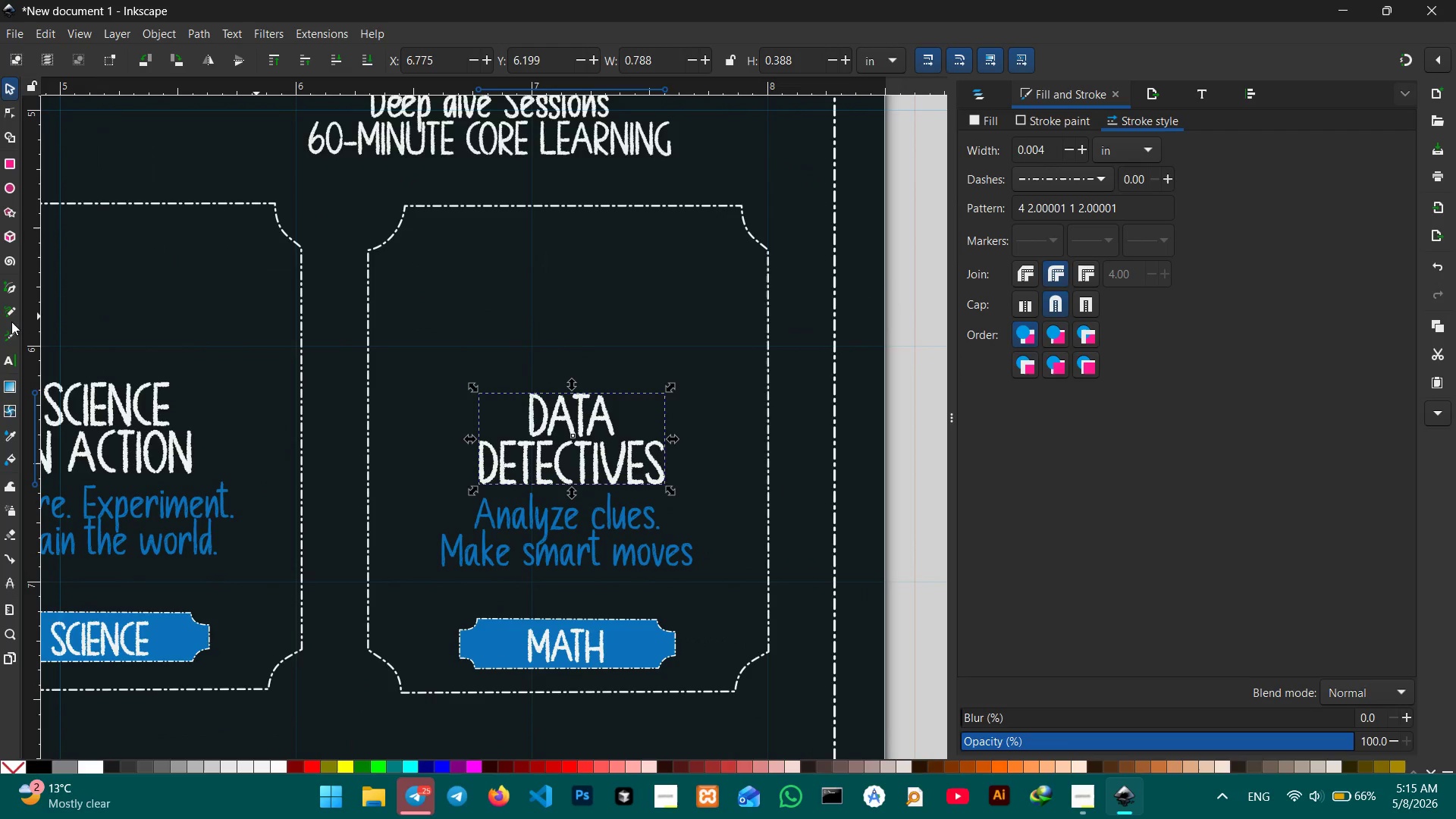 
left_click_drag(start_coordinate=[8, 287], to_coordinate=[30, 293])
 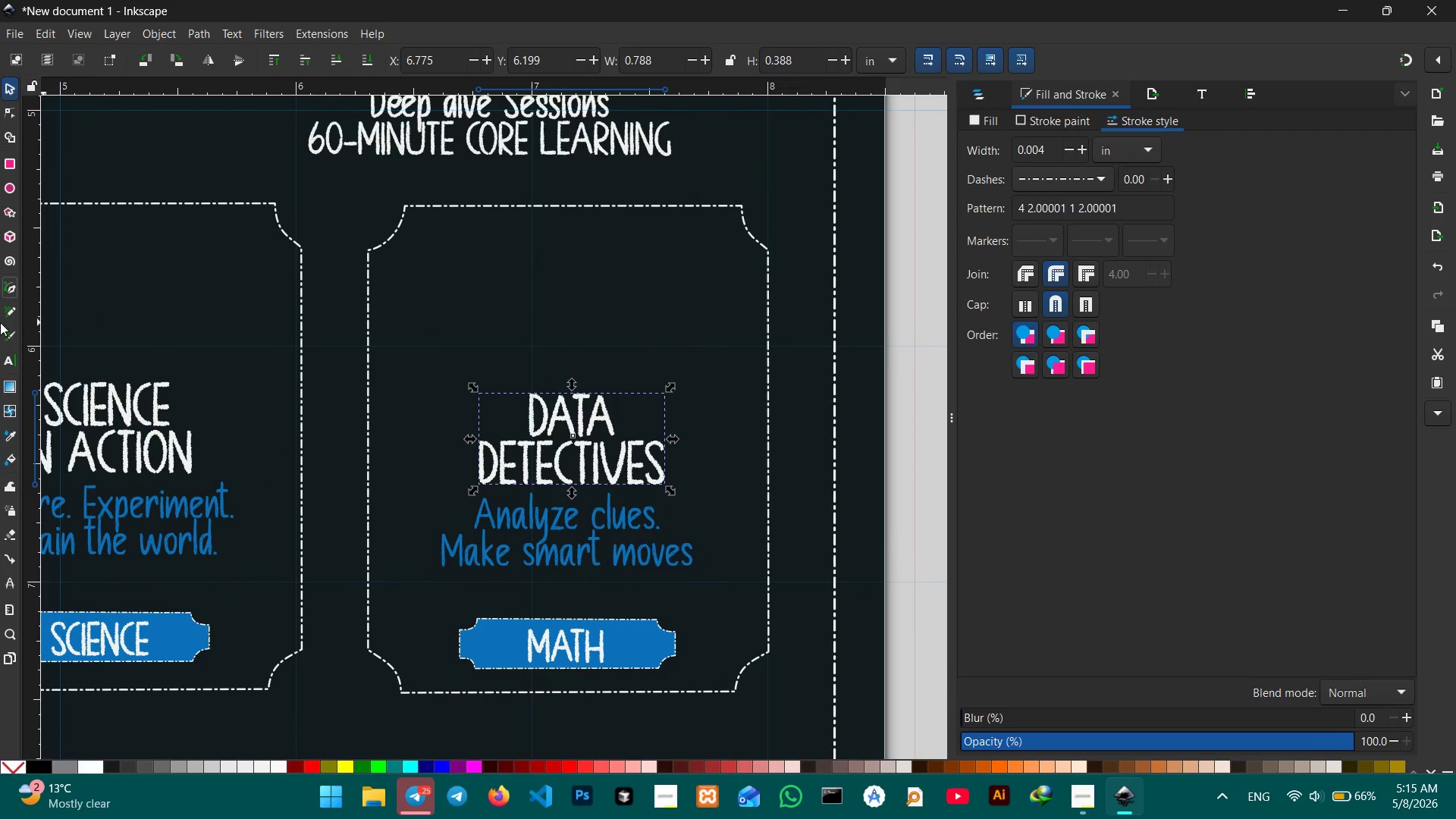 
left_click([8, 285])
 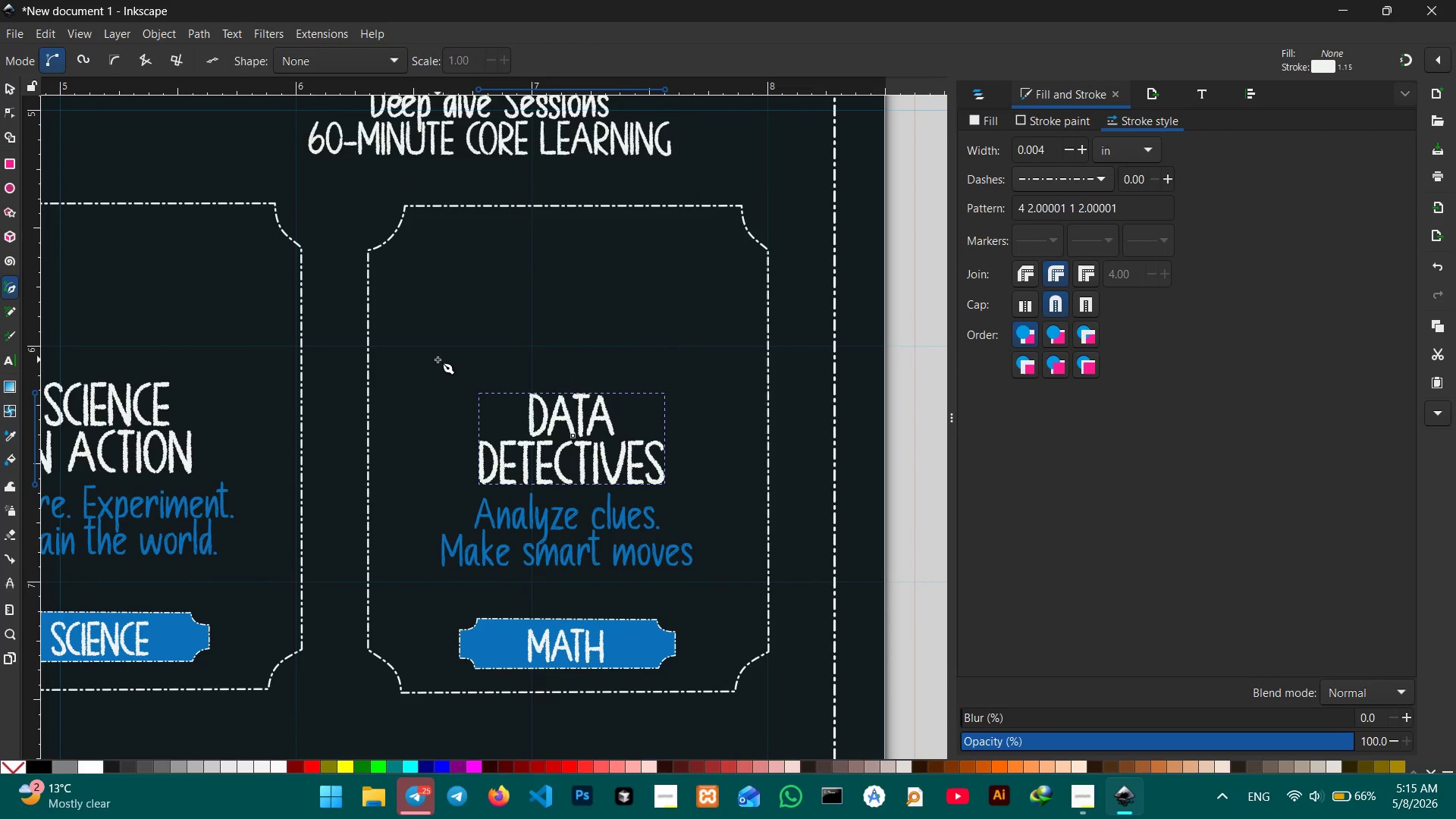 
hold_key(key=ControlLeft, duration=2.66)
left_click([438, 359])
 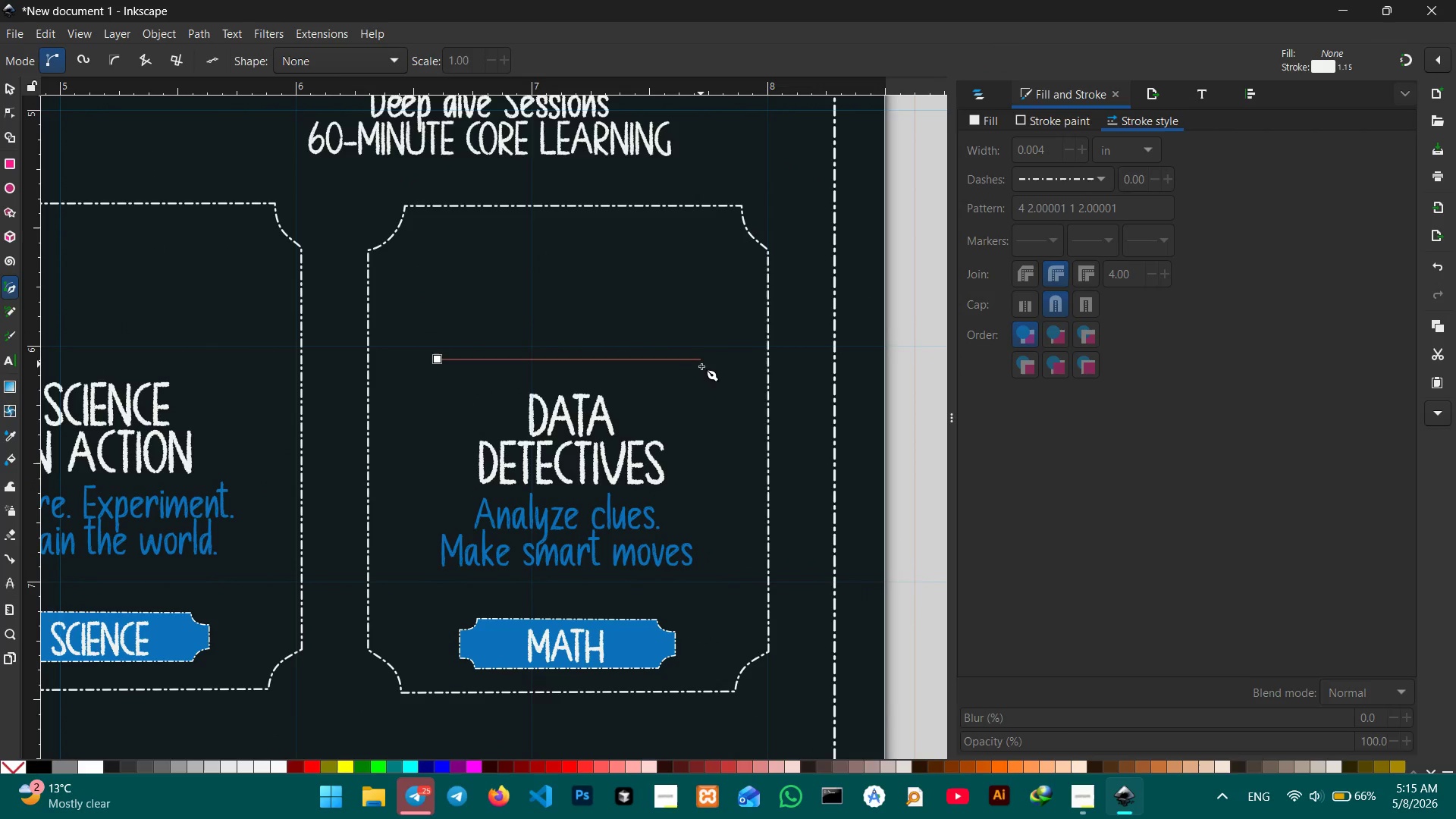 
left_click([701, 368])
 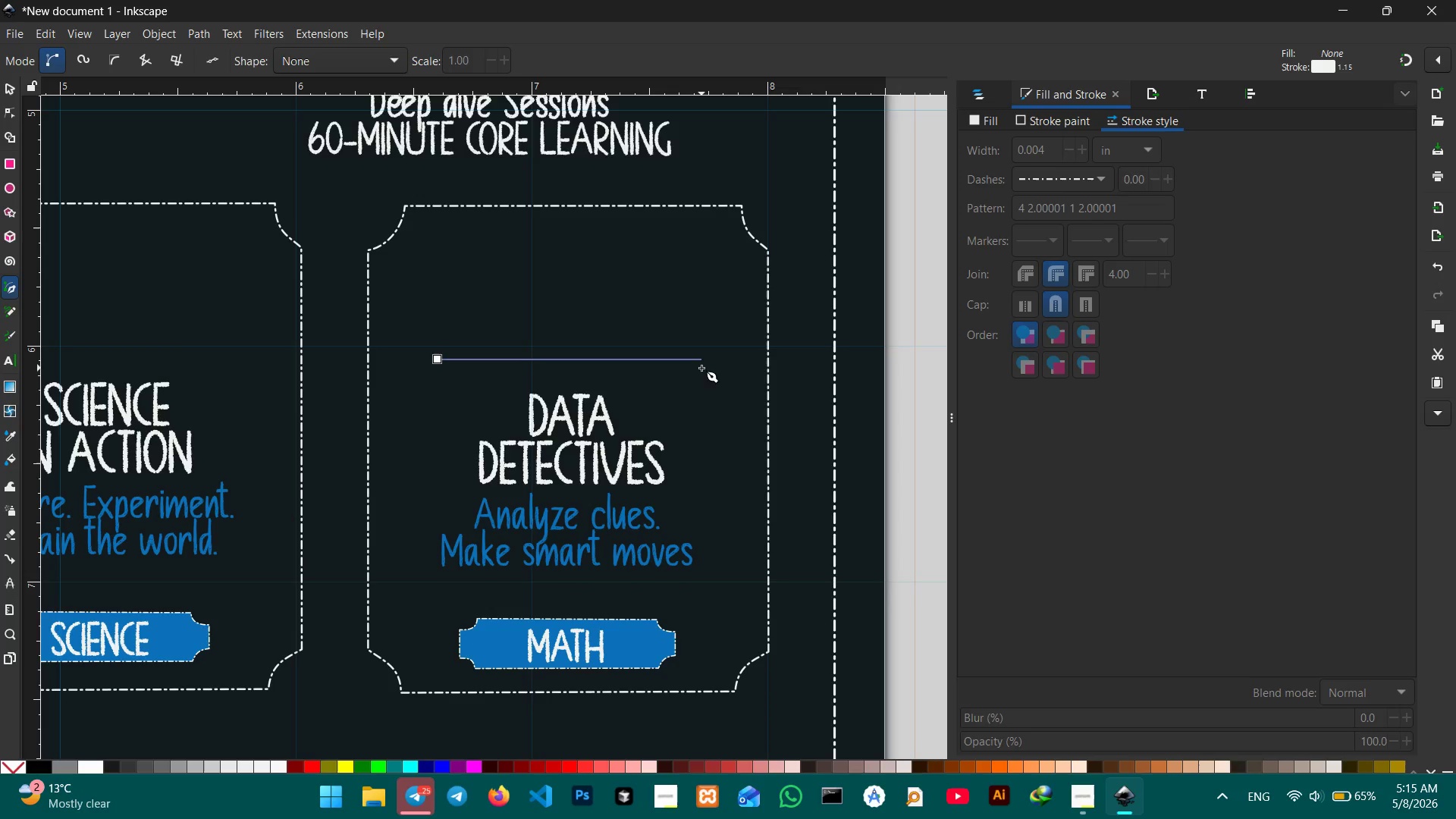 
key(Enter)
 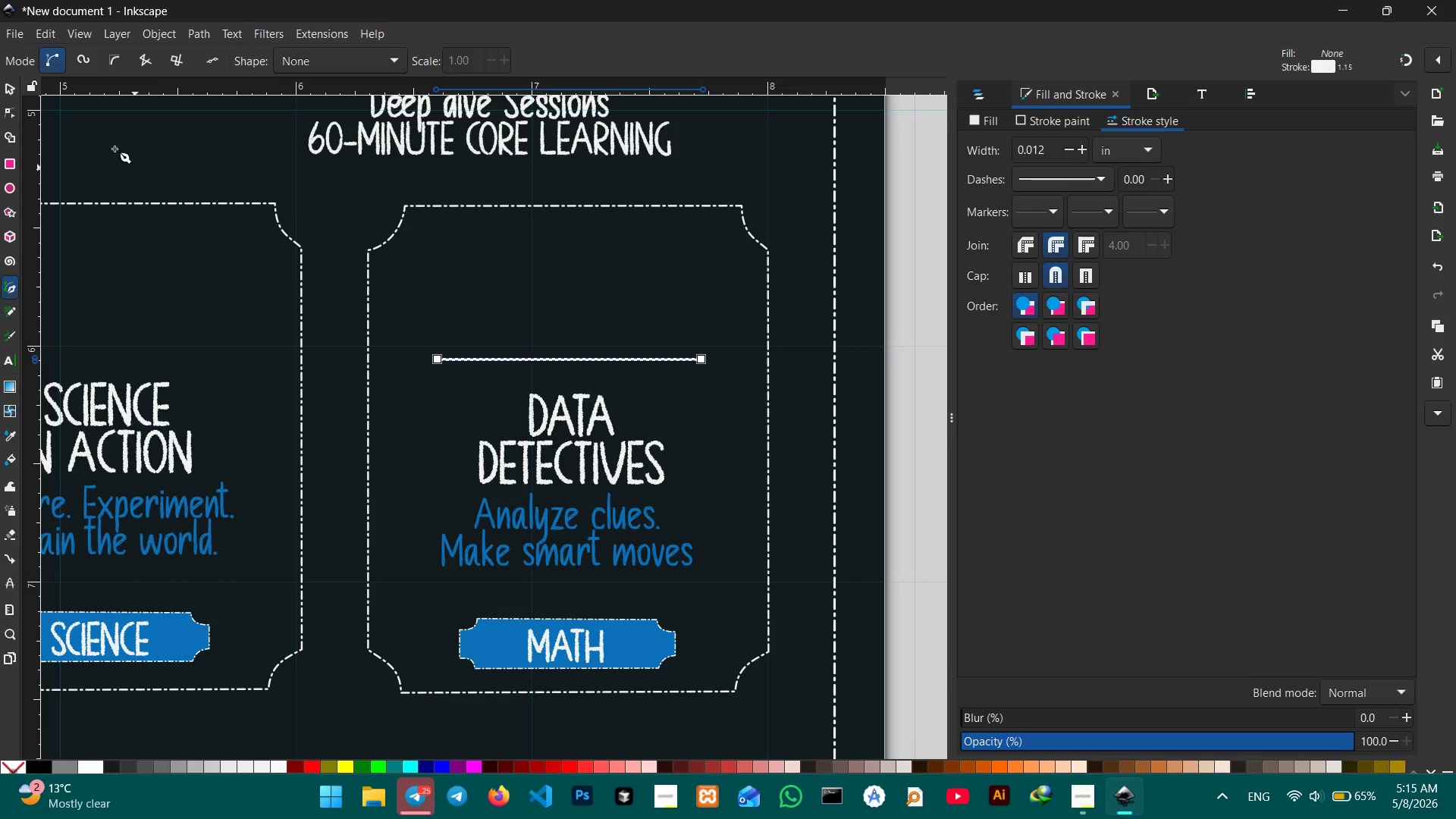 
left_click([0, 81])
 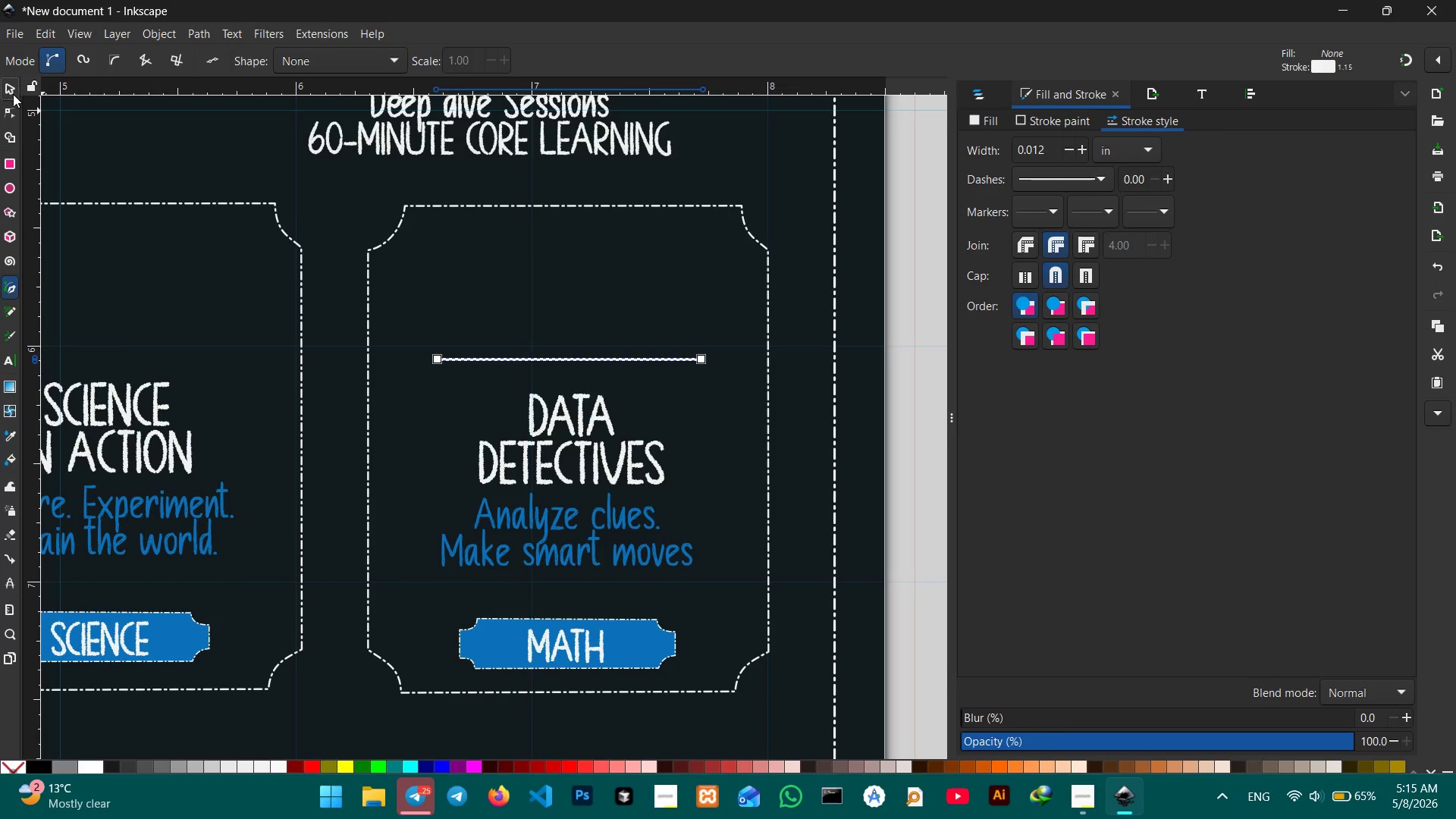 
double_click([13, 94])
 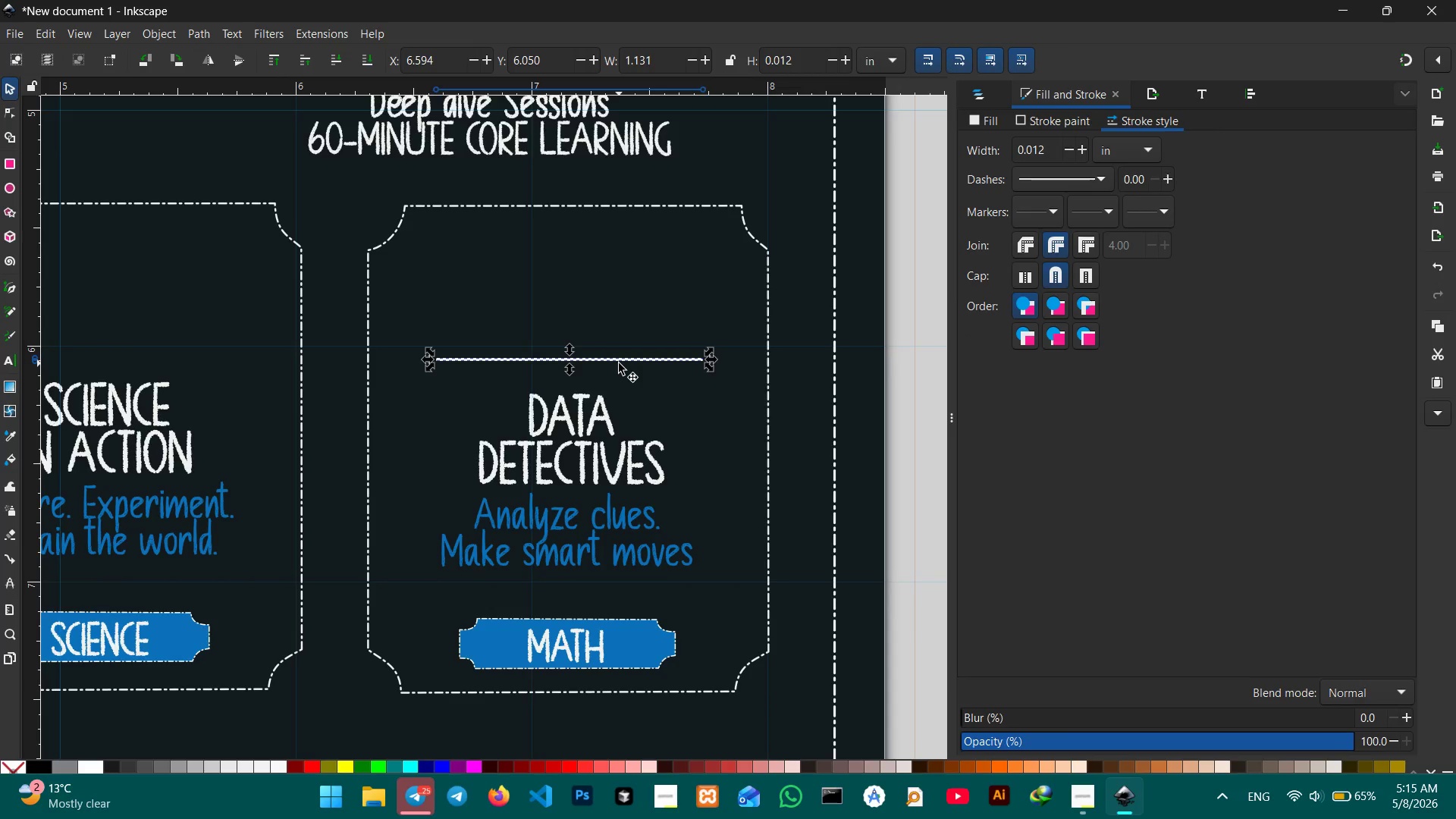 
left_click_drag(start_coordinate=[620, 362], to_coordinate=[621, 383])
 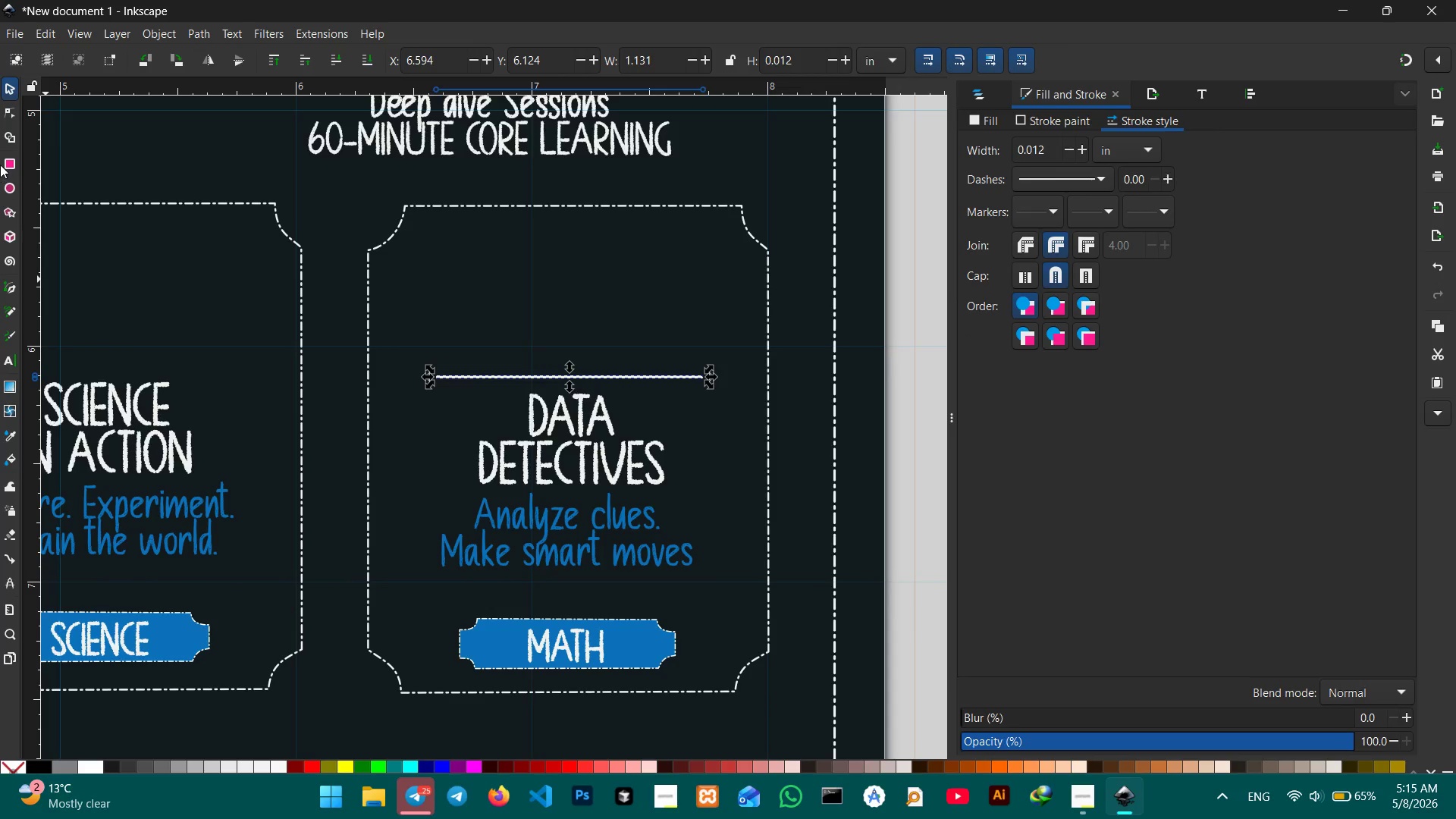 
left_click([6, 161])
 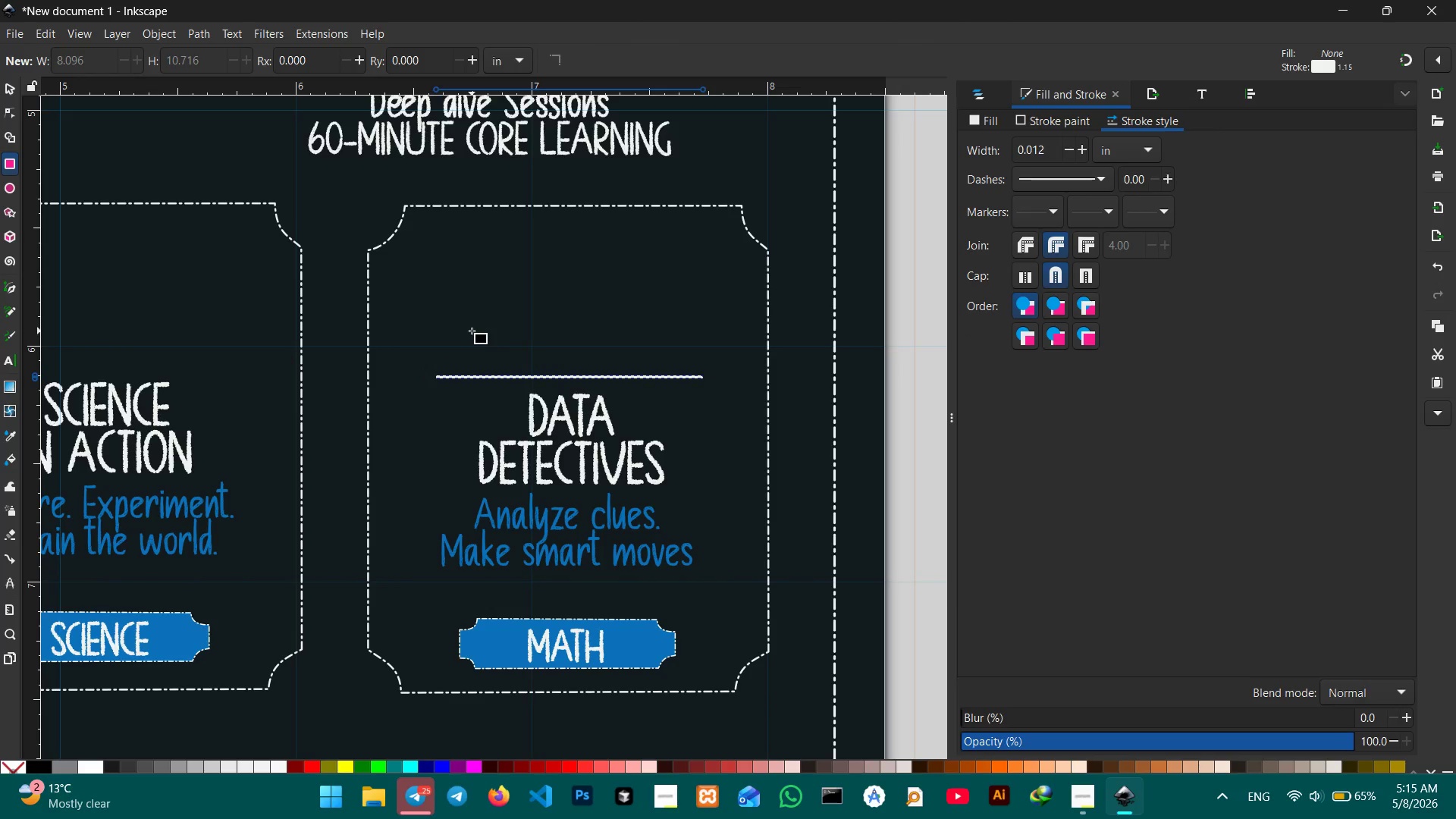 
left_click_drag(start_coordinate=[472, 327], to_coordinate=[508, 377])
 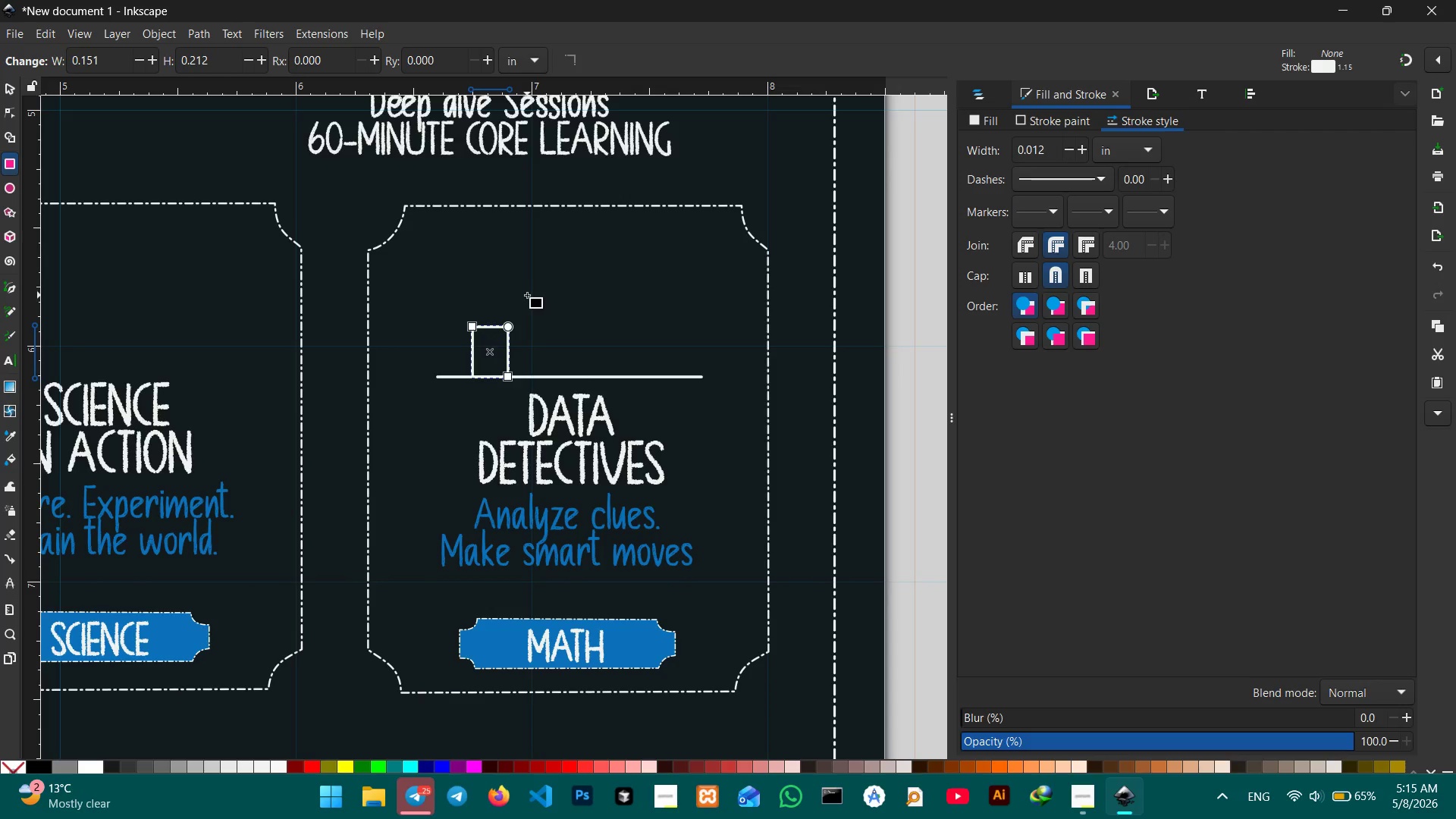 
left_click_drag(start_coordinate=[517, 290], to_coordinate=[563, 377])
 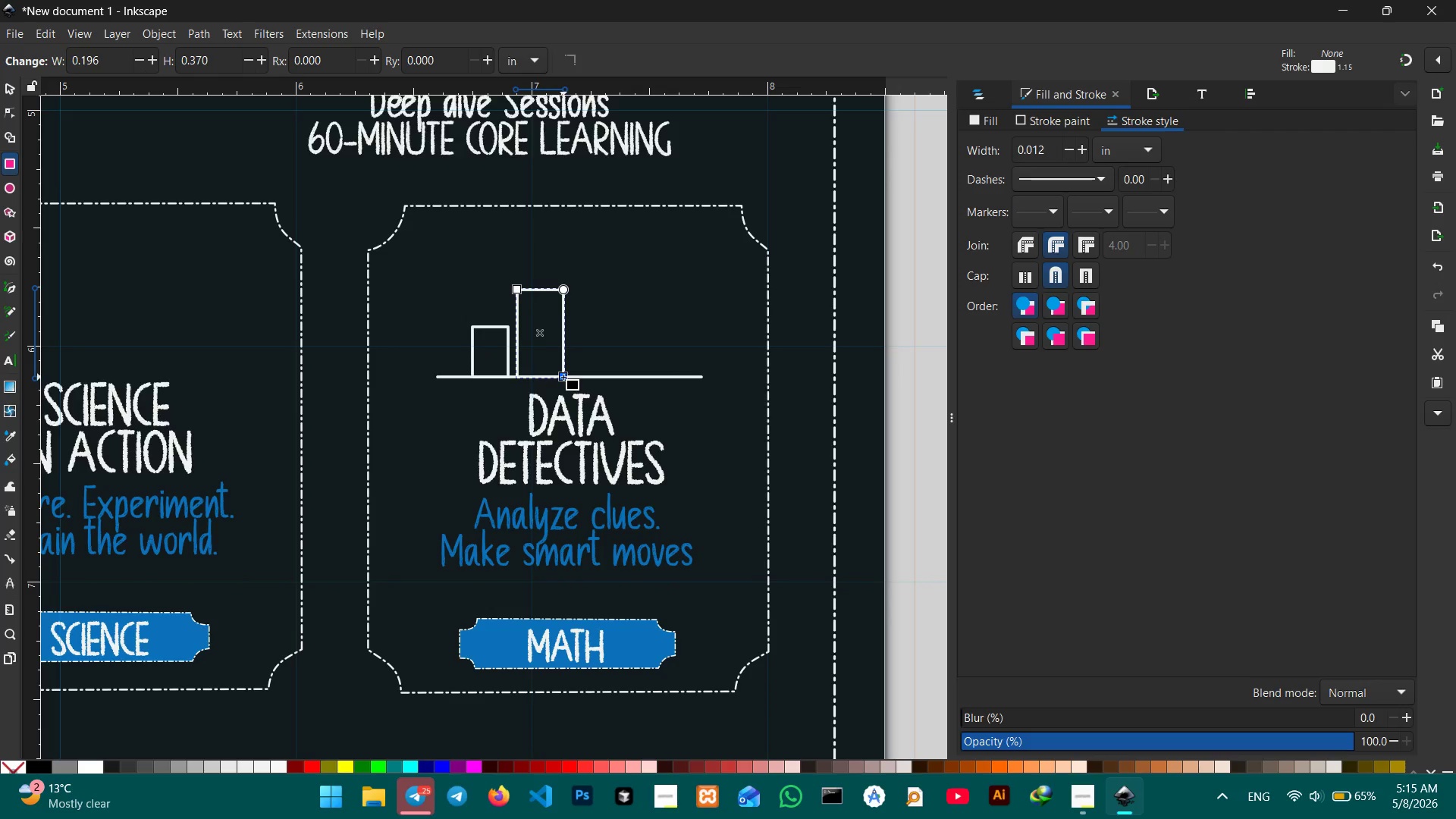 
hold_key(key=ControlLeft, duration=0.53)
 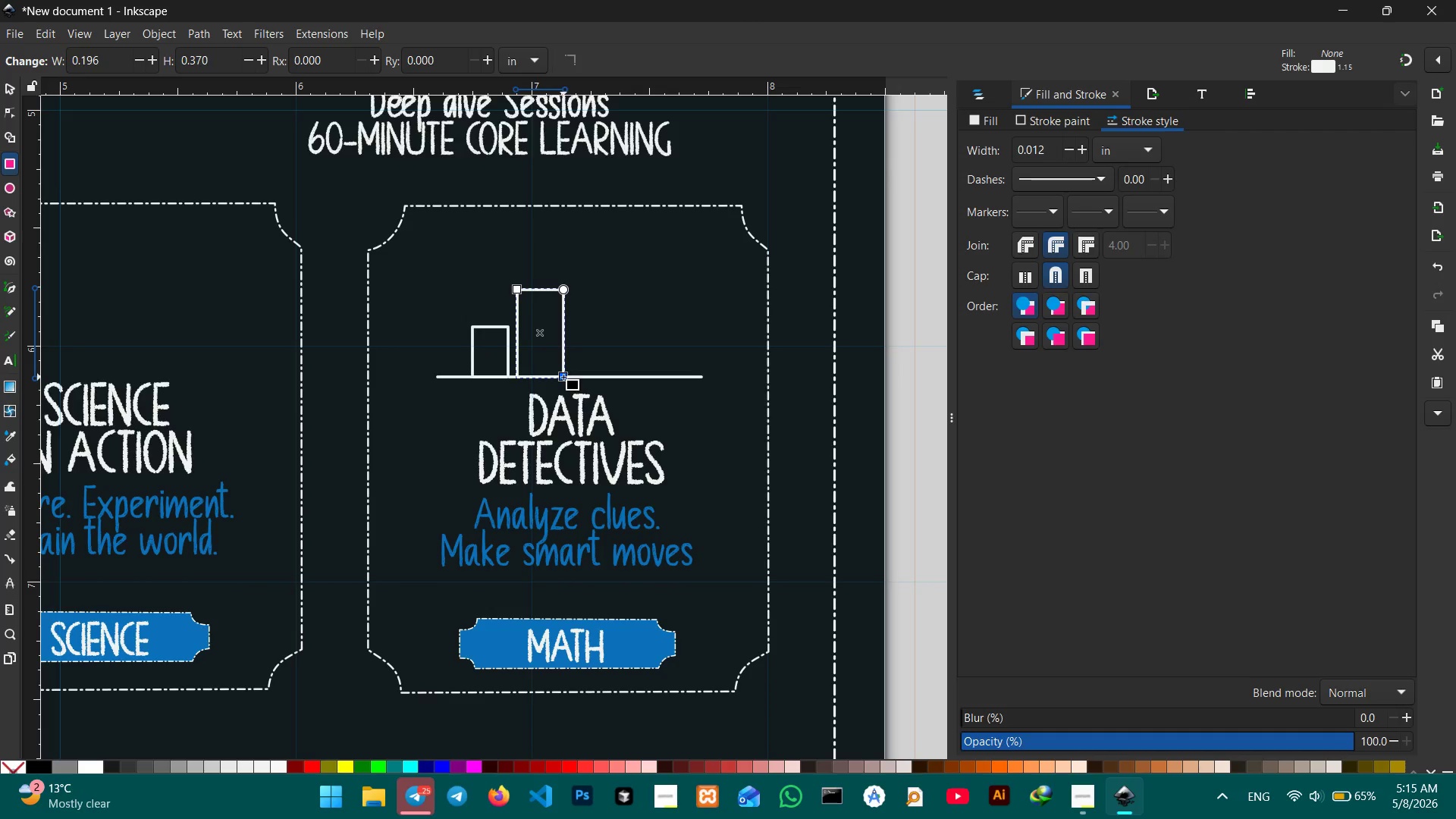 
key(Backspace)
 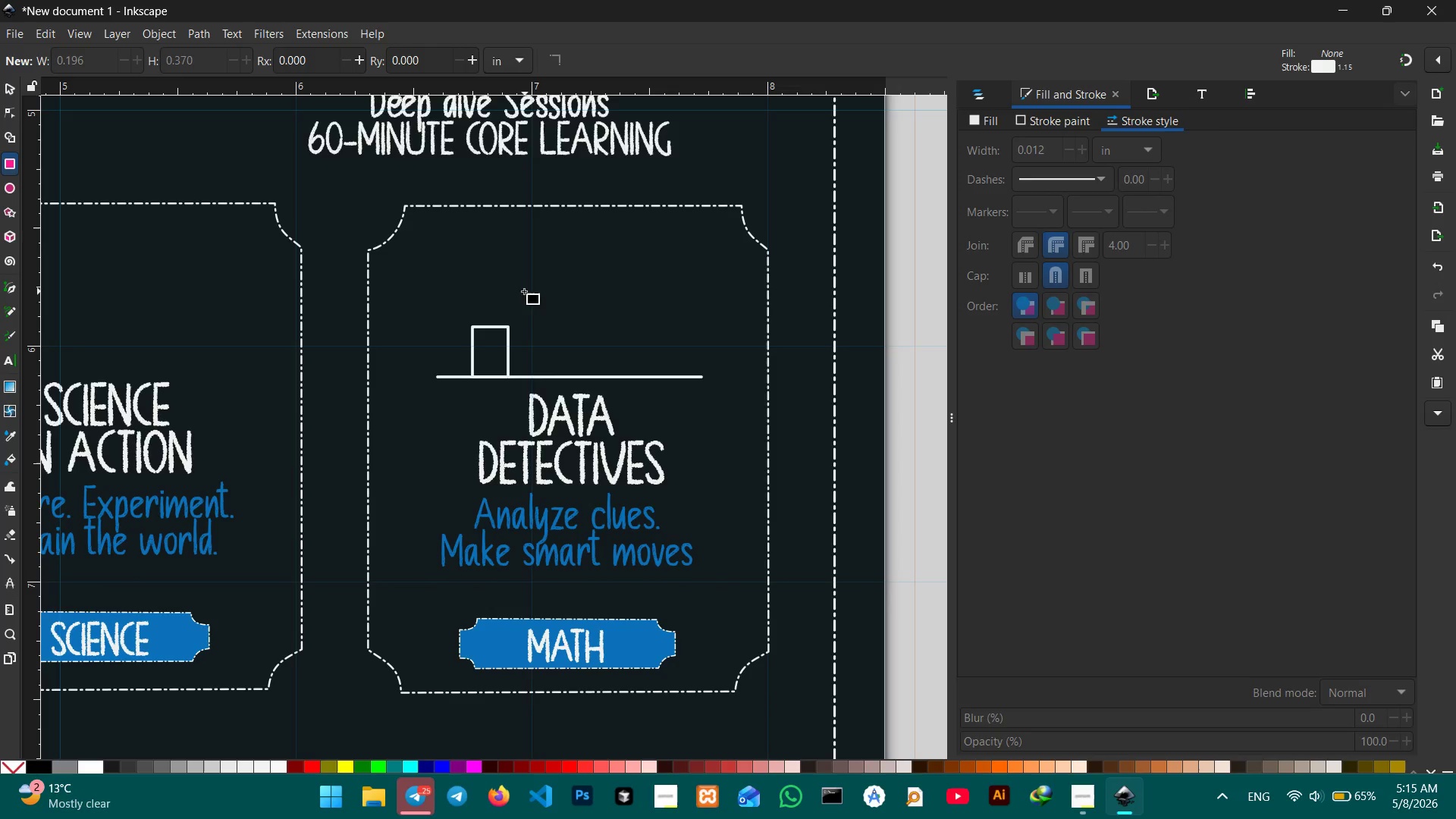 
left_click_drag(start_coordinate=[524, 291], to_coordinate=[560, 377])
 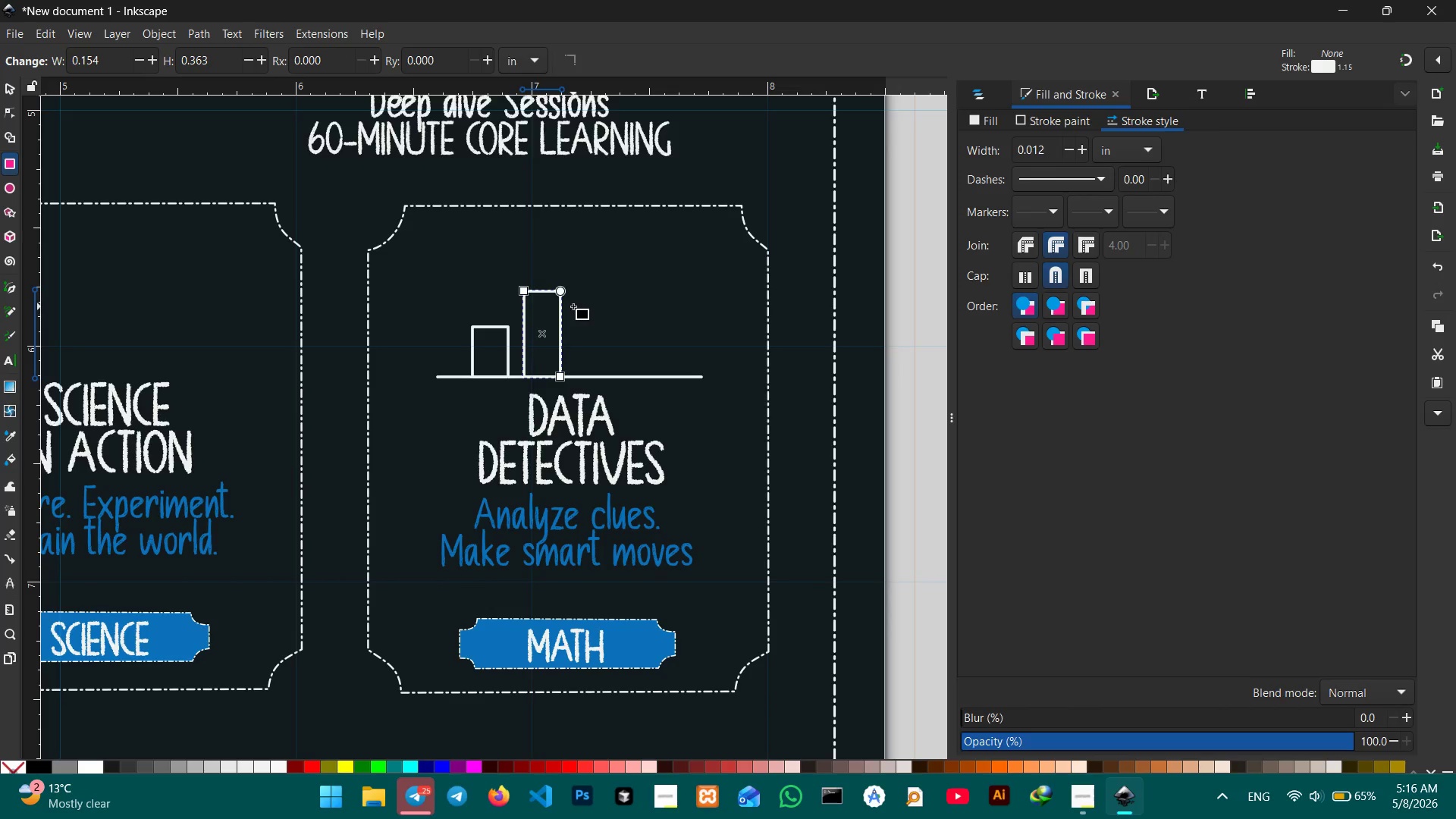 
left_click_drag(start_coordinate=[573, 306], to_coordinate=[609, 376])
 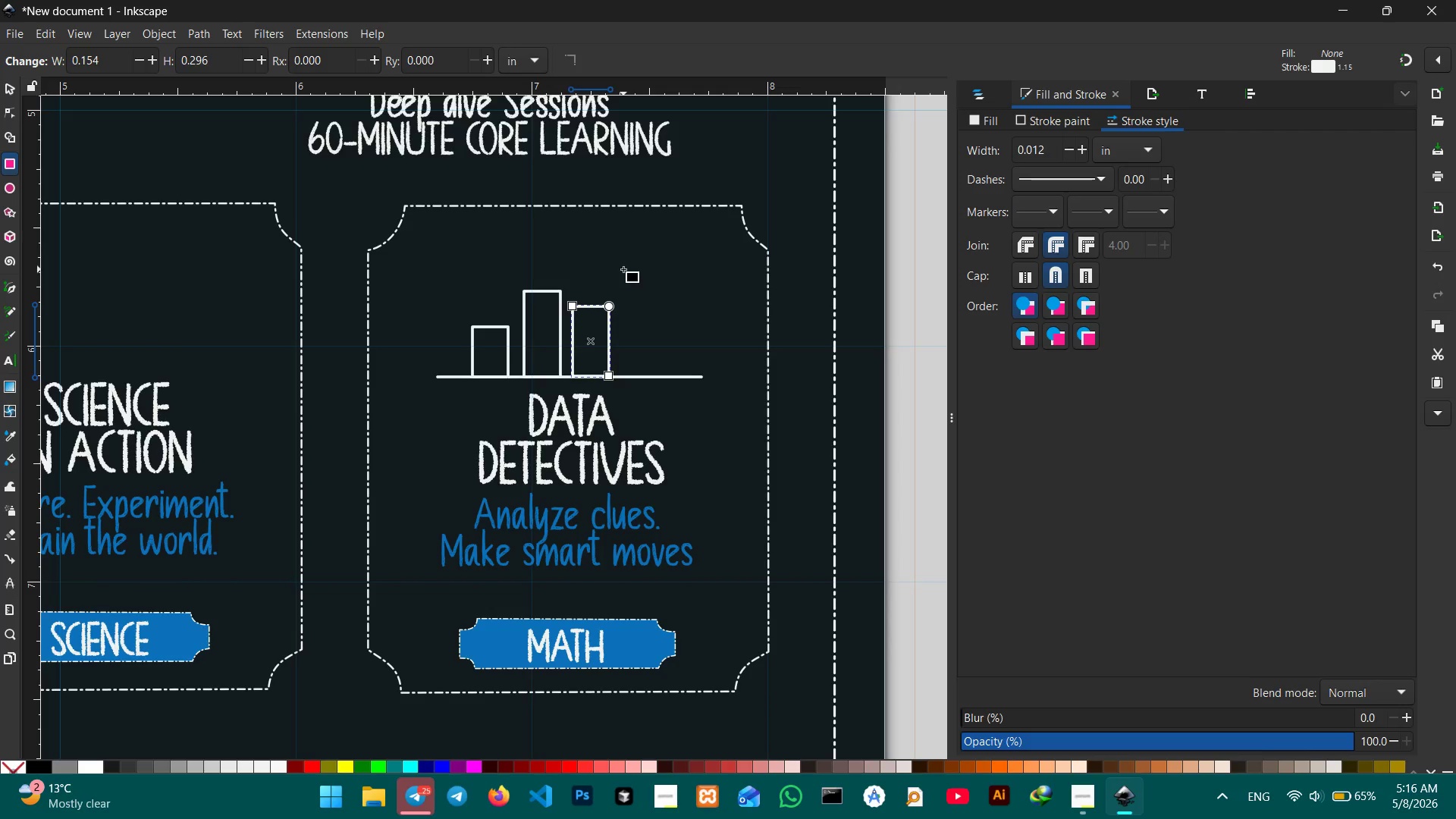 
left_click_drag(start_coordinate=[623, 265], to_coordinate=[657, 377])
 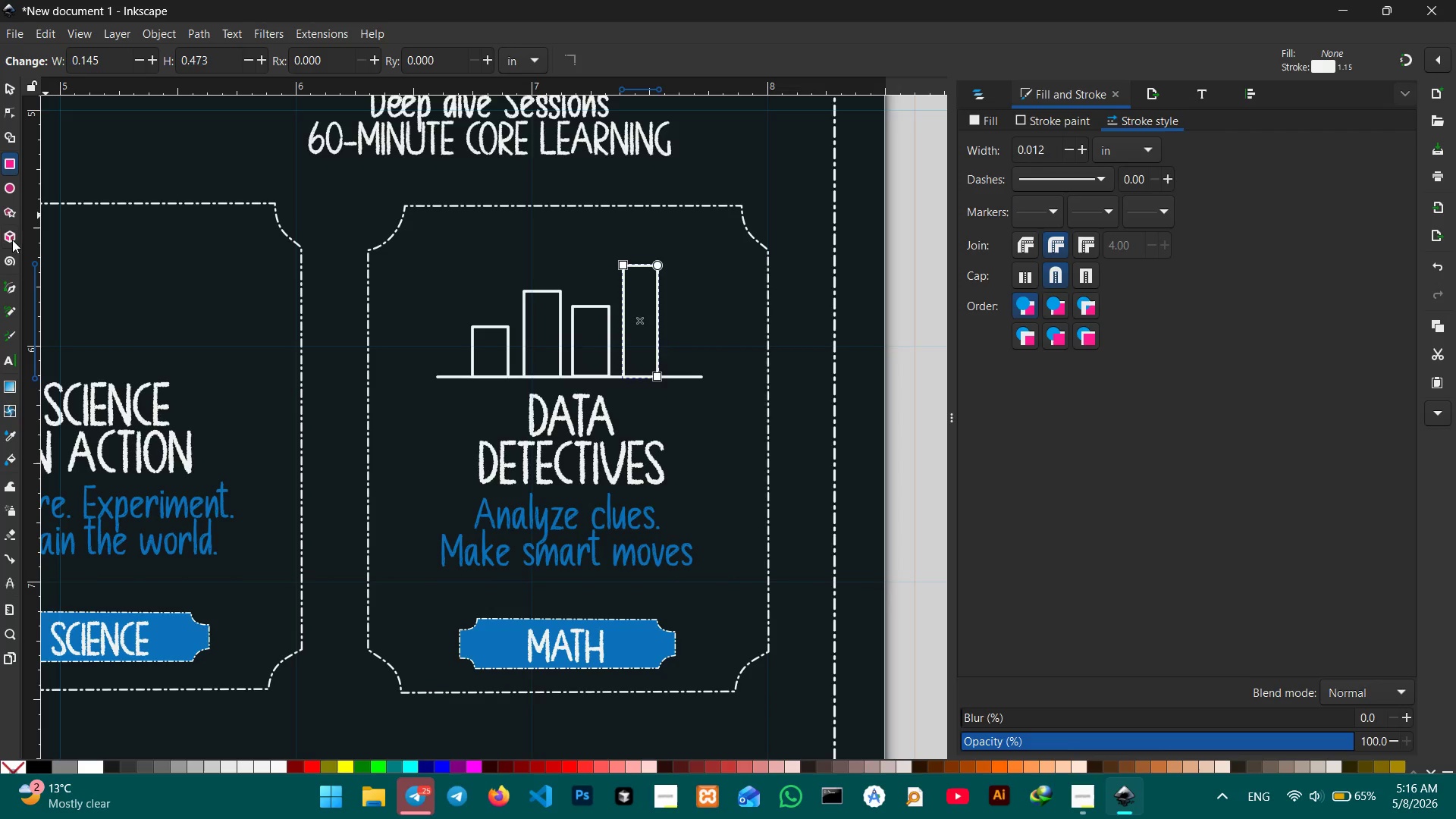 
left_click([5, 290])
 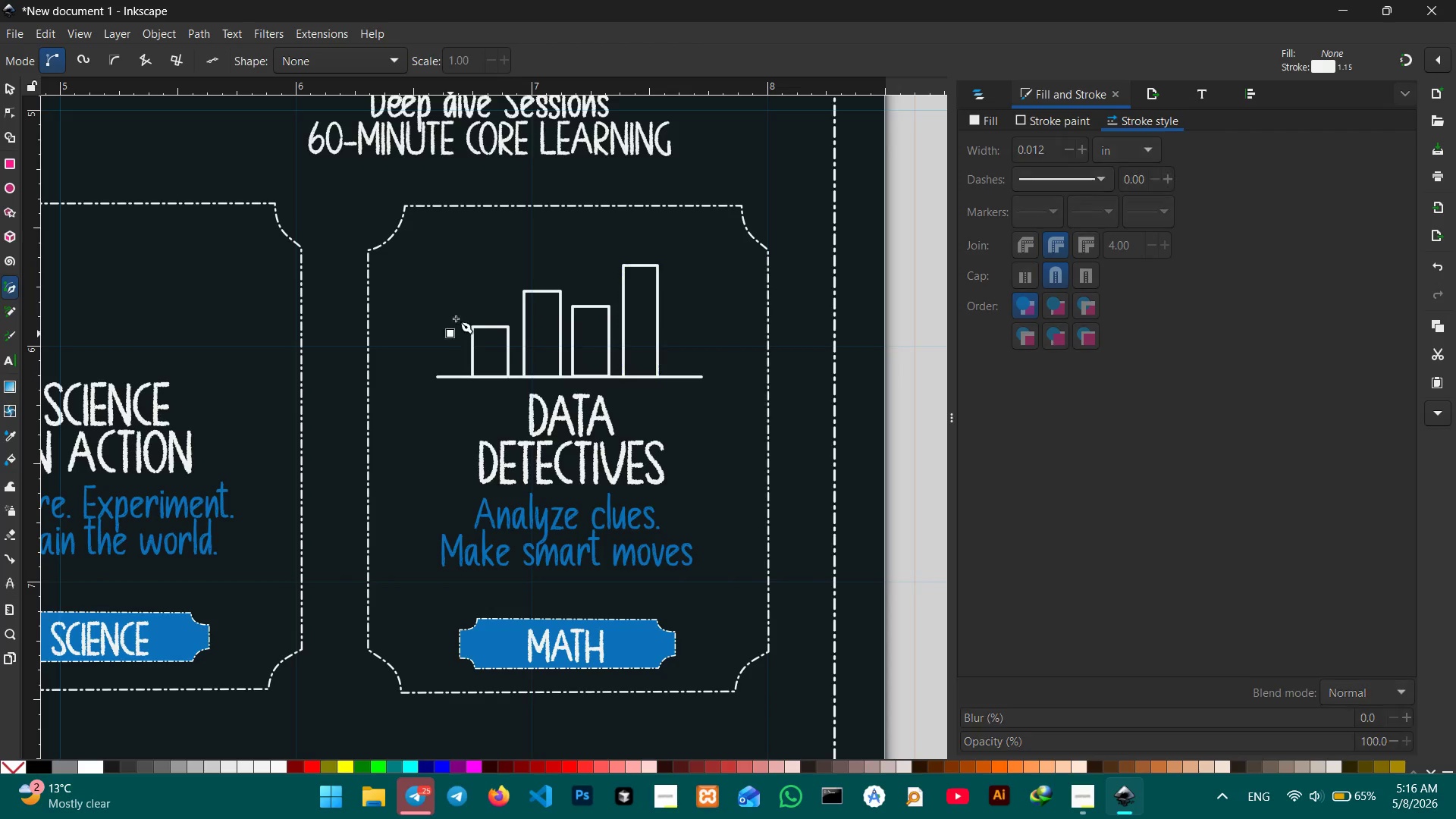 
wait(5.03)
 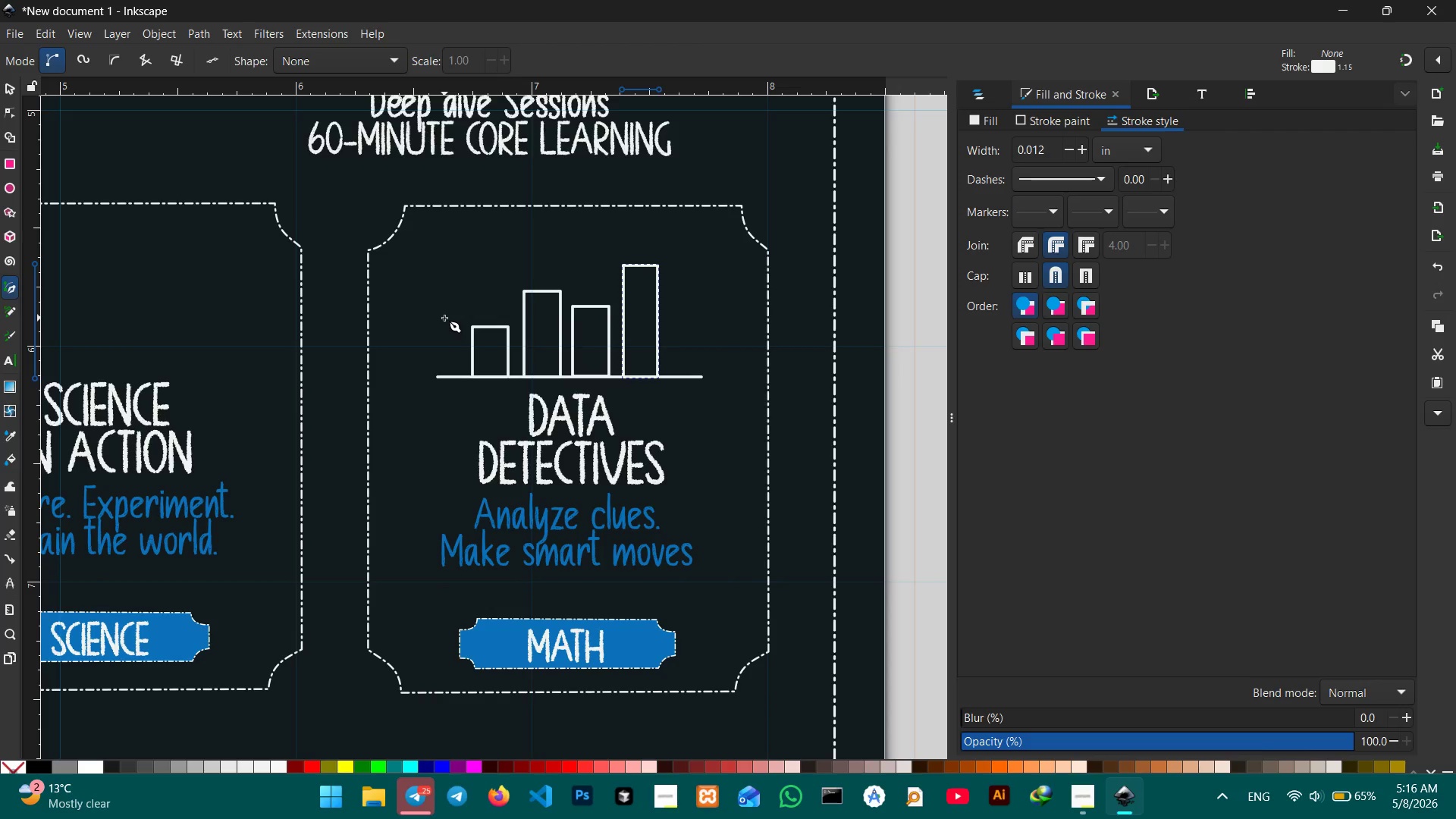 
key(Control+Z)
 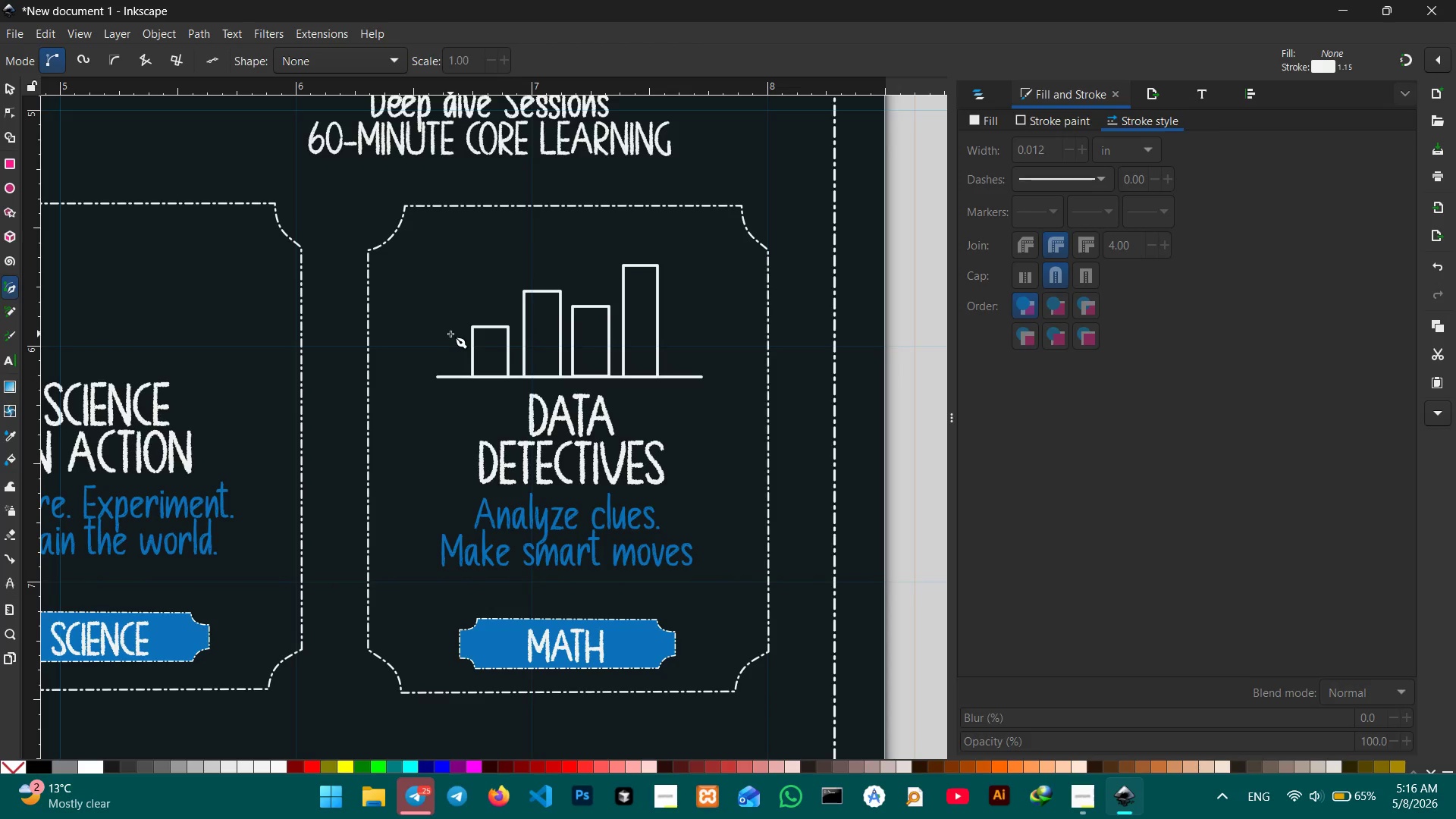 
left_click([450, 334])
 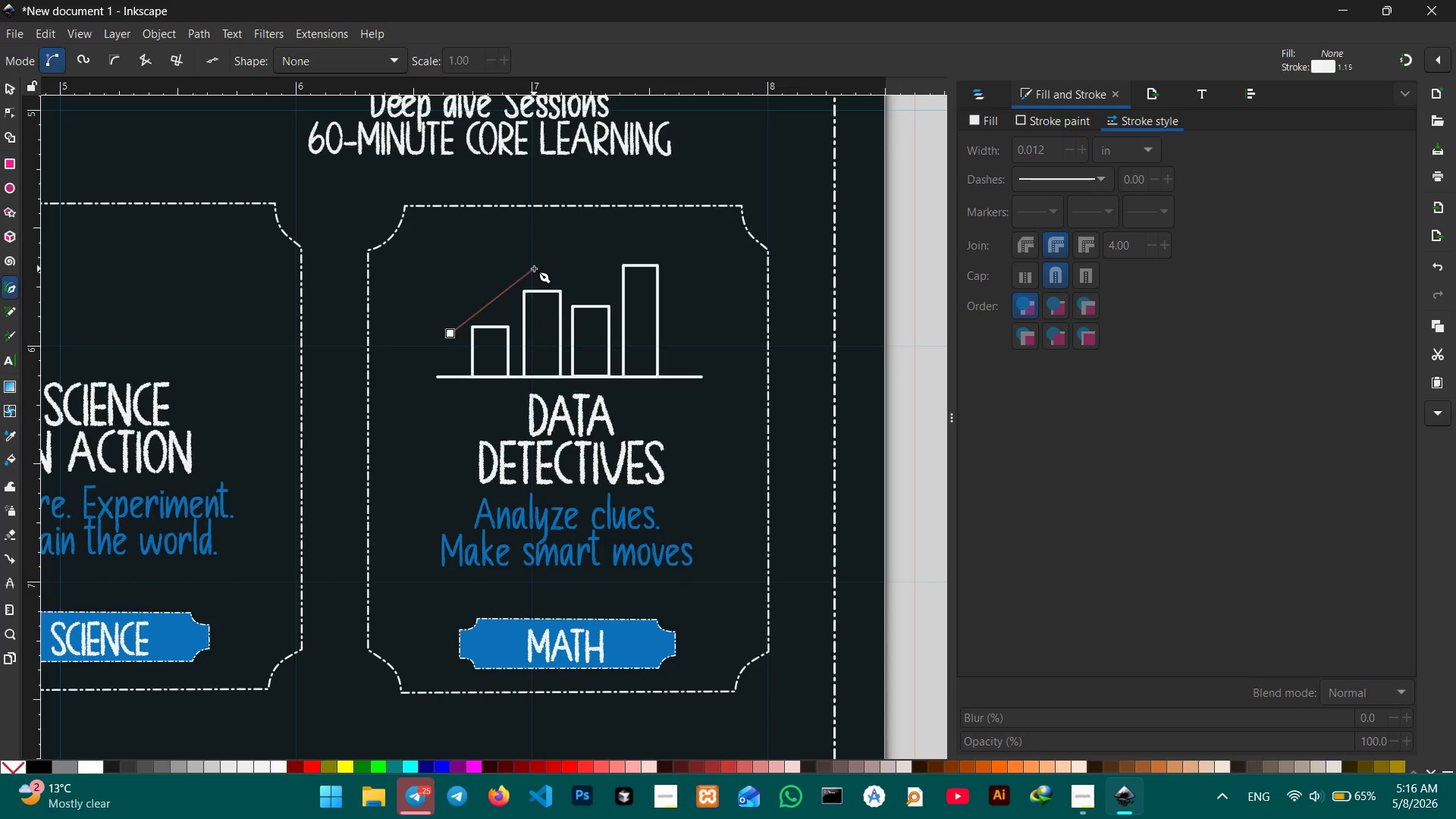 
hold_key(key=ControlLeft, duration=2.88)
left_click([538, 268])
 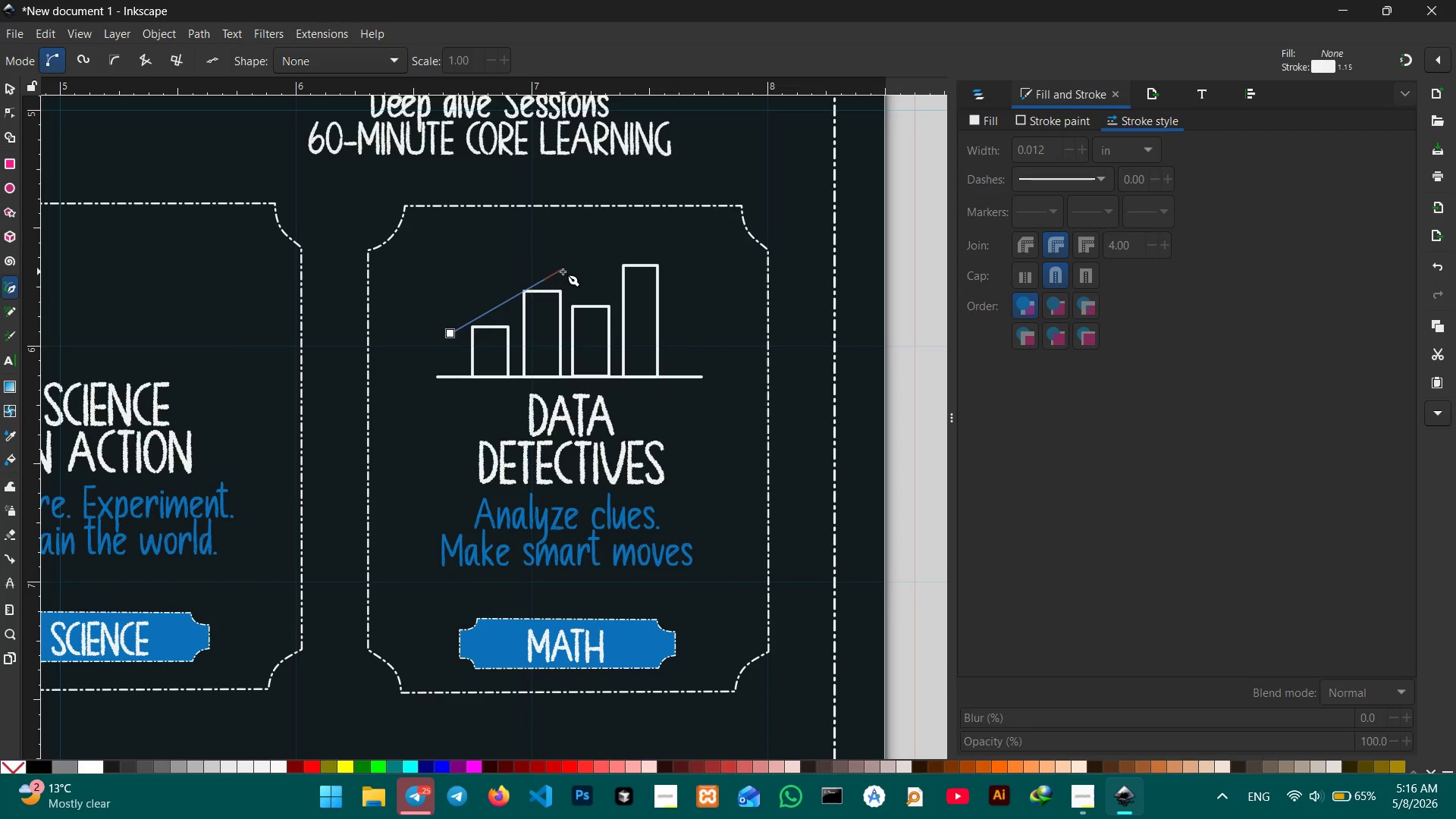 
key(Control+Z)
 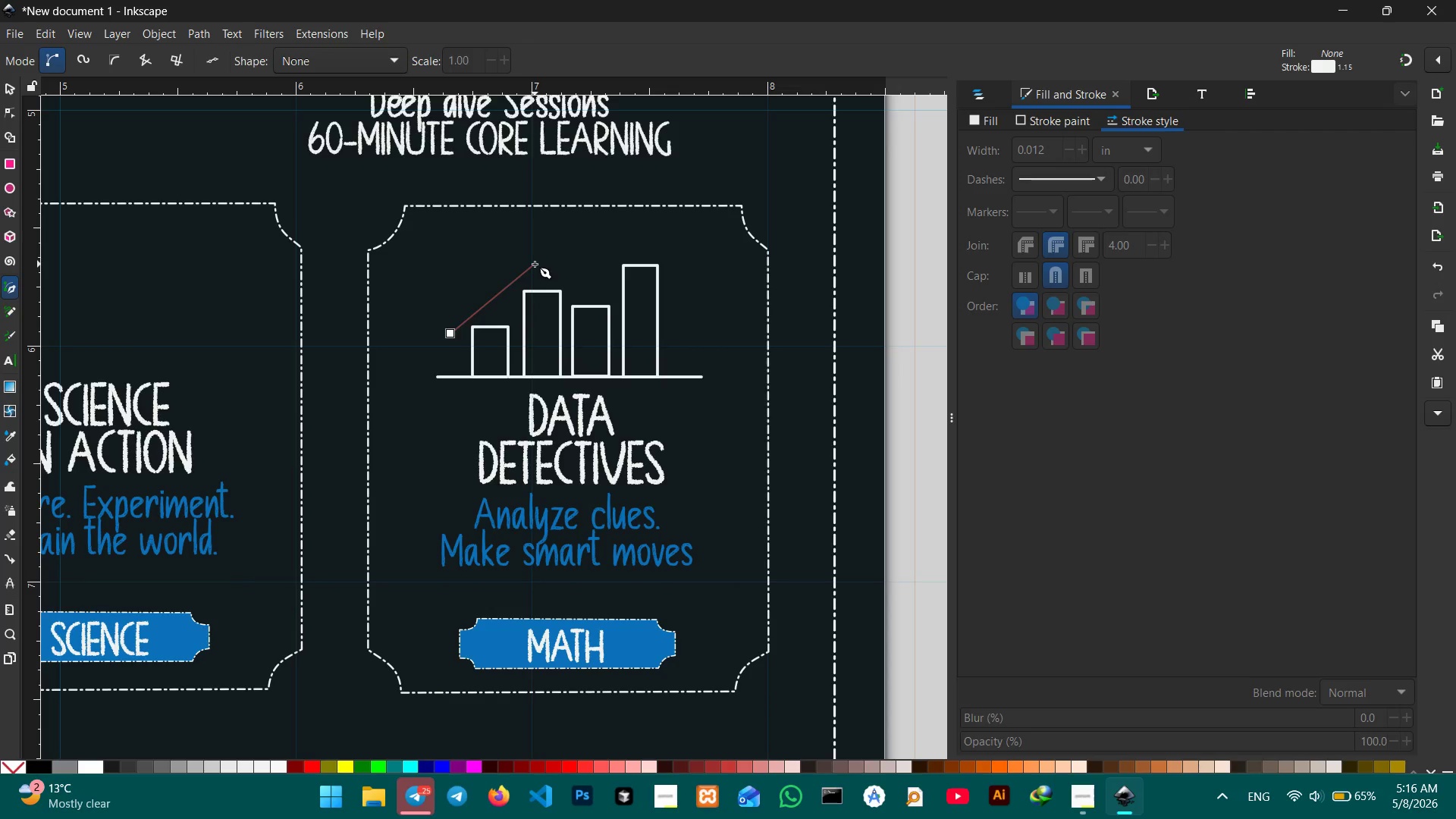 
left_click([535, 264])
 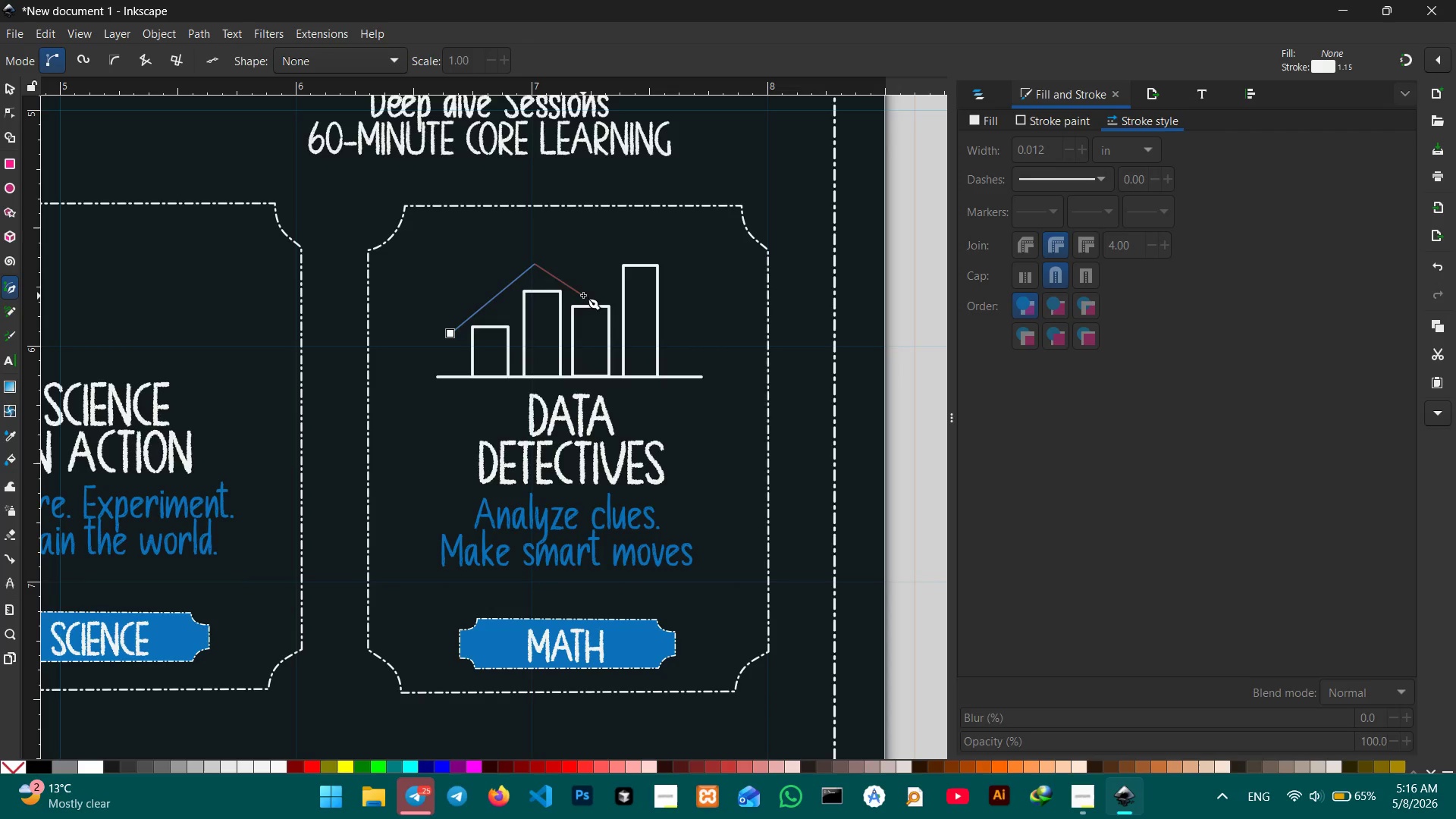 
left_click([582, 293])
 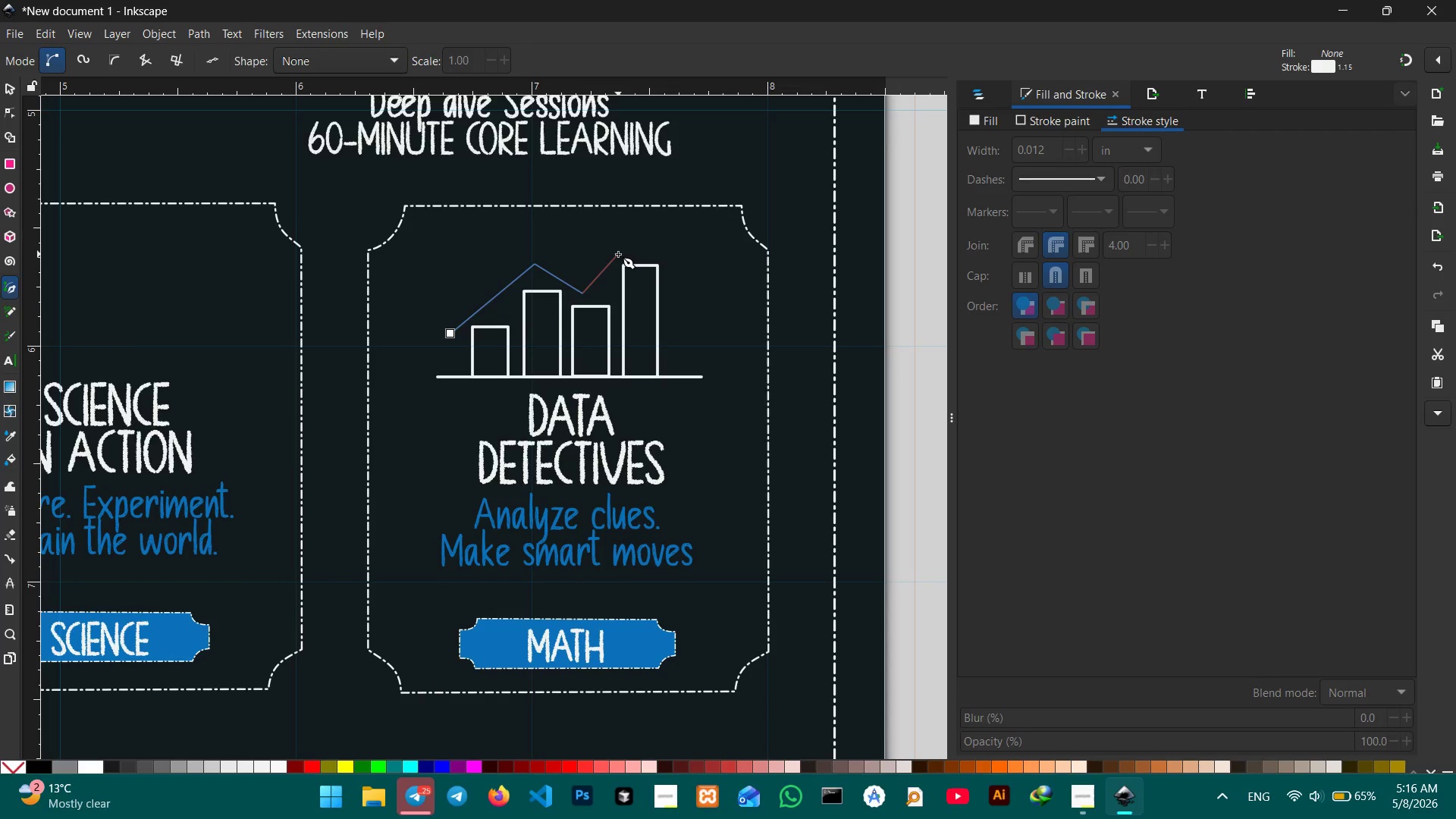 
key(Control+Z)
 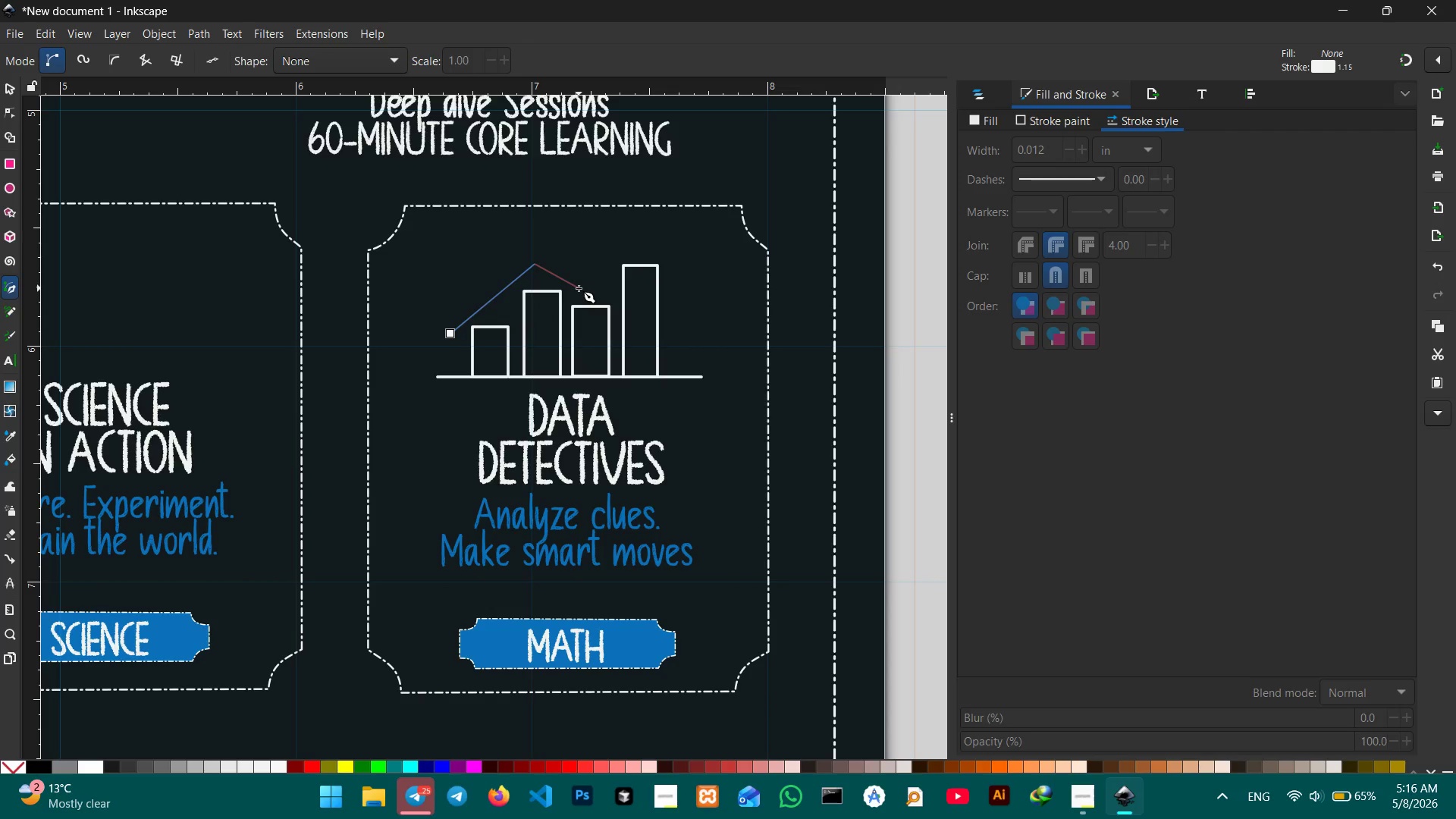 
left_click([578, 288])
 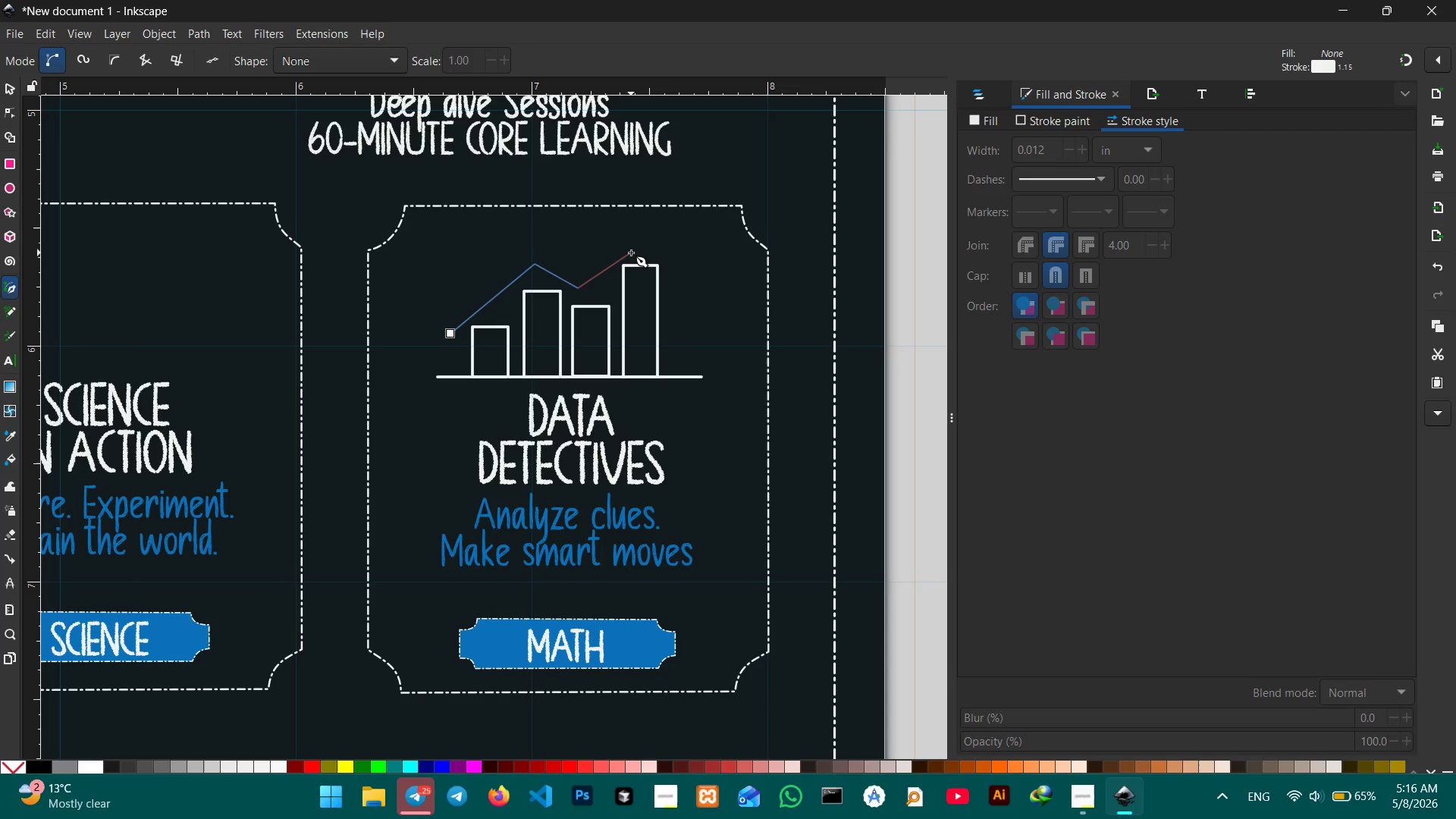 
left_click([631, 253])
 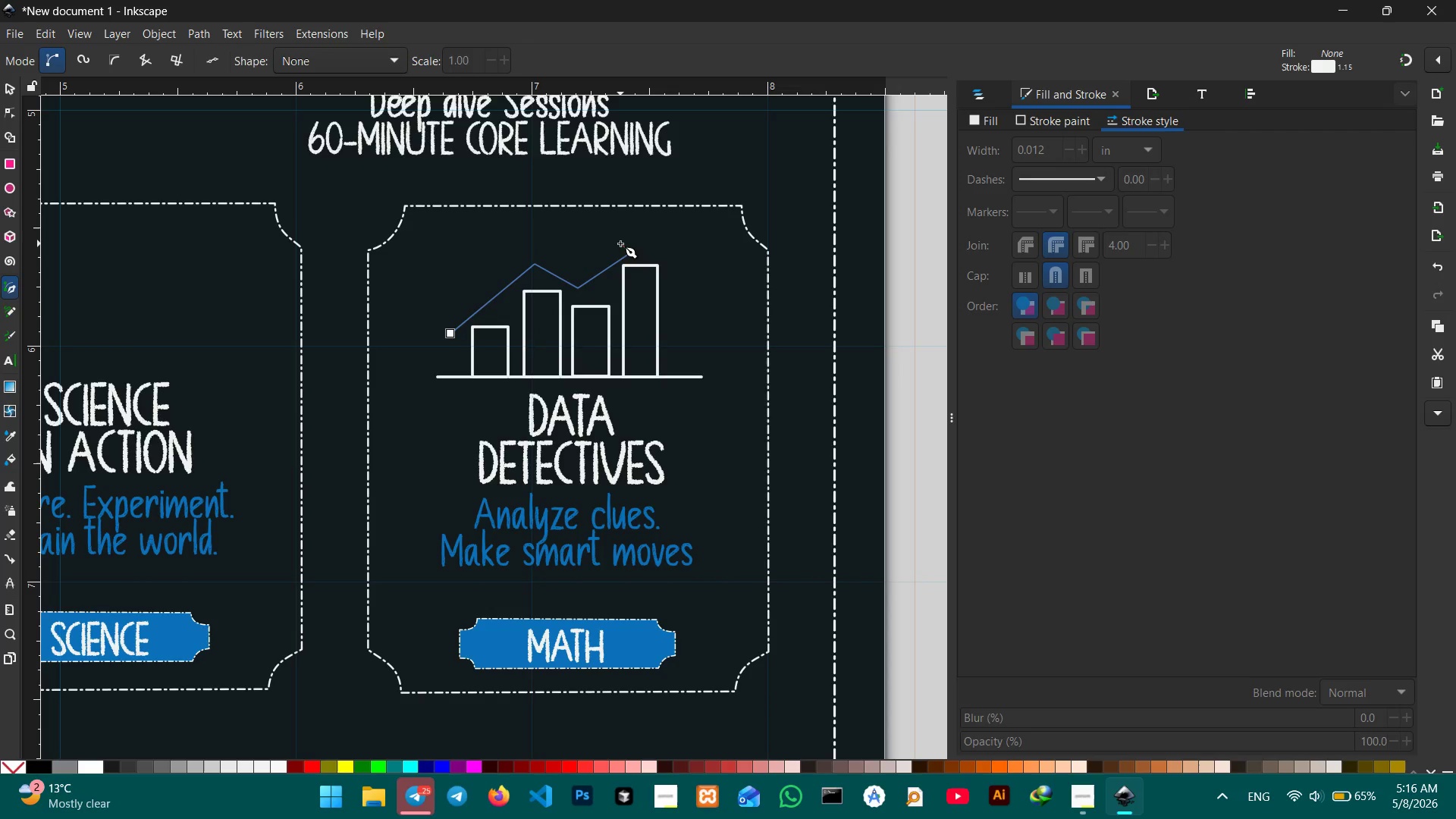 
left_click([620, 243])
 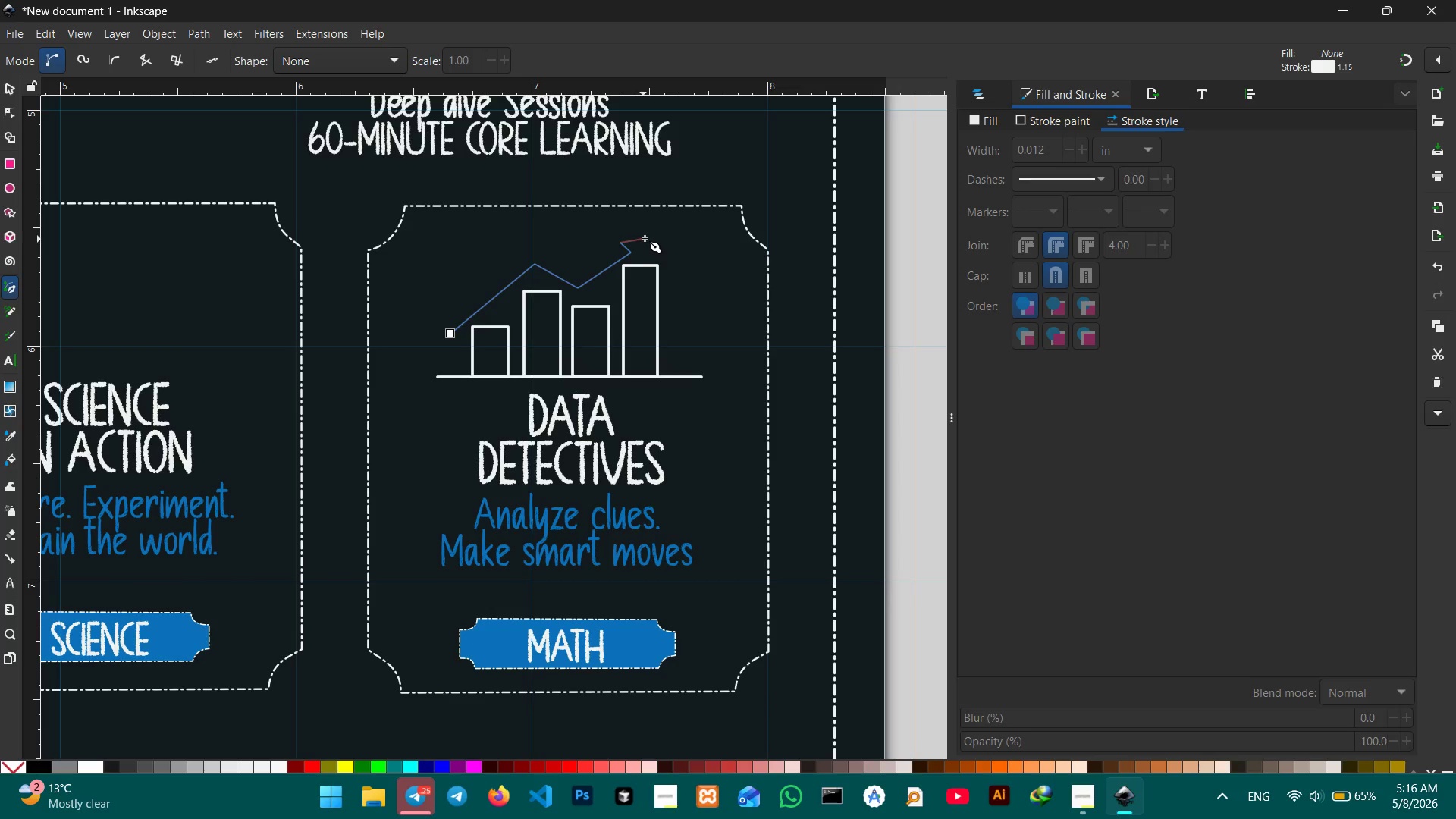 
left_click([646, 238])
 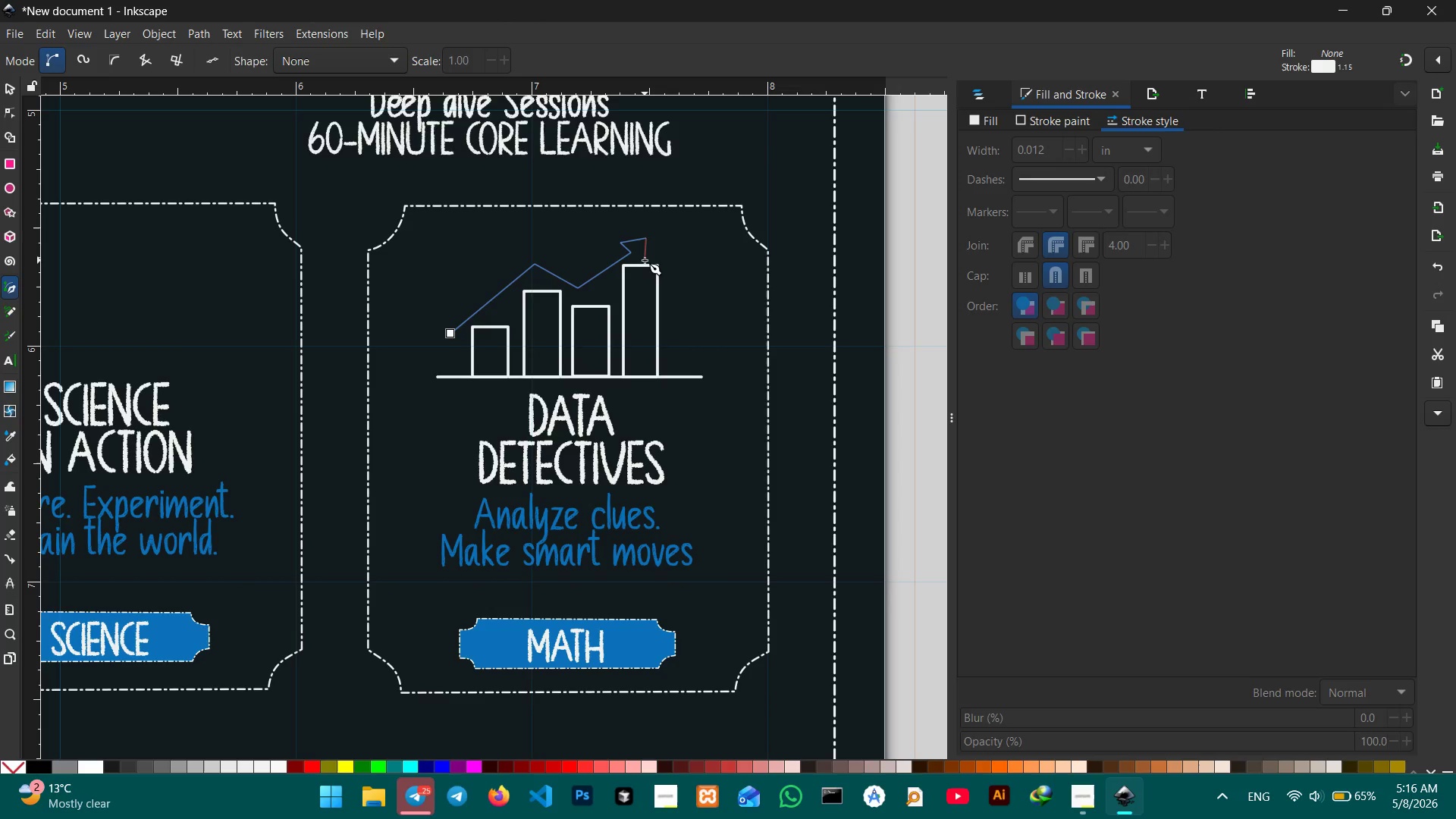 
left_click([645, 260])
 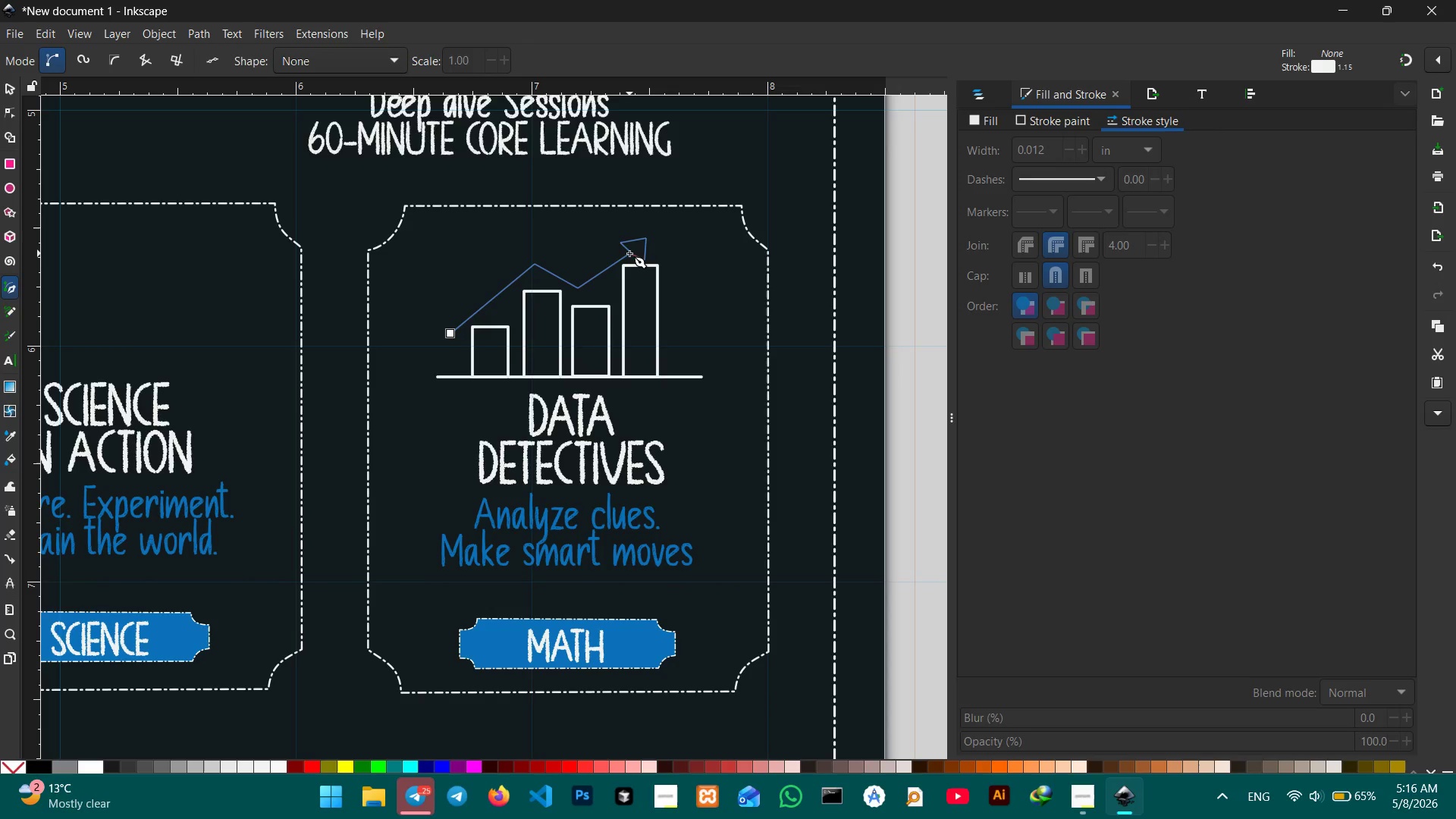 
left_click([629, 251])
 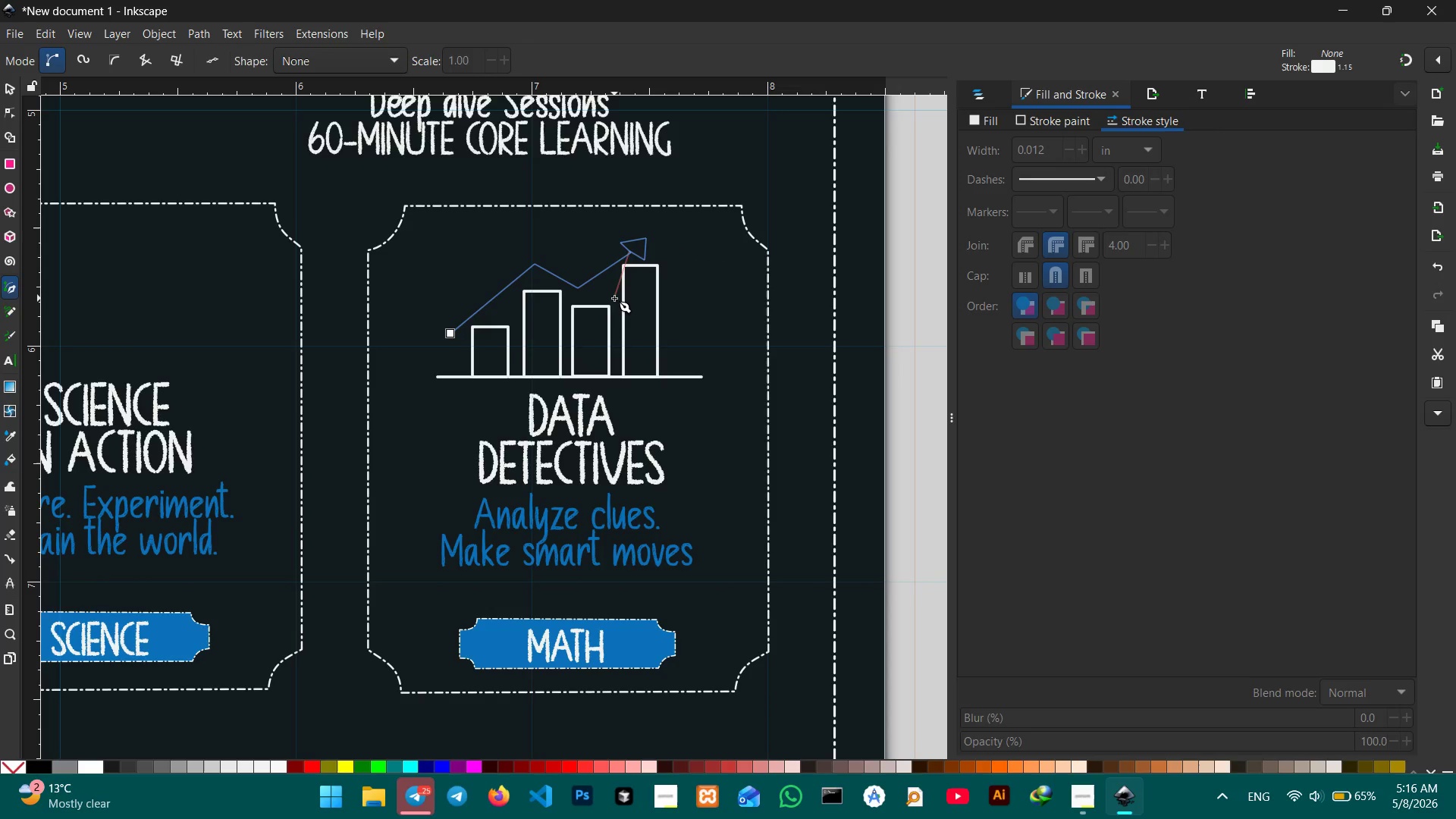 
key(Enter)
 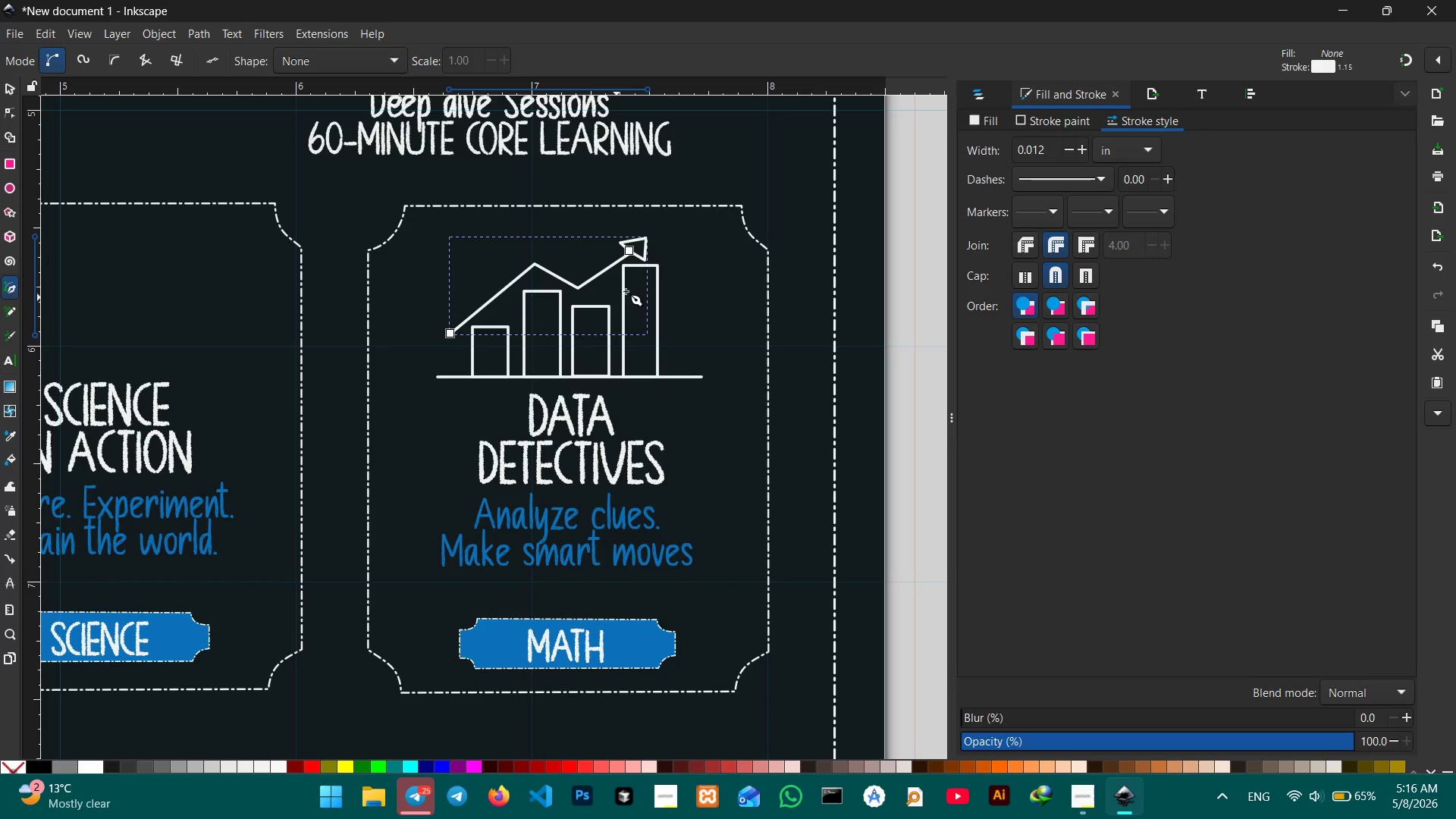 
left_click([676, 278])
 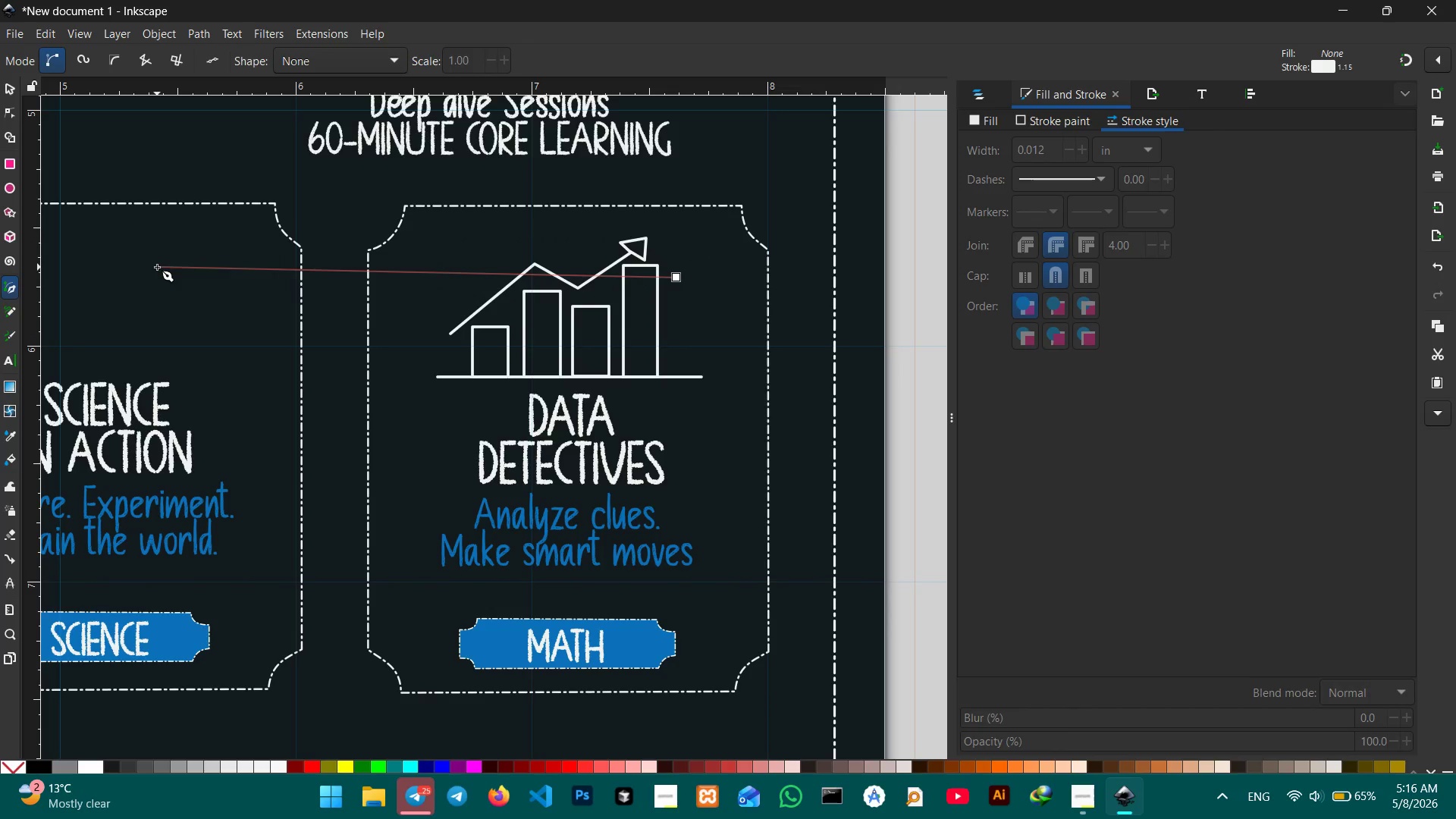 
key(Control+Z)
 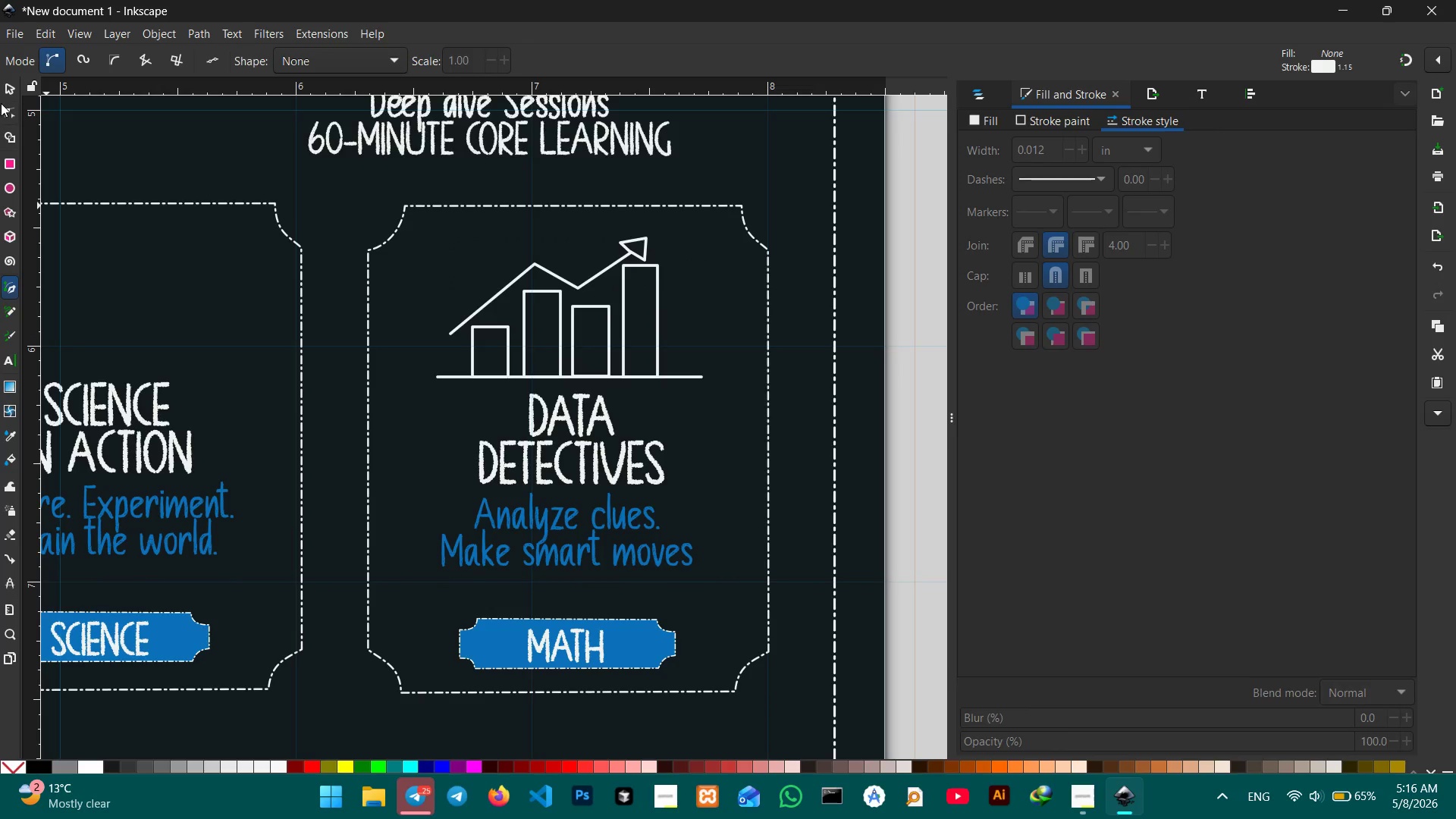 
left_click([1, 90])
 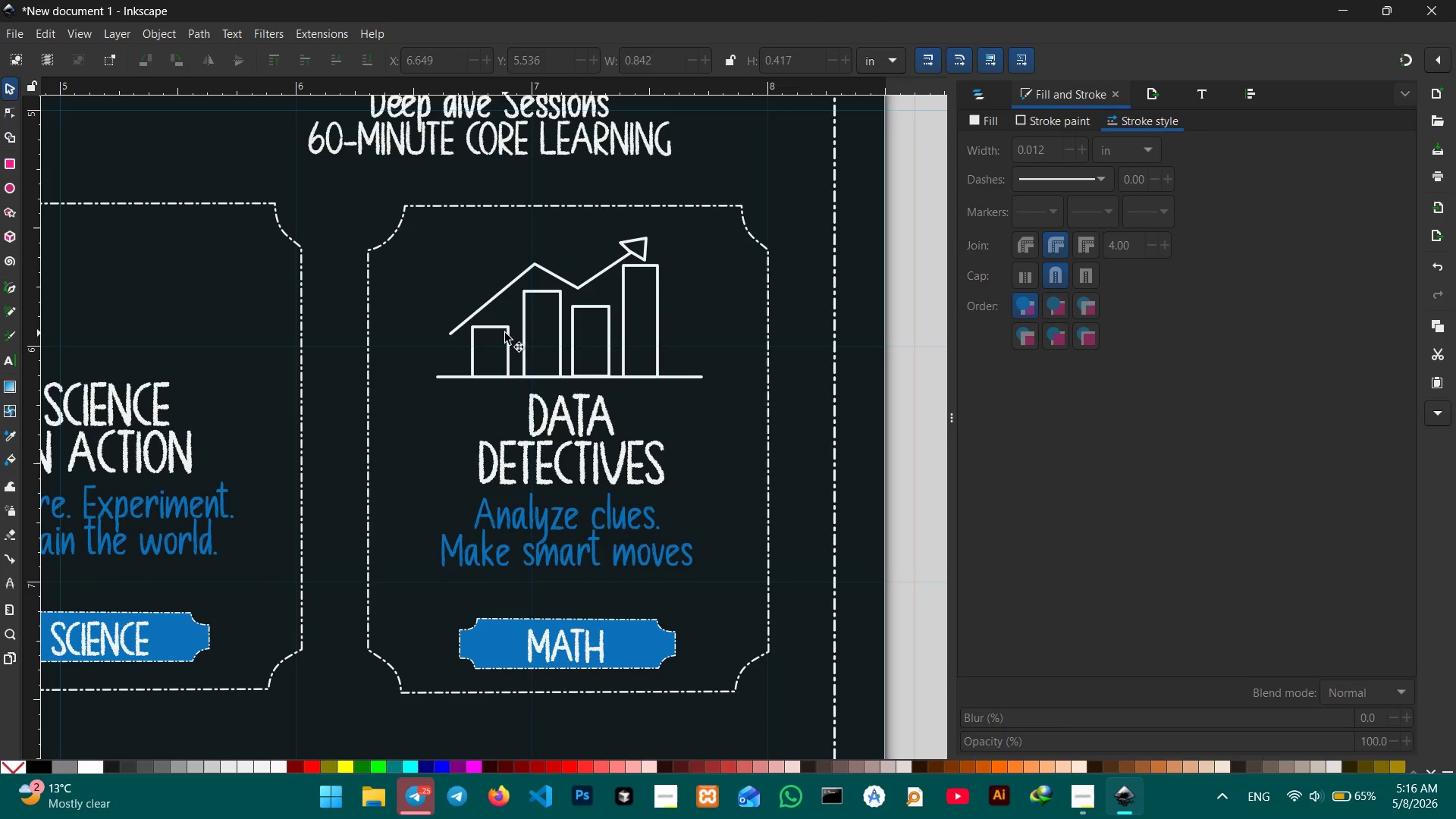 
left_click([505, 328])
 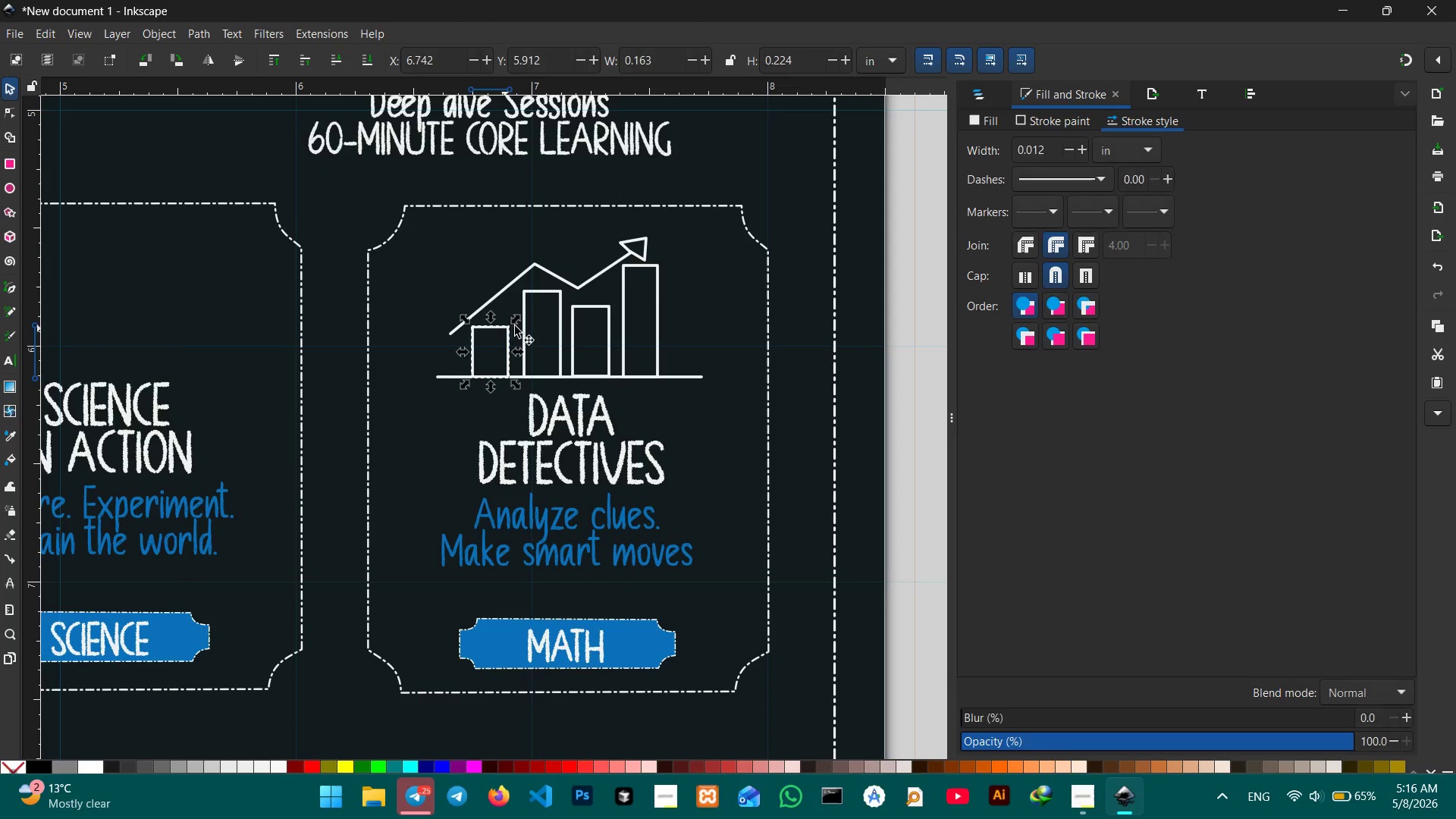 
hold_key(key=ShiftLeft, duration=3.7)
left_click([543, 293])
 